 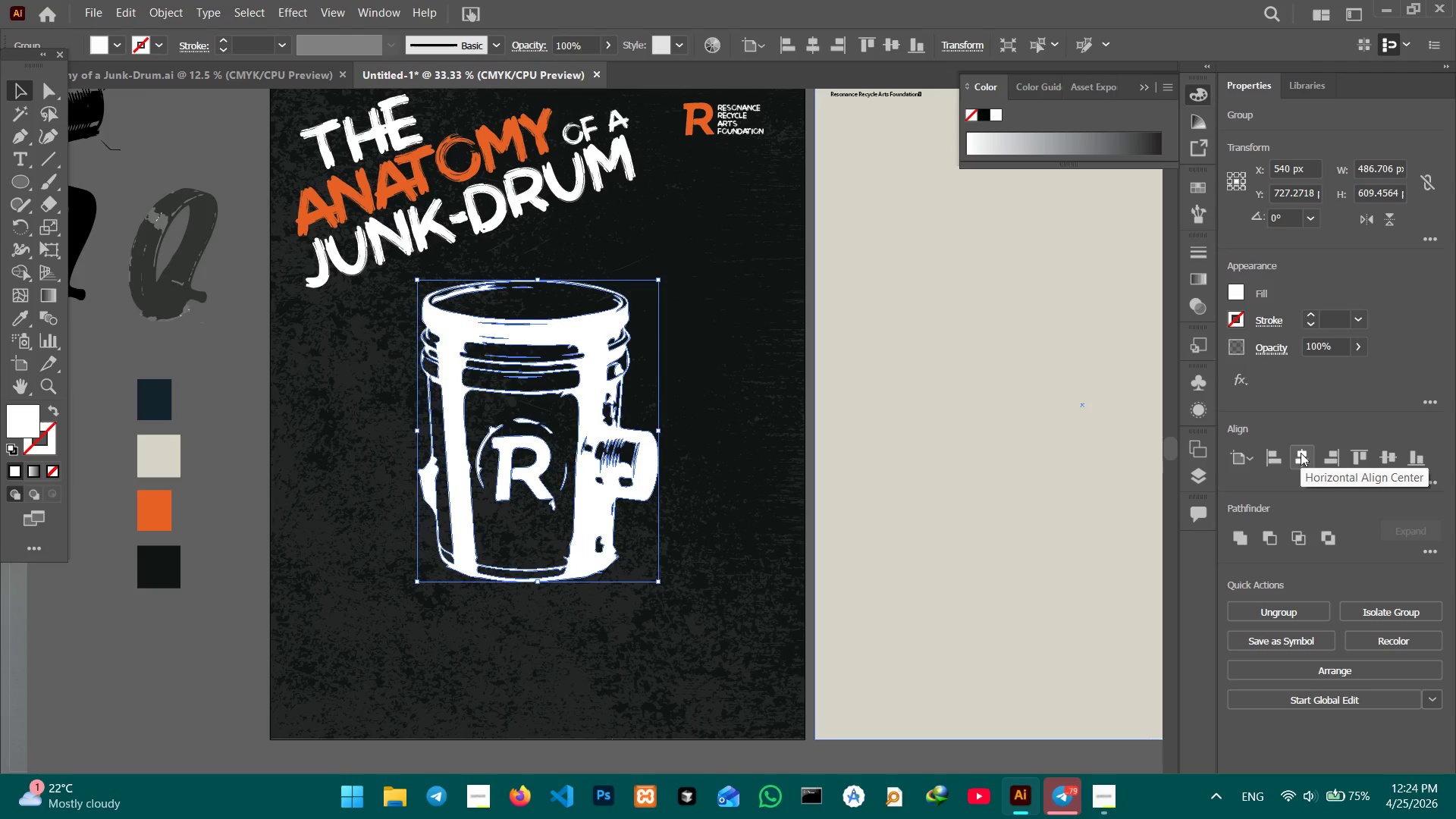 
left_click([1385, 457])
 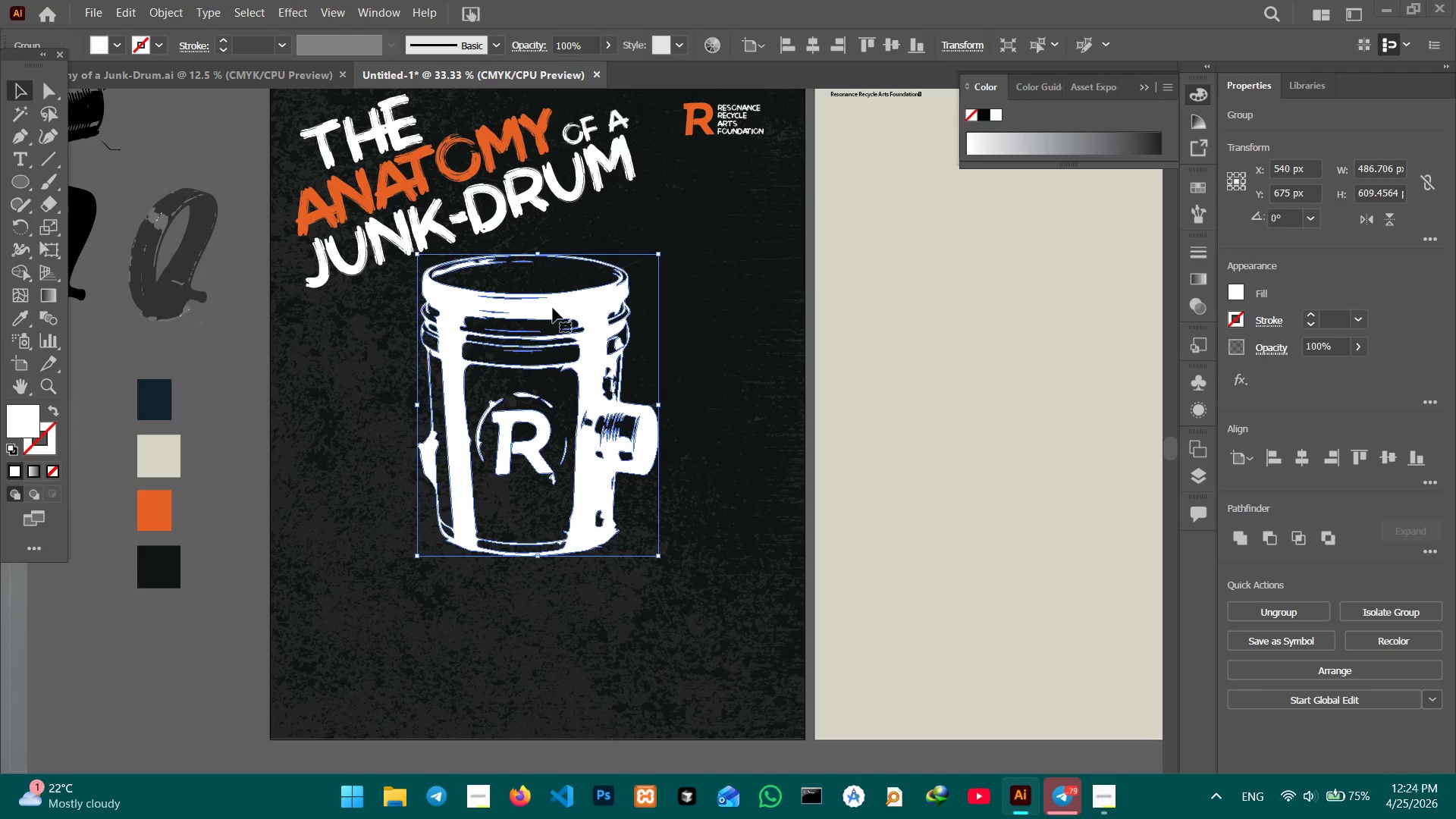 
left_click_drag(start_coordinate=[553, 302], to_coordinate=[576, 333])
 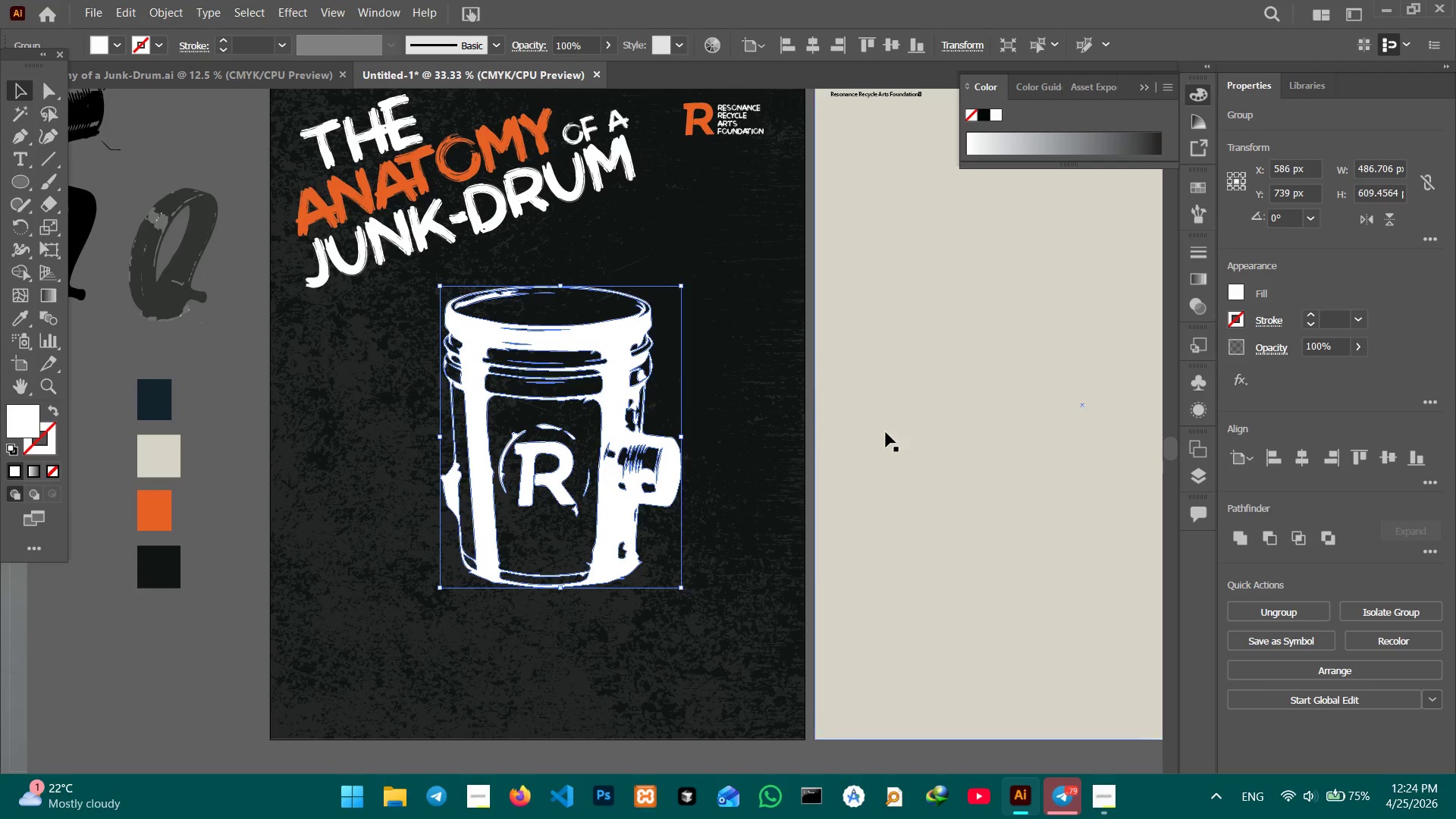 
hold_key(key=Space, duration=1.17)
 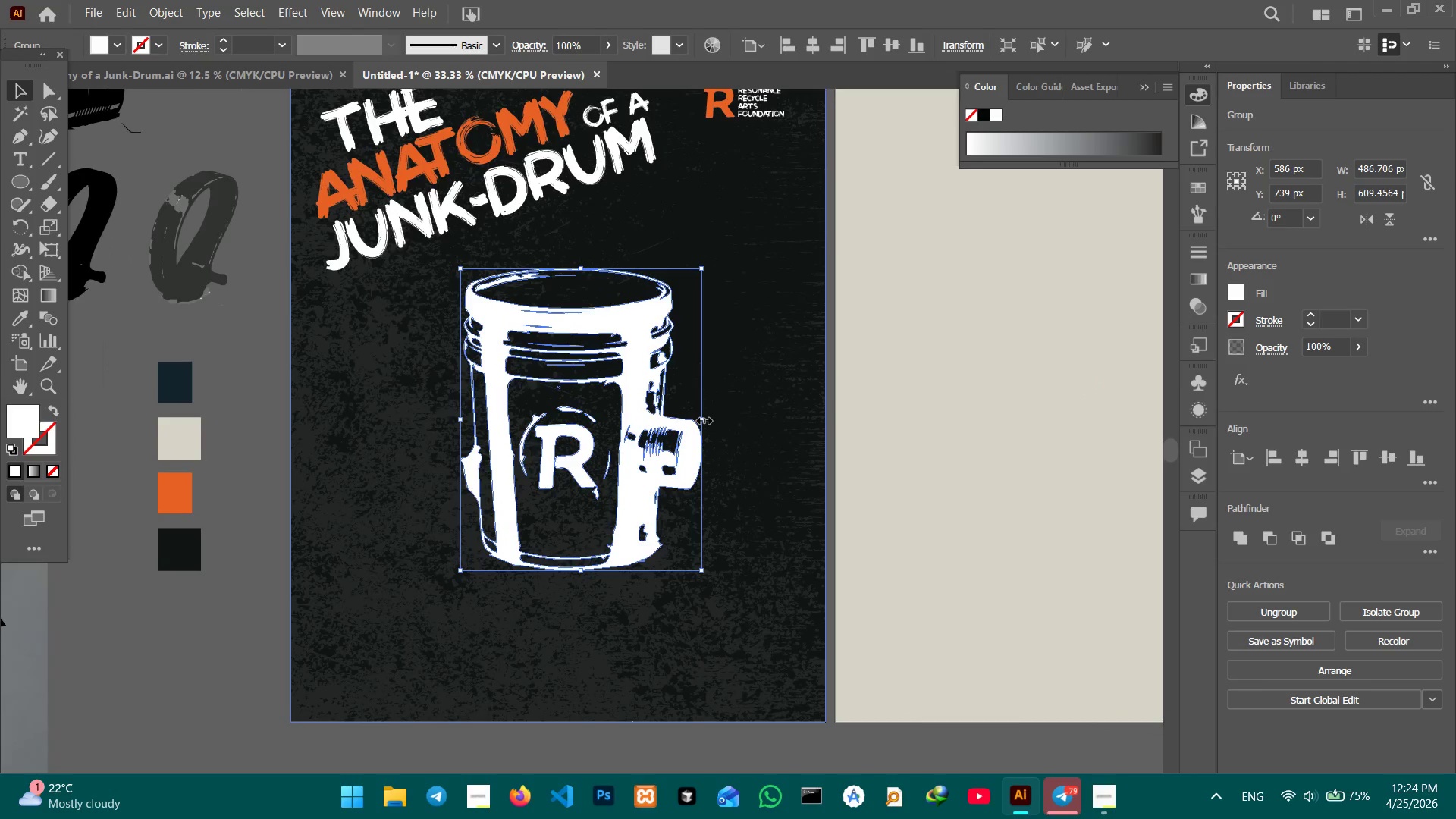 
left_click_drag(start_coordinate=[886, 434], to_coordinate=[907, 417])
 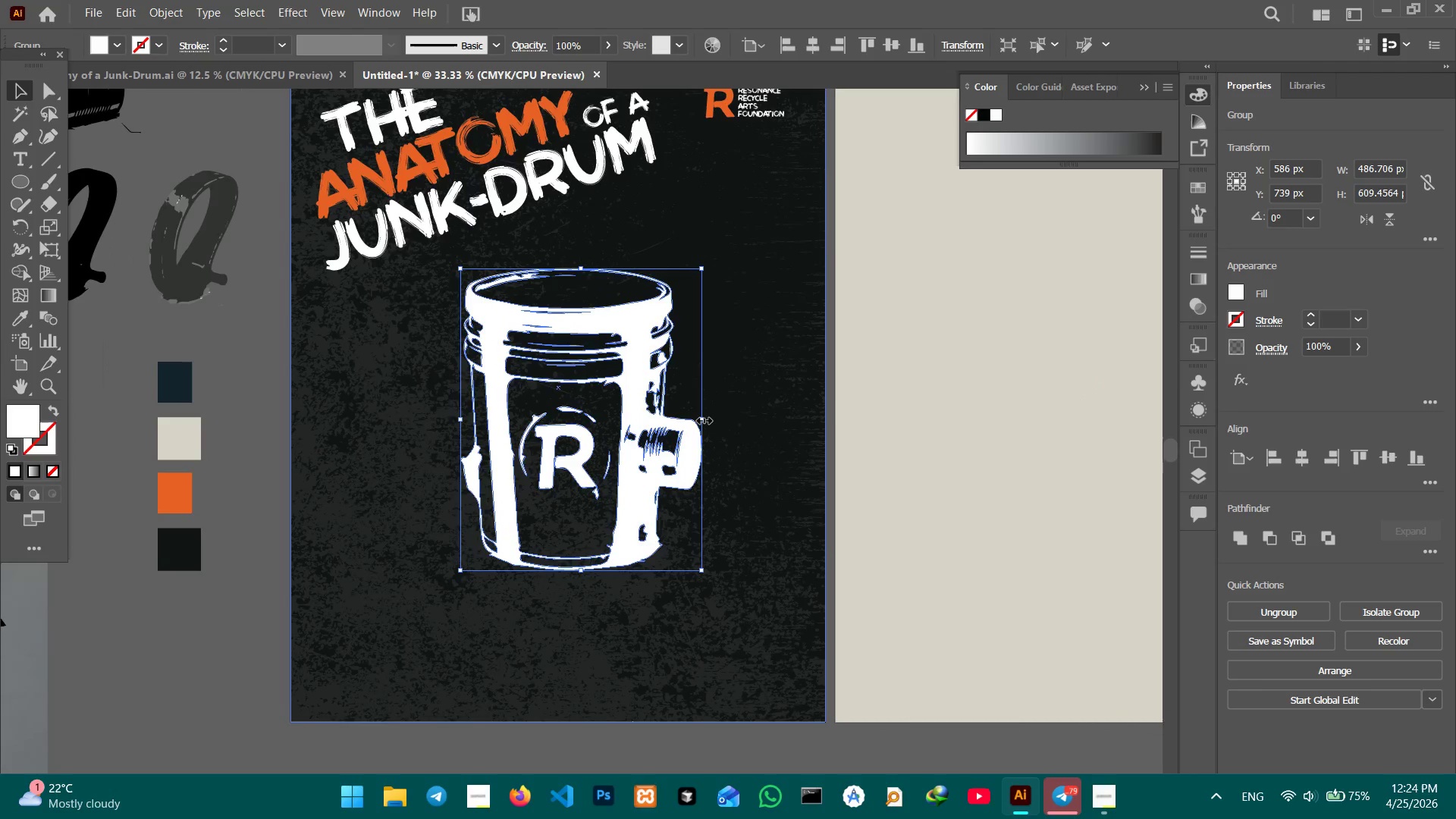 
left_click_drag(start_coordinate=[702, 419], to_coordinate=[665, 419])
 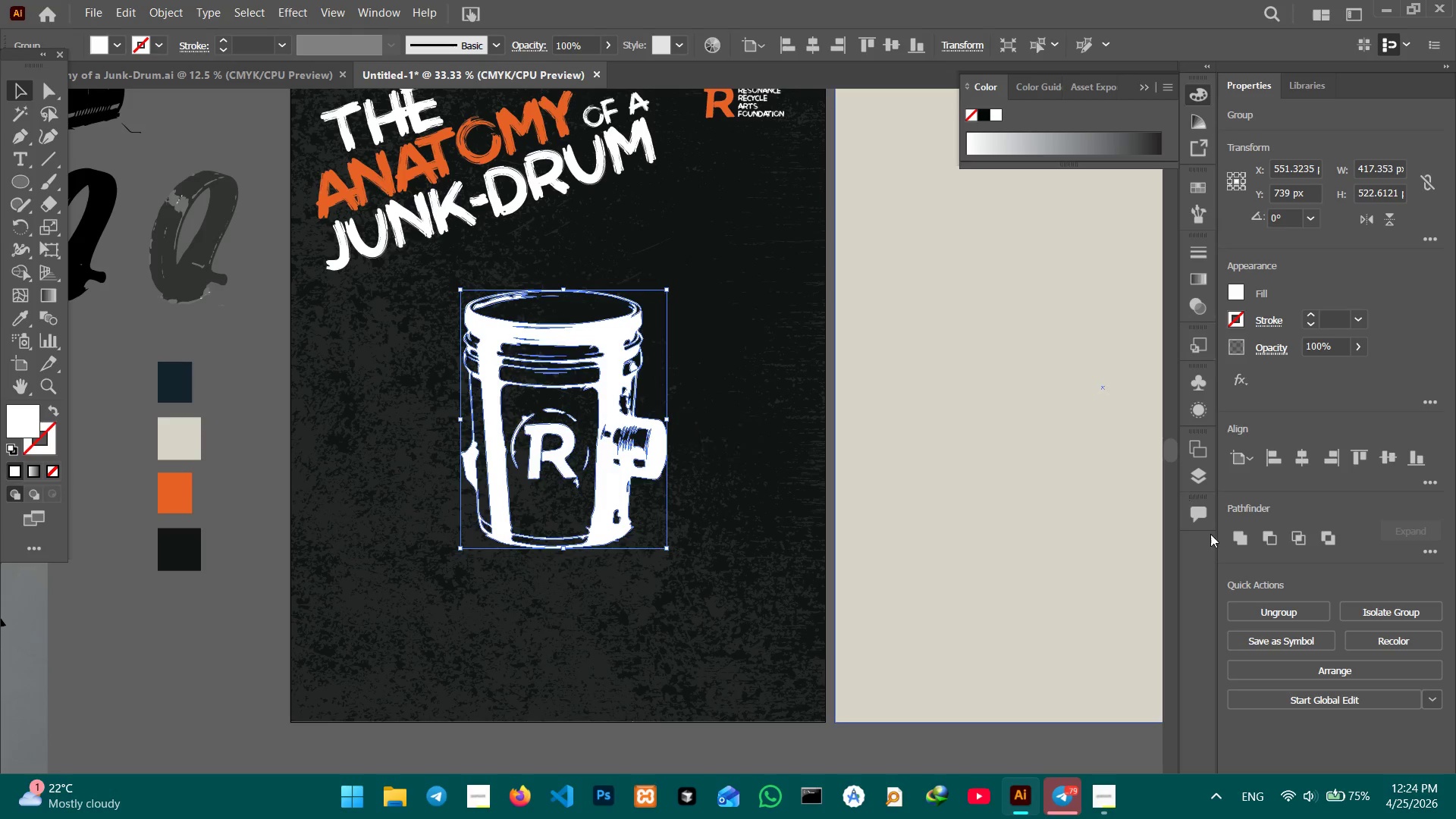 
hold_key(key=ShiftLeft, duration=0.72)
 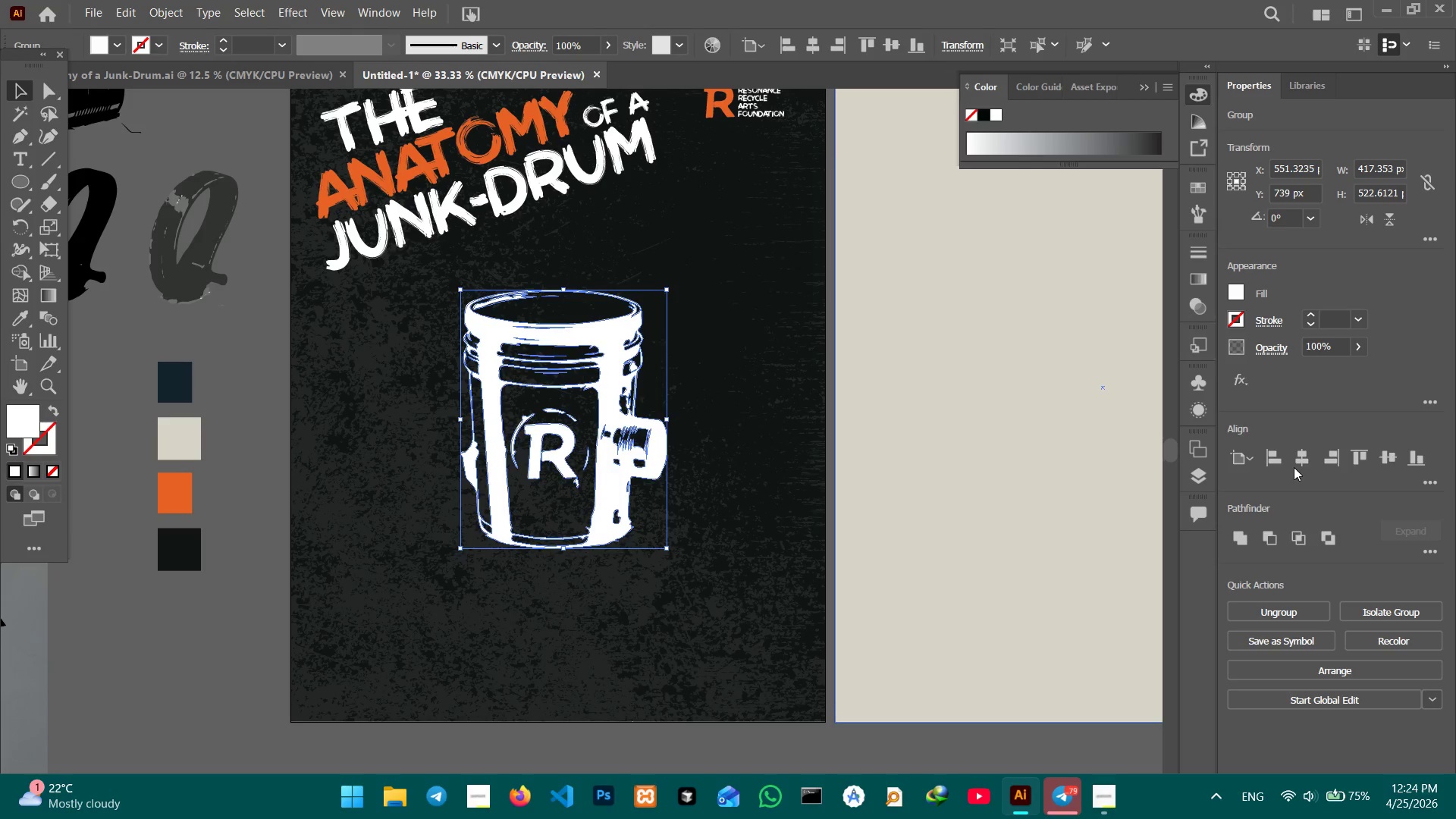 
left_click([1298, 462])
 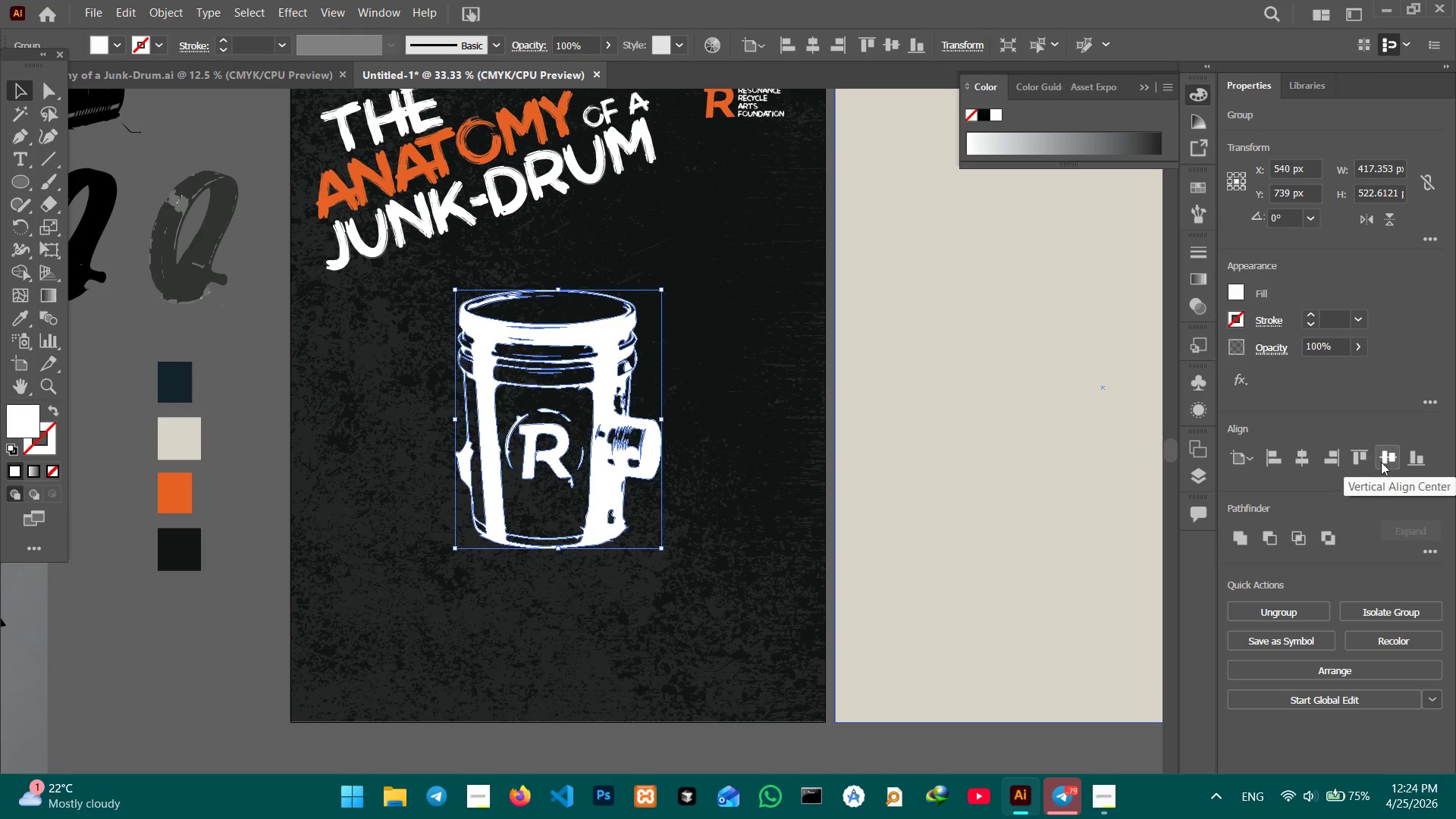 
left_click([1382, 462])
 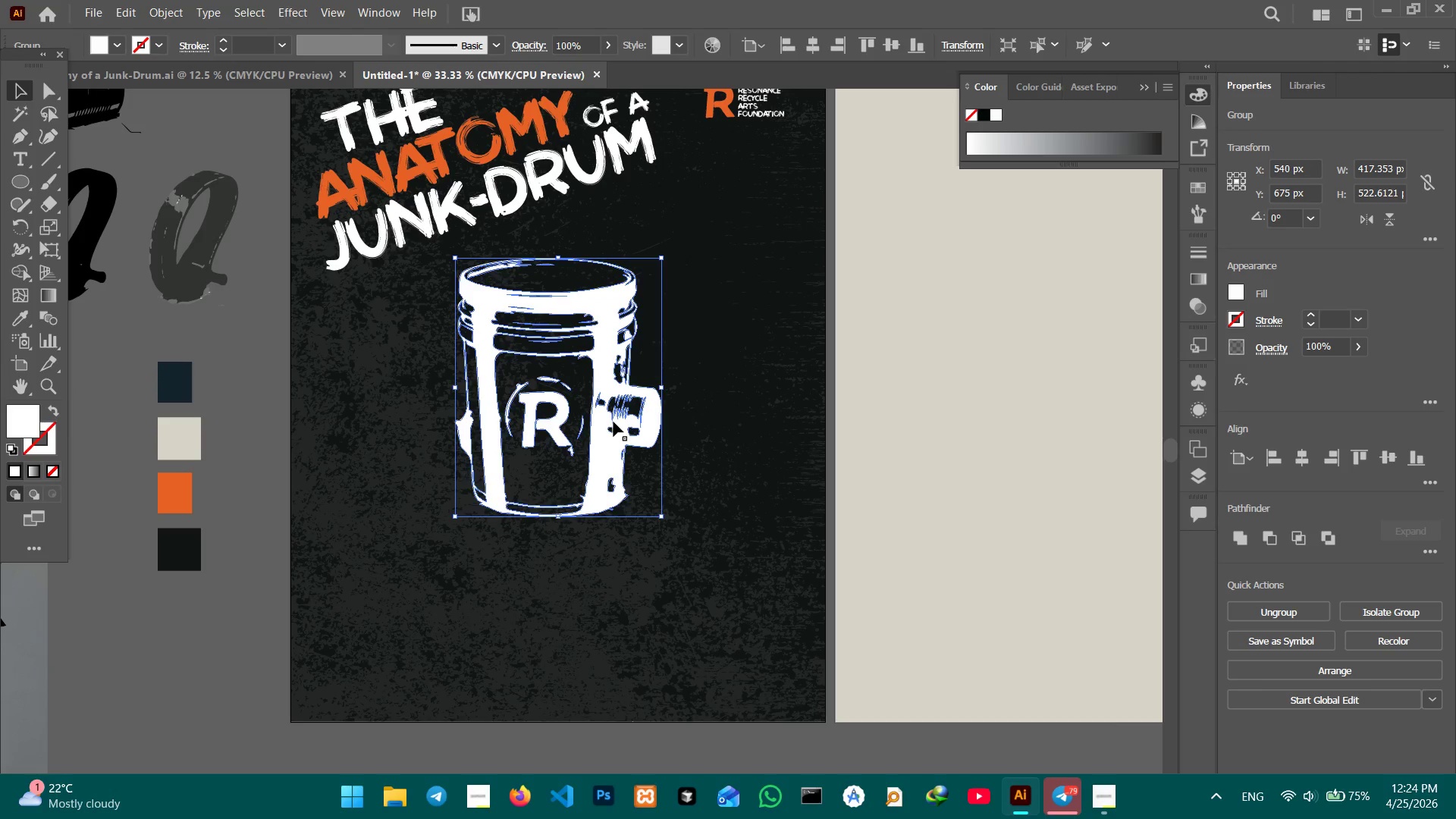 
left_click_drag(start_coordinate=[607, 437], to_coordinate=[613, 459])
 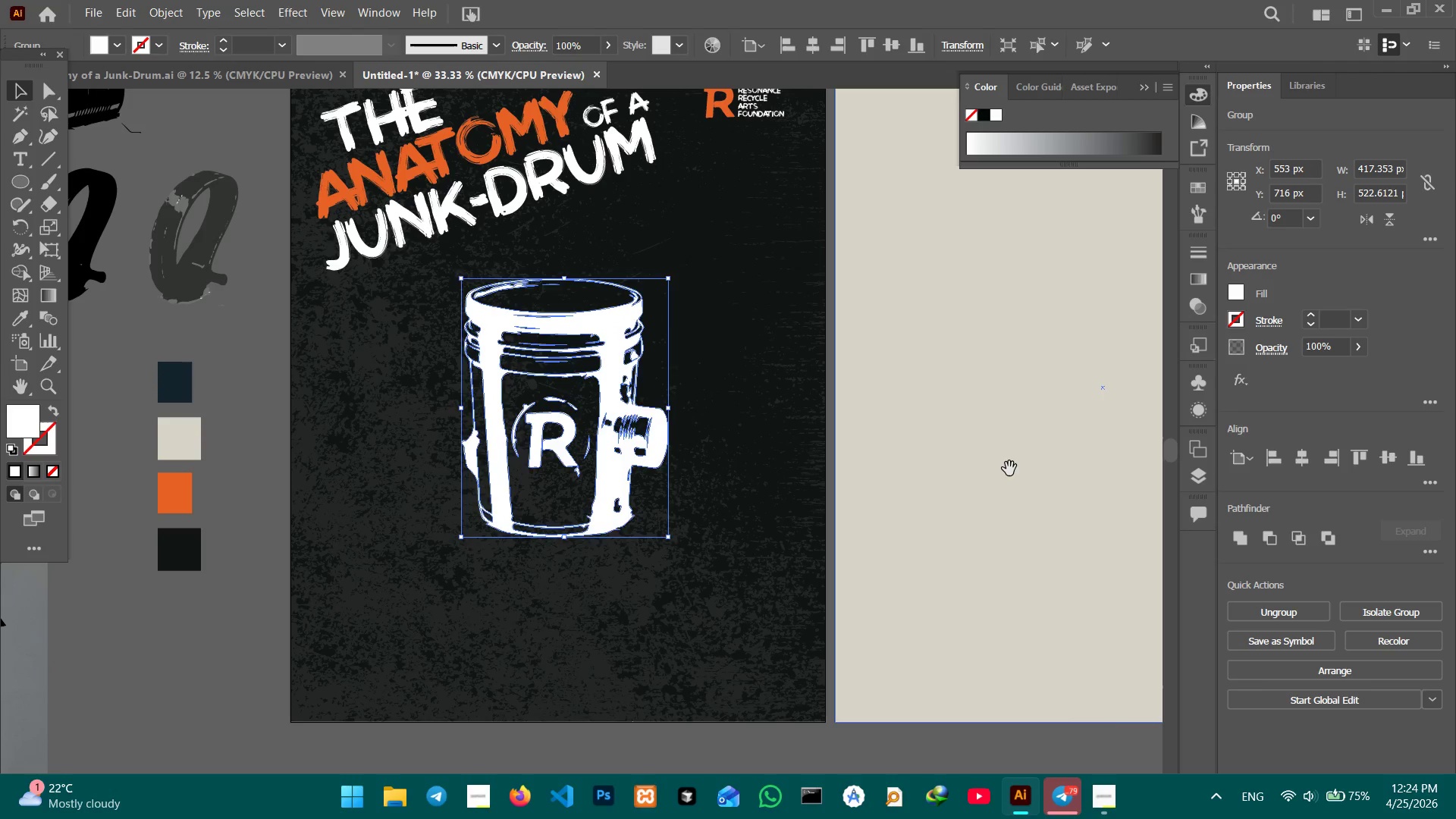 
hold_key(key=Space, duration=1.12)
 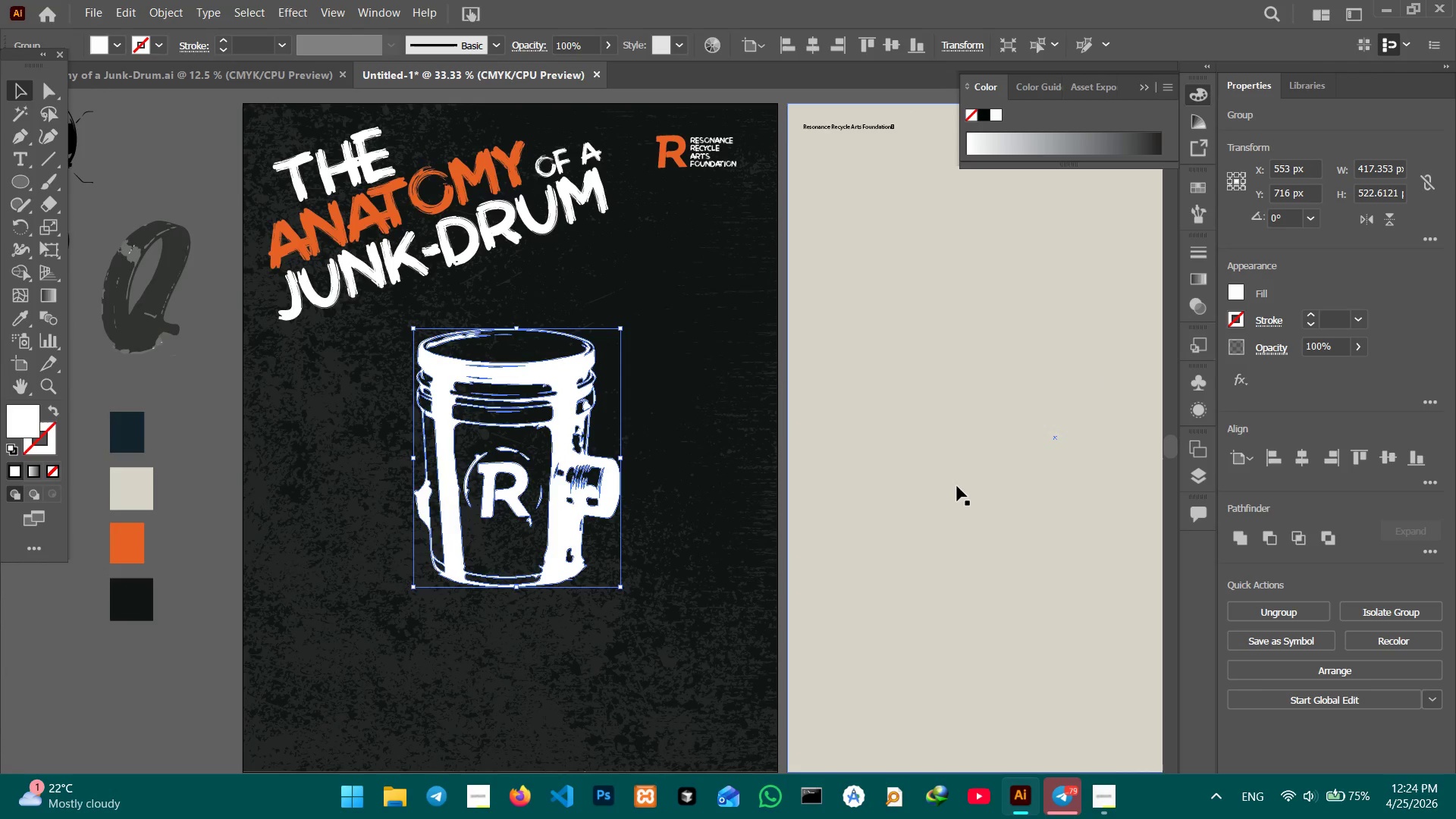 
left_click_drag(start_coordinate=[1028, 469], to_coordinate=[981, 519])
 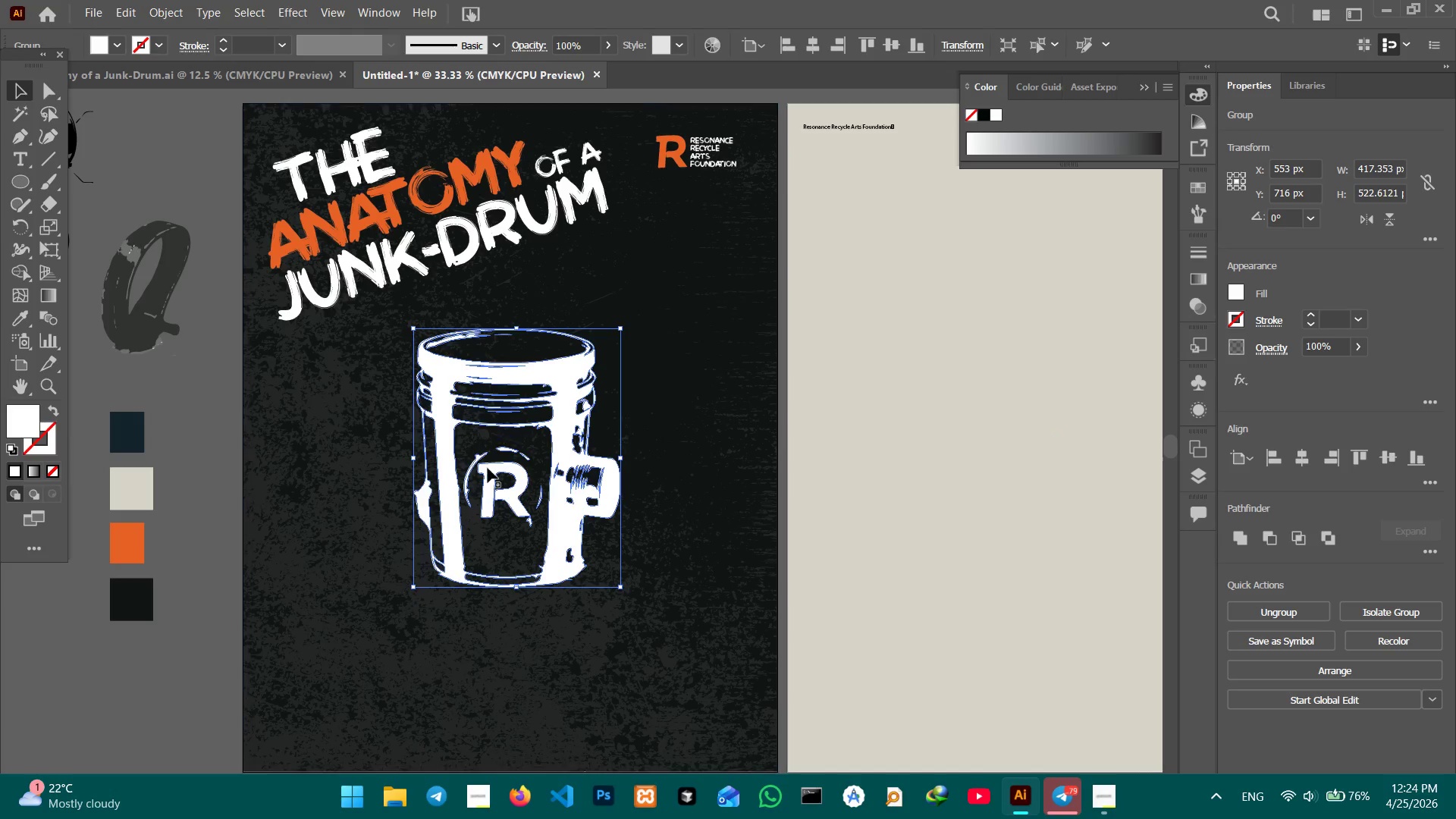 
double_click([516, 485])
 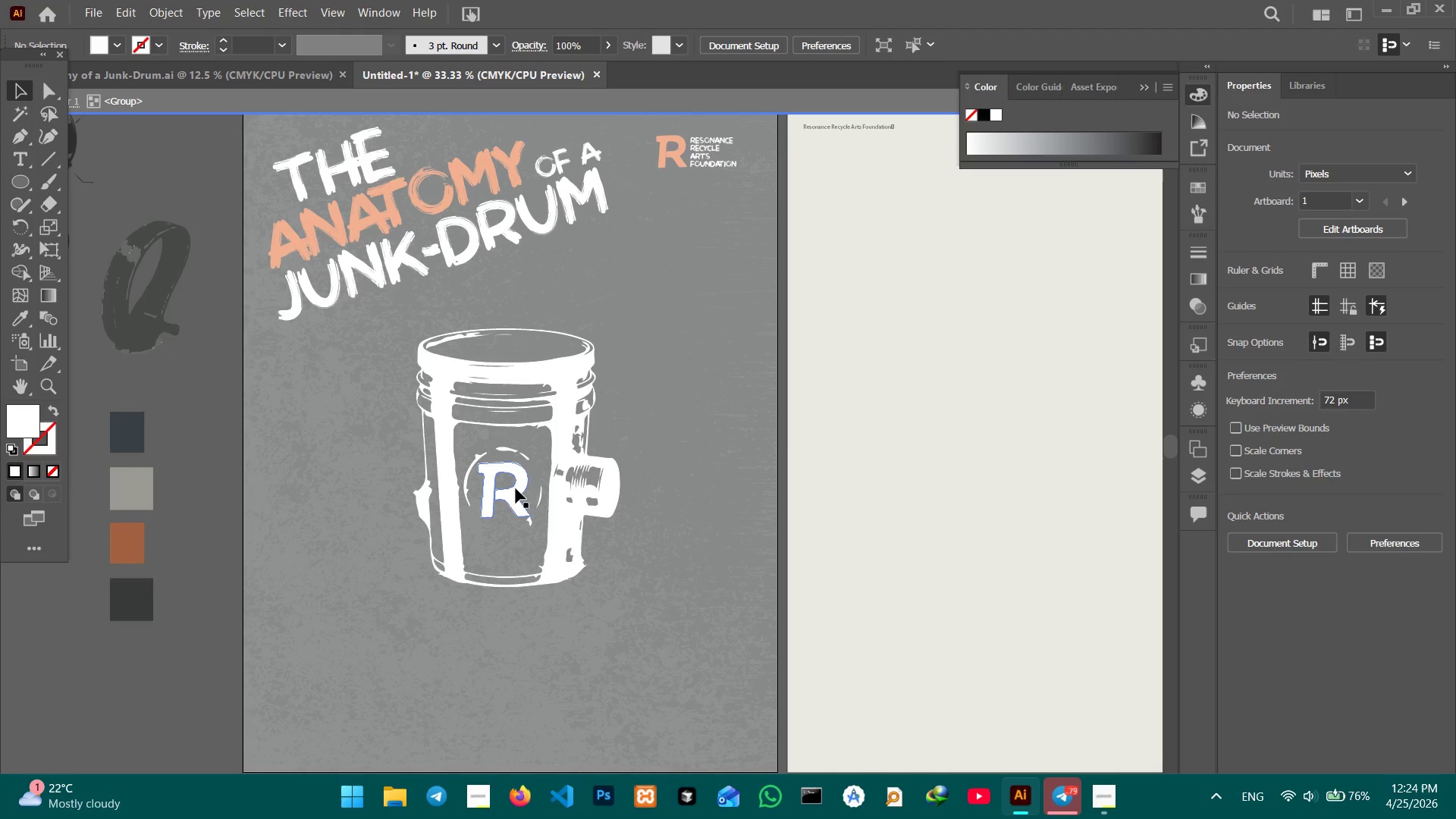 
triple_click([516, 488])
 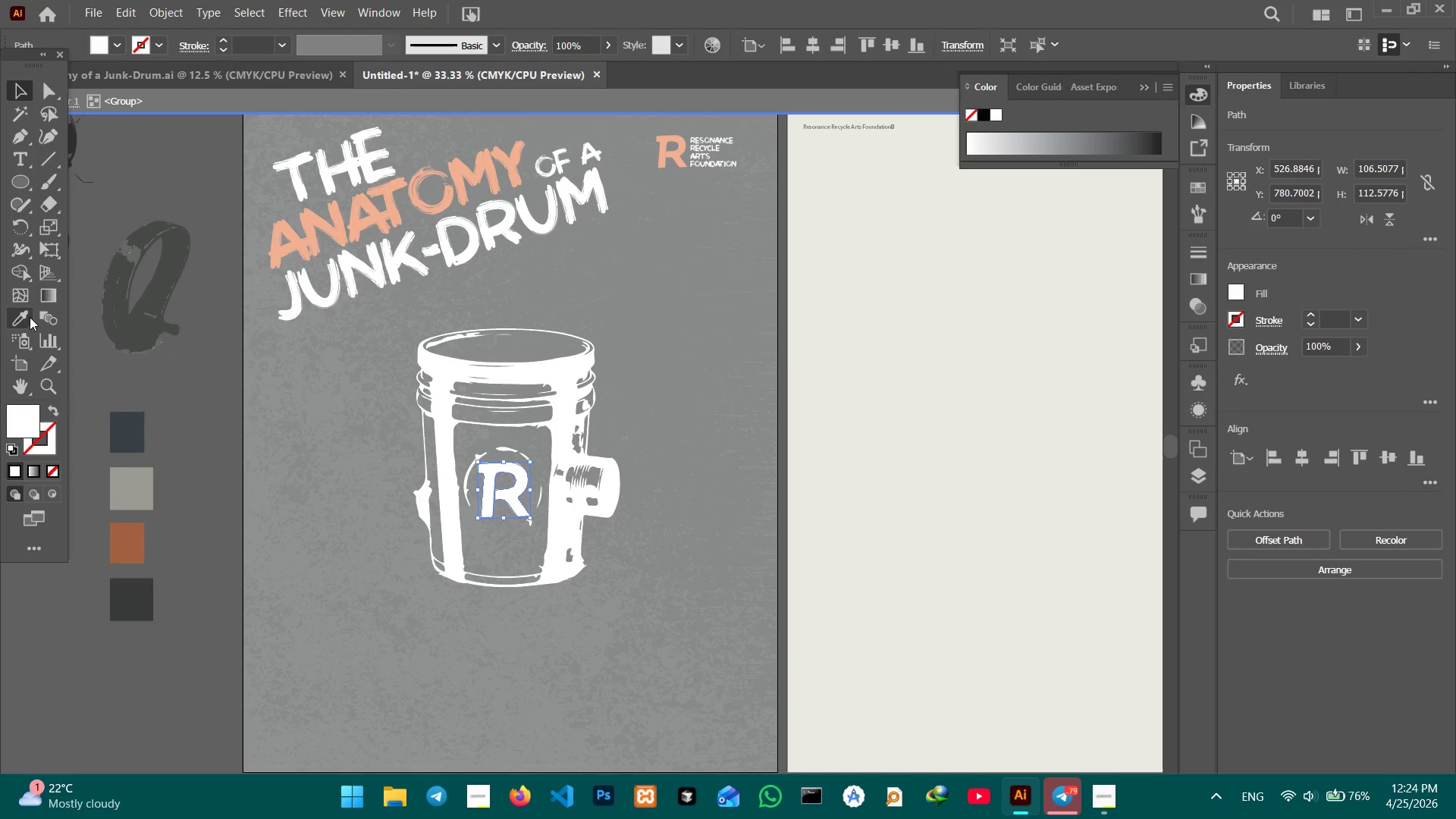 
left_click([29, 316])
 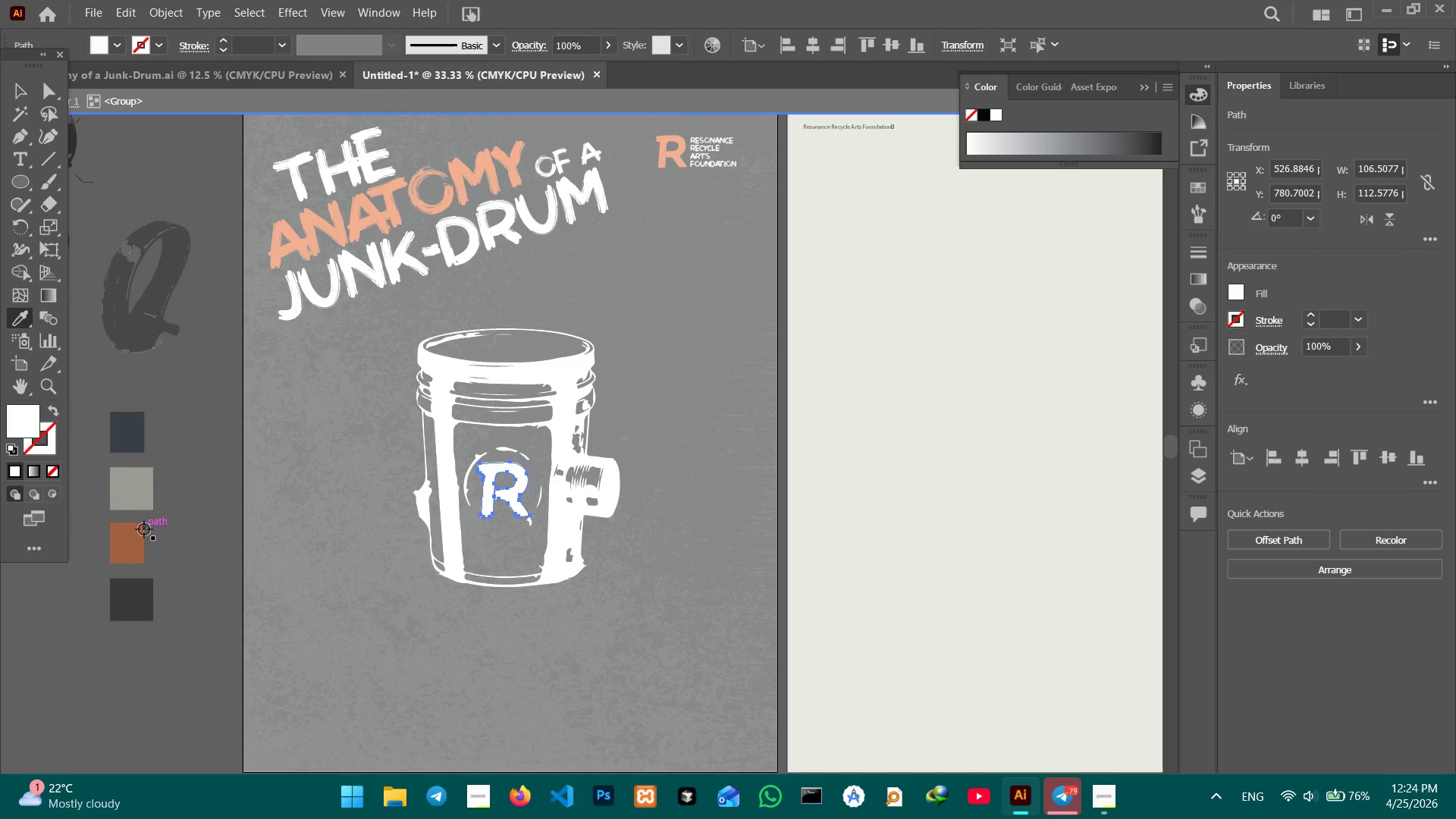 
left_click([140, 537])
 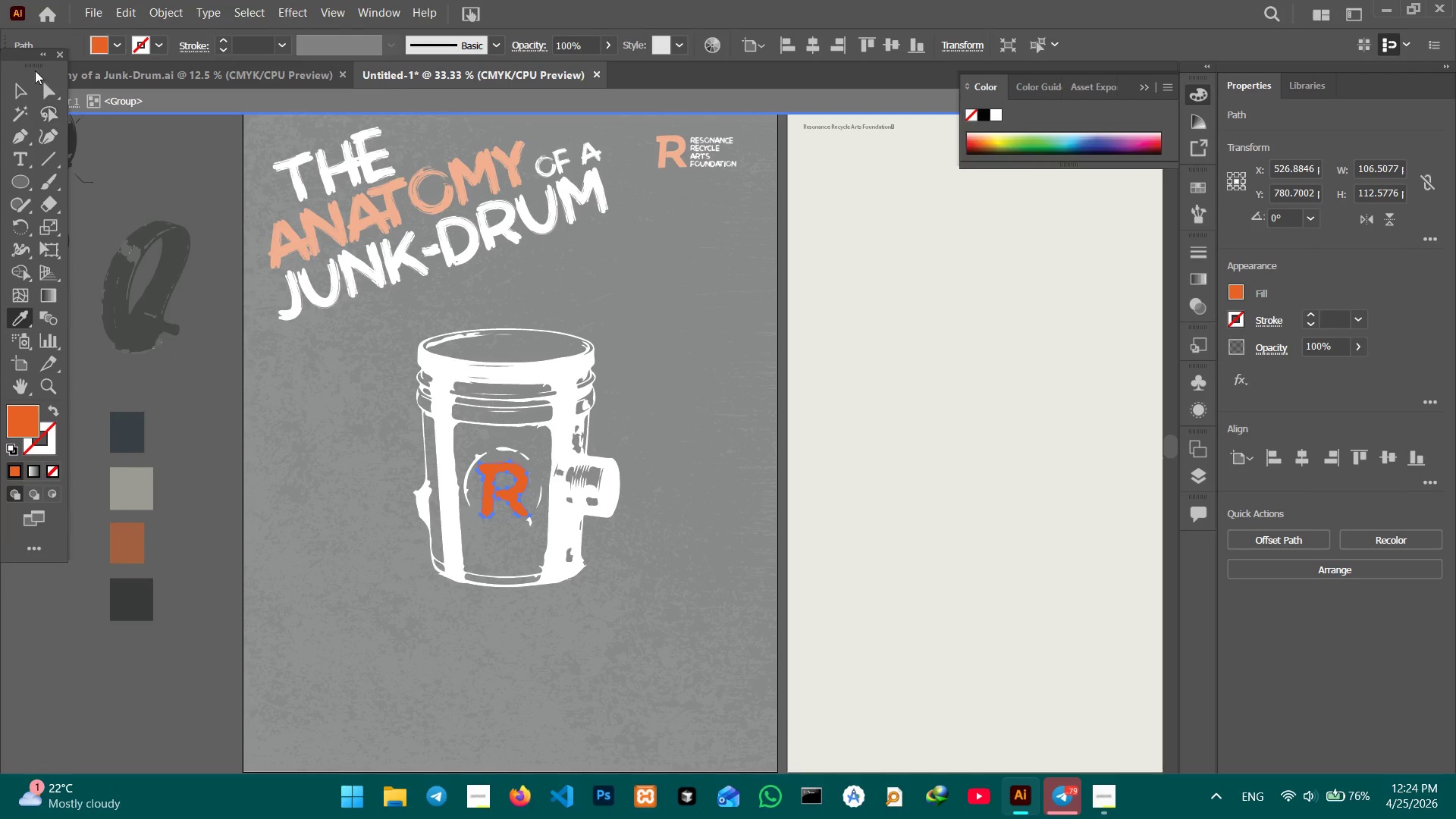 
left_click([21, 83])
 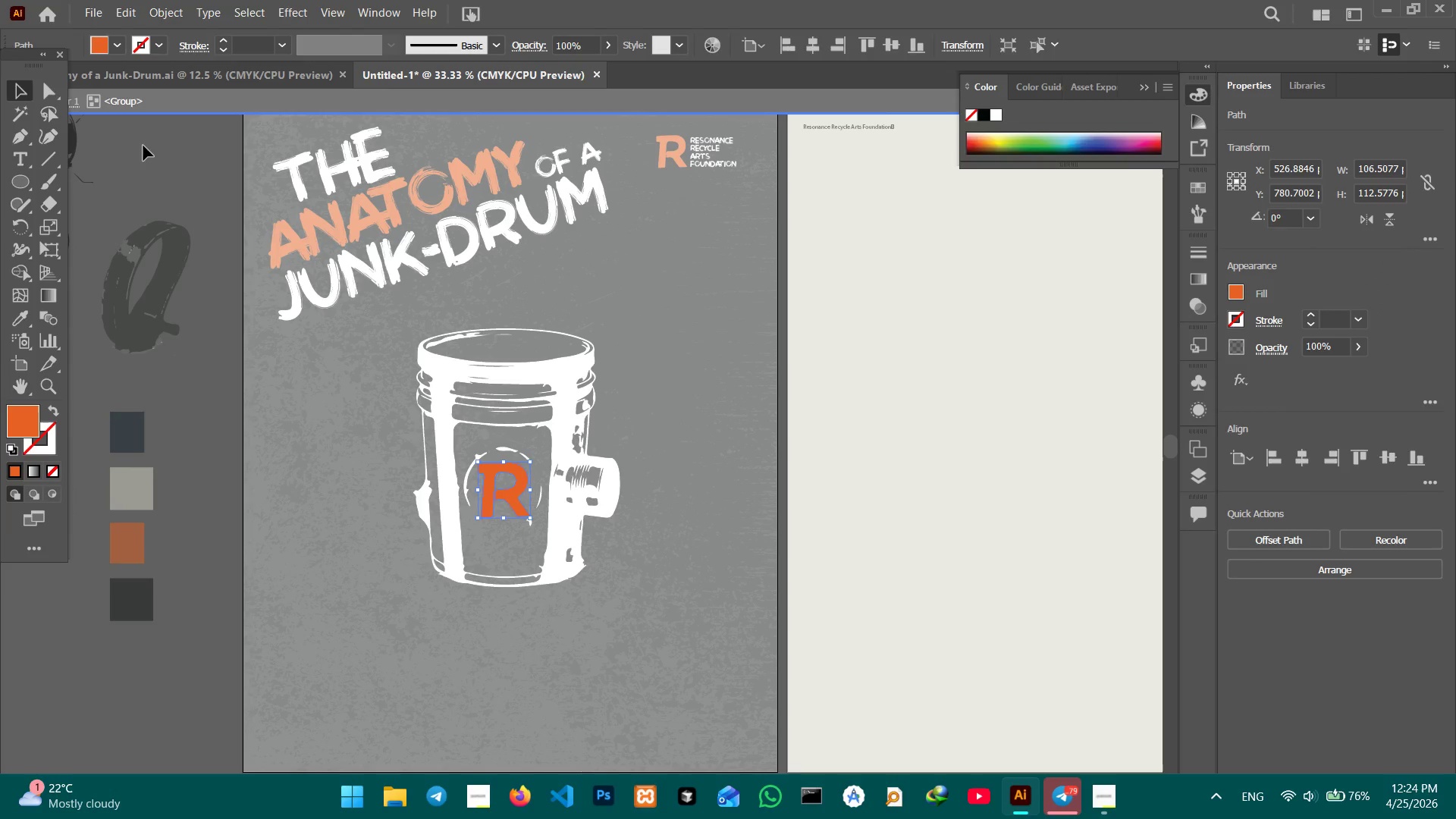 
triple_click([143, 146])
 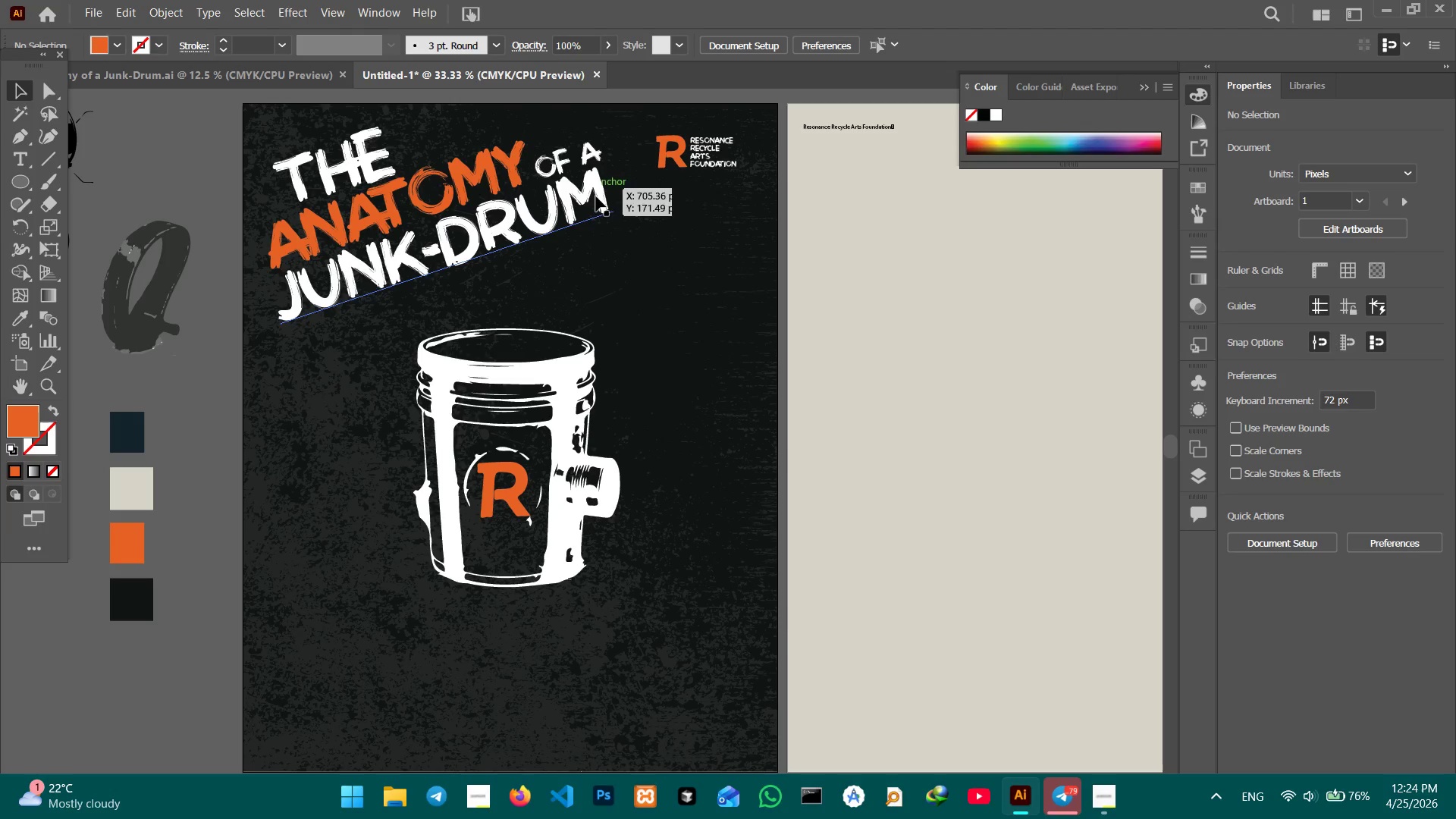 
wait(6.14)
 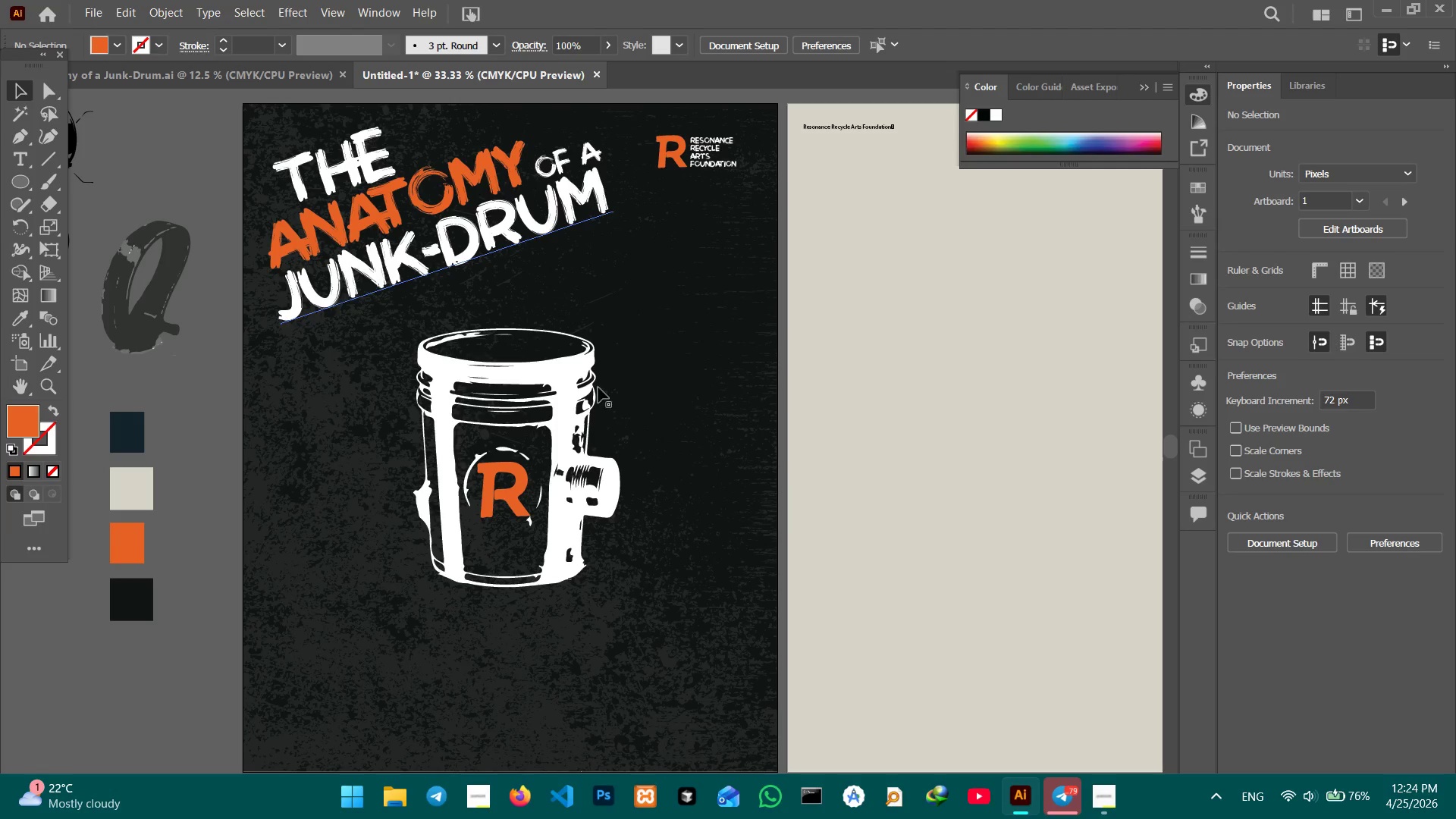 
left_click([553, 165])
 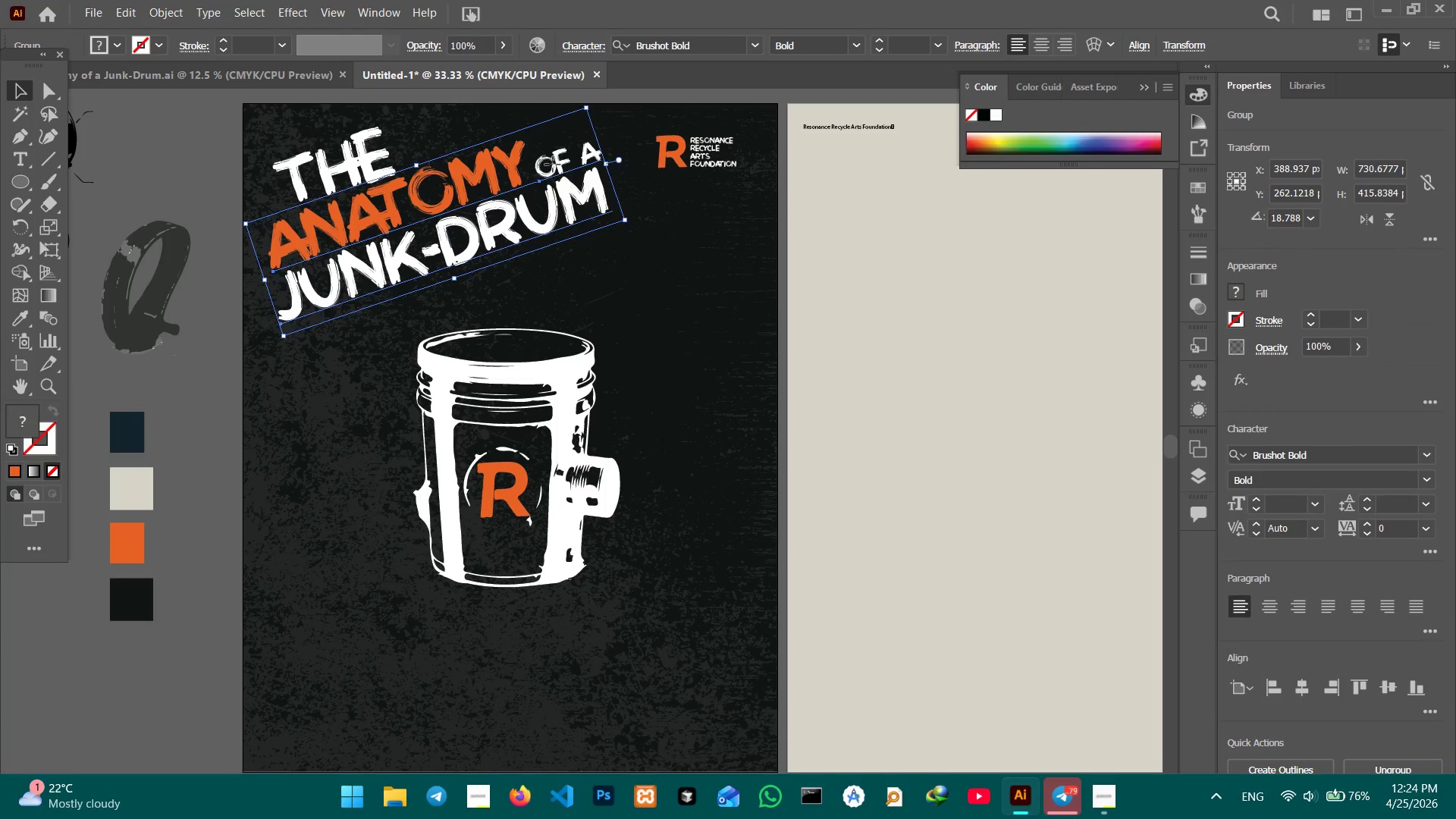 
double_click([553, 165])
 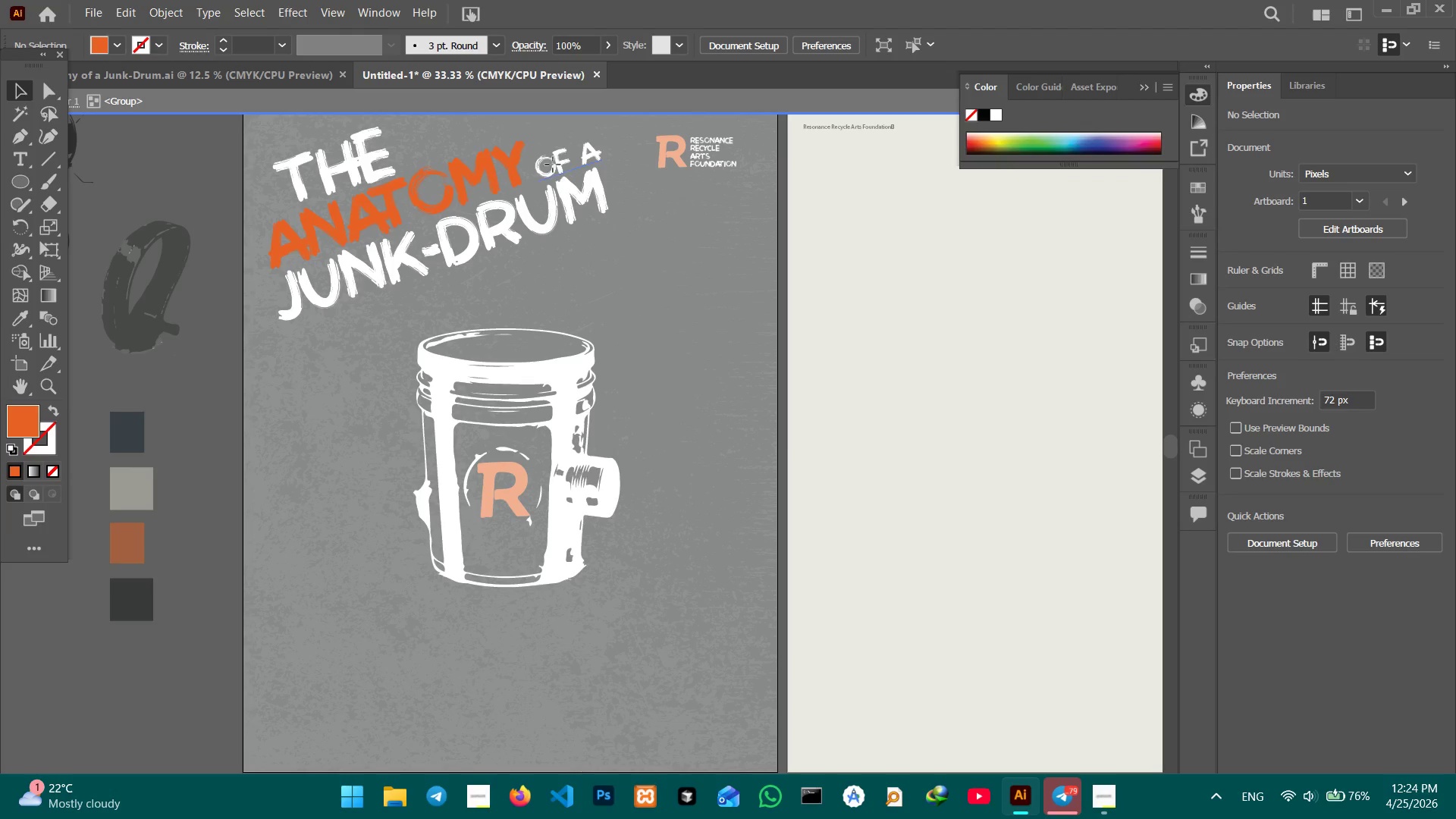 
triple_click([553, 165])
 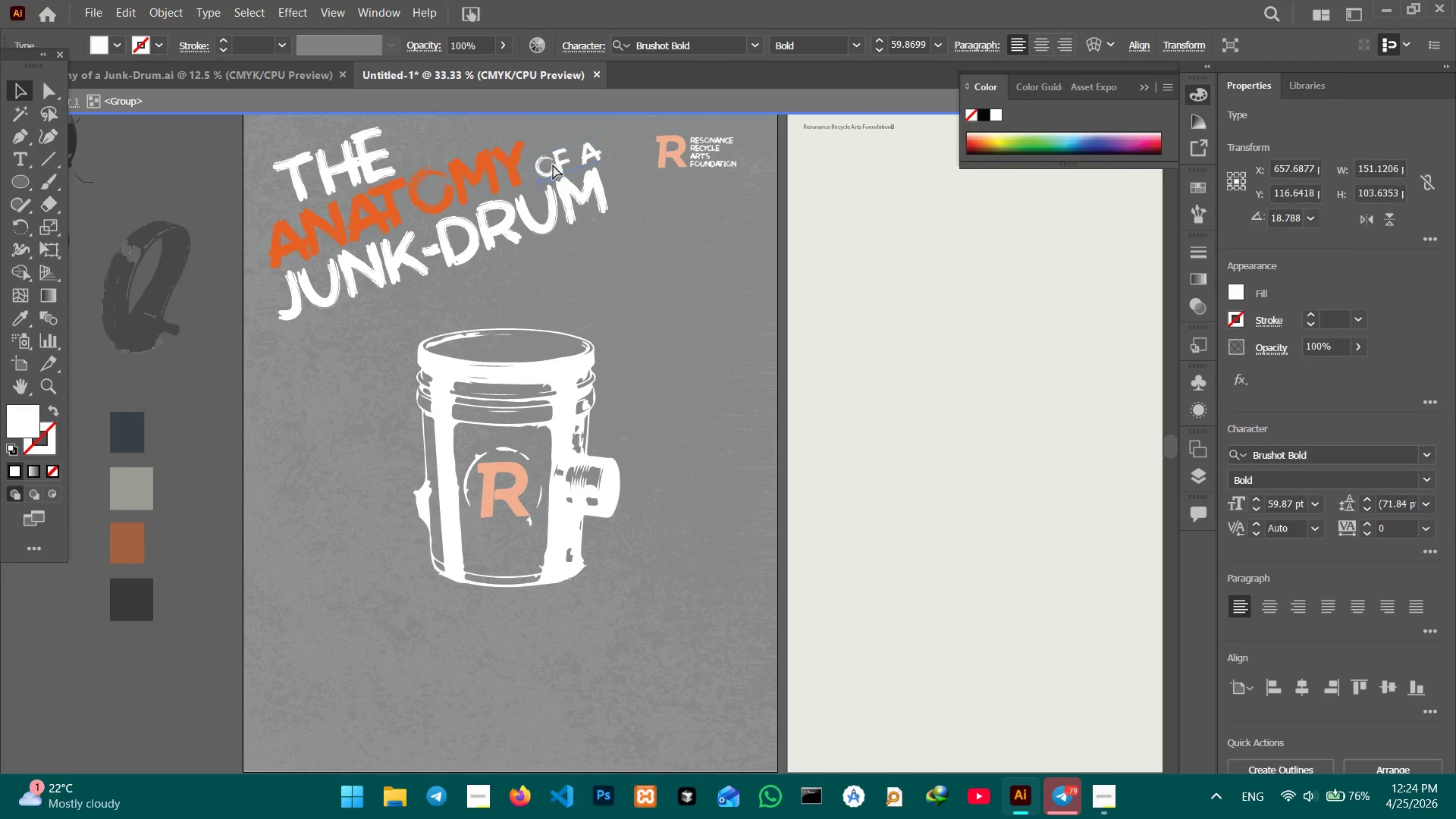 
key(Control+C)
 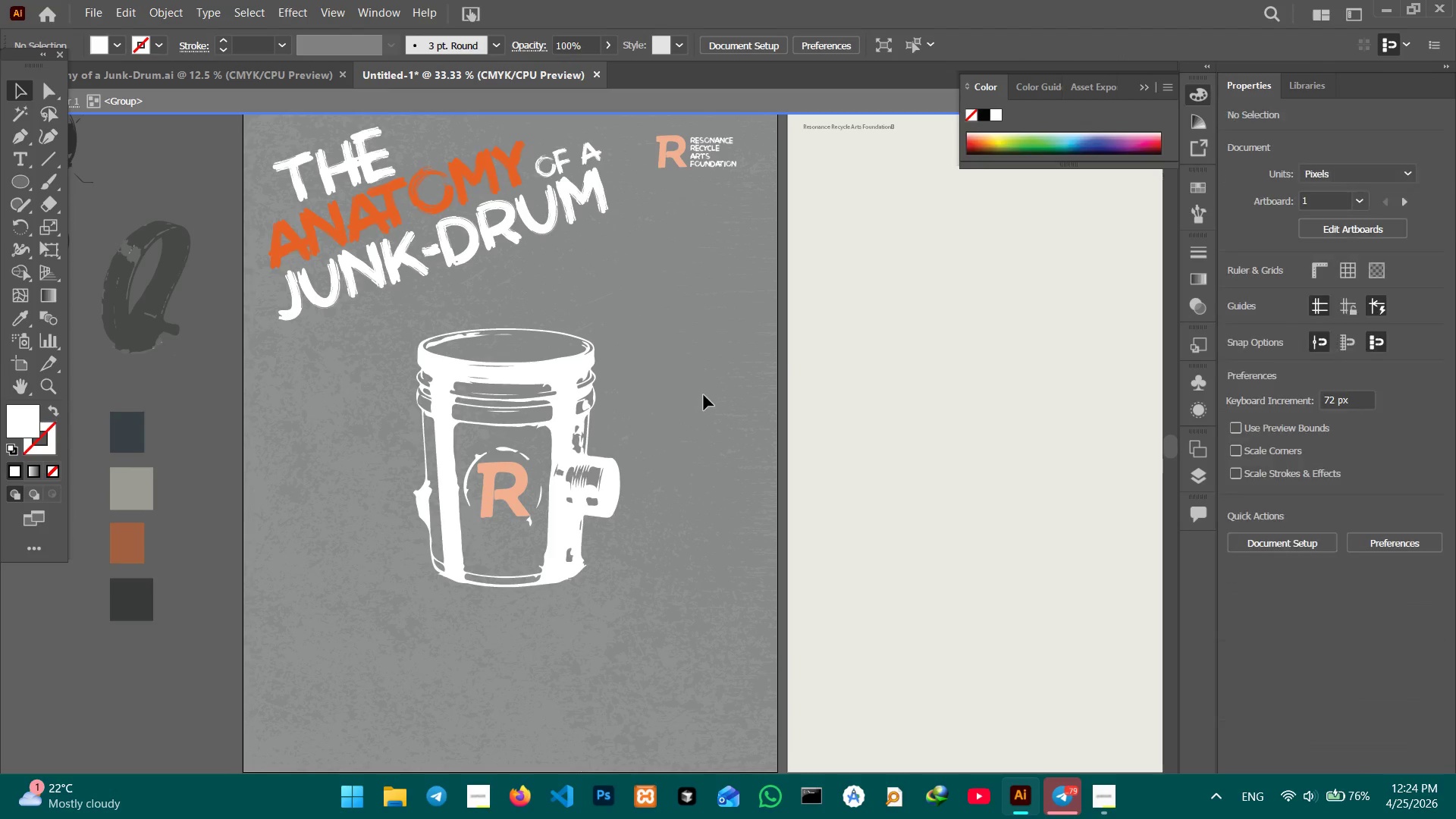 
key(Control+ControlLeft)
 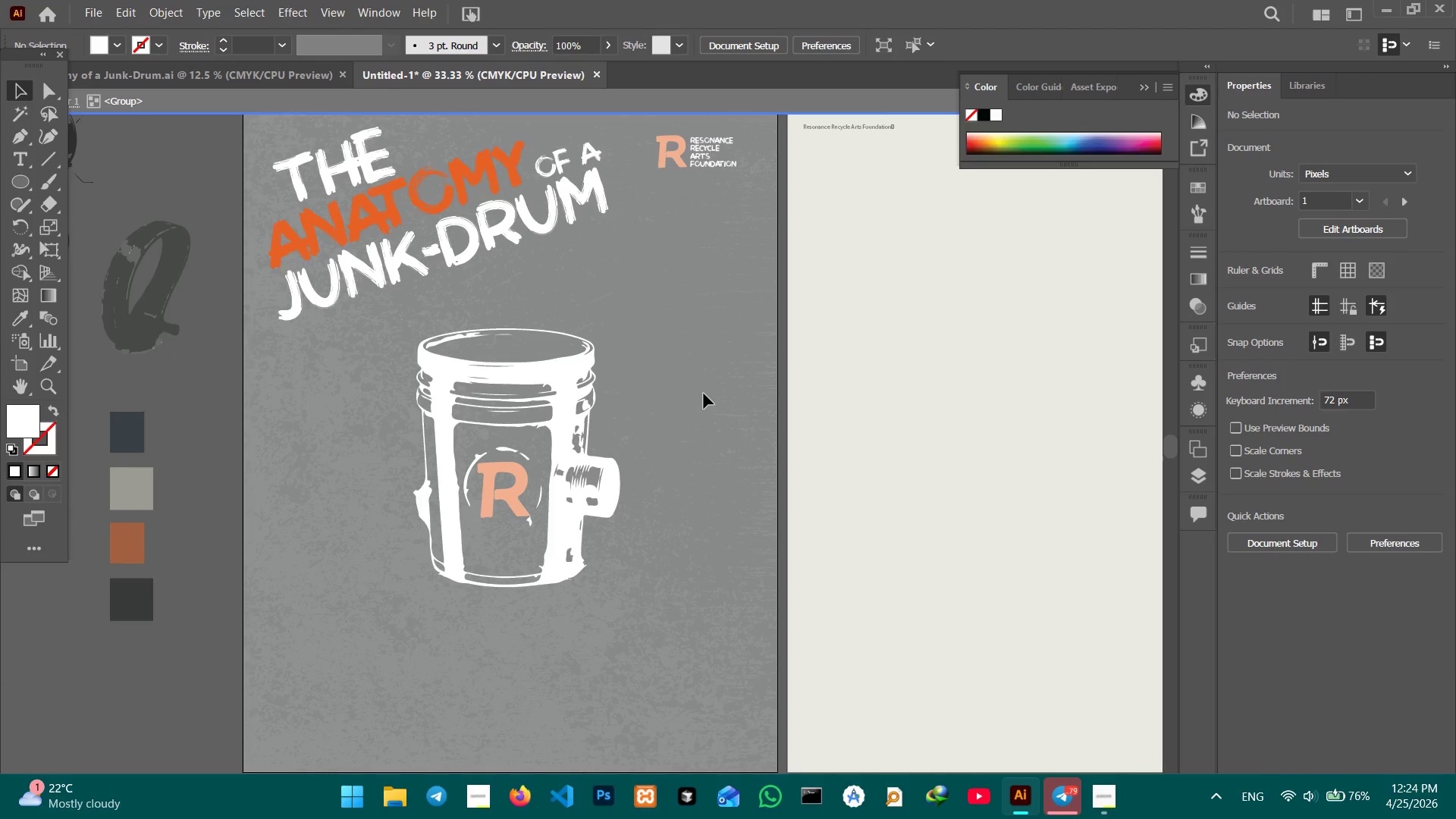 
double_click([704, 394])
 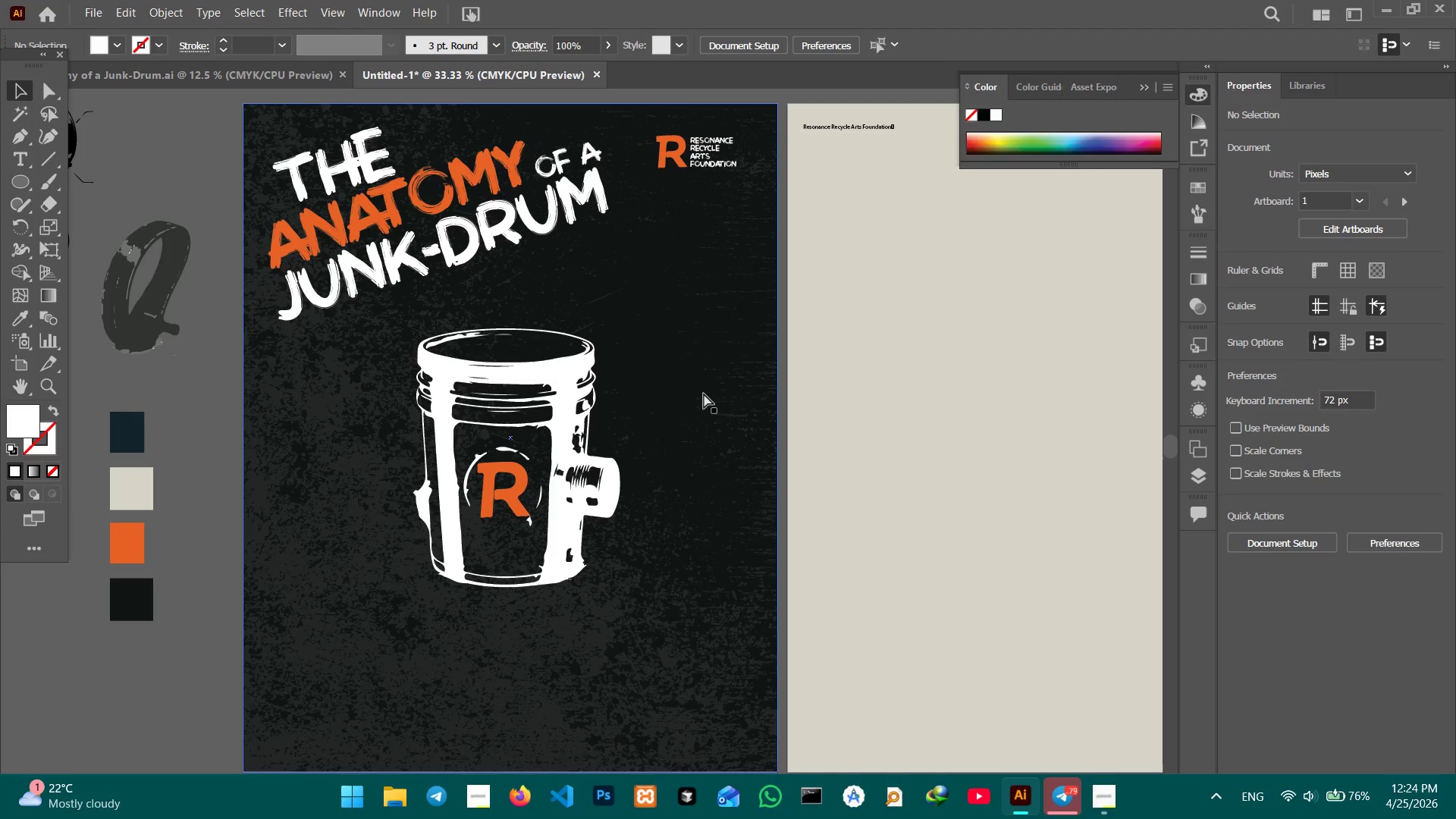 
key(Control+V)
 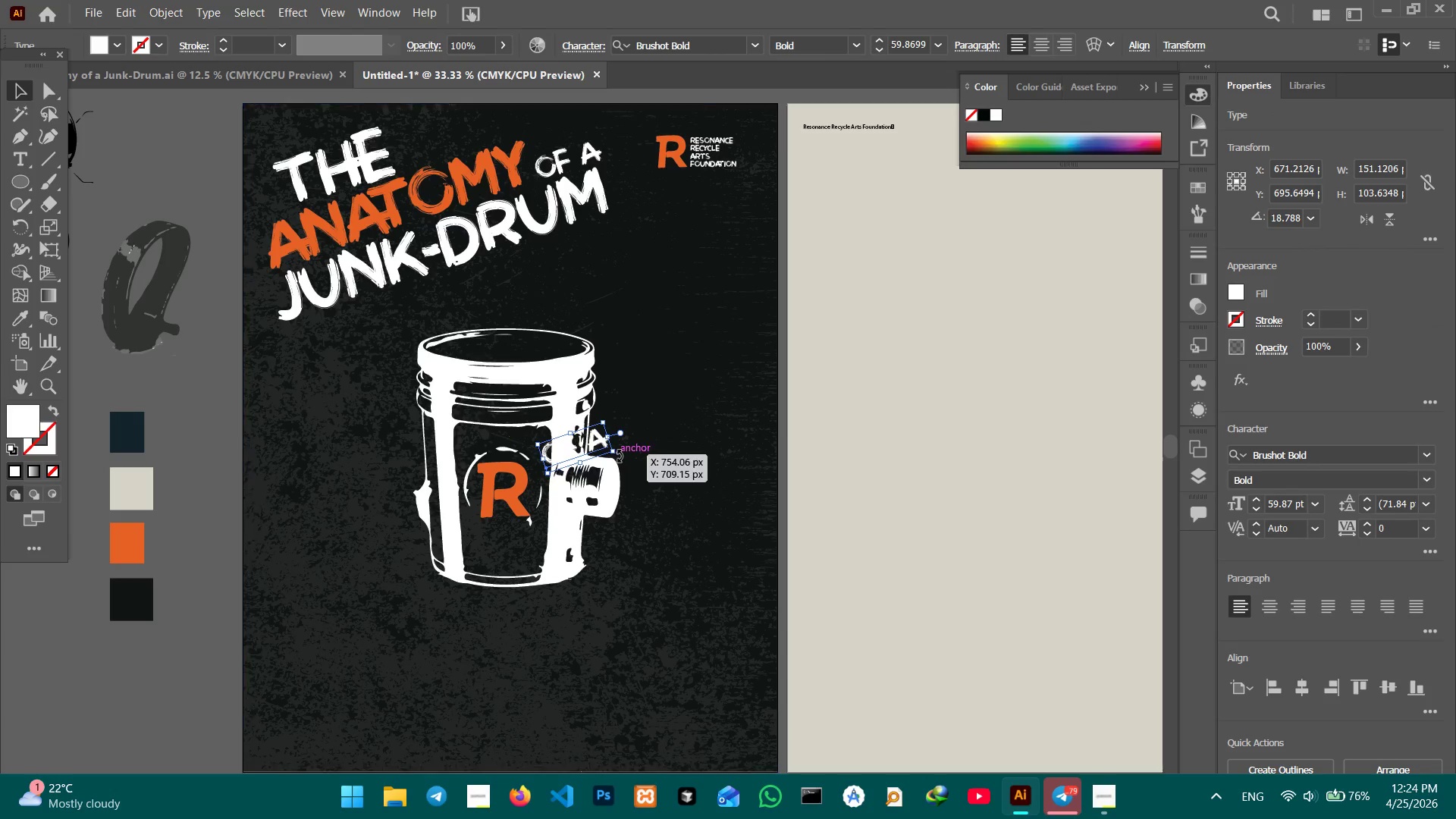 
left_click_drag(start_coordinate=[619, 456], to_coordinate=[615, 472])
 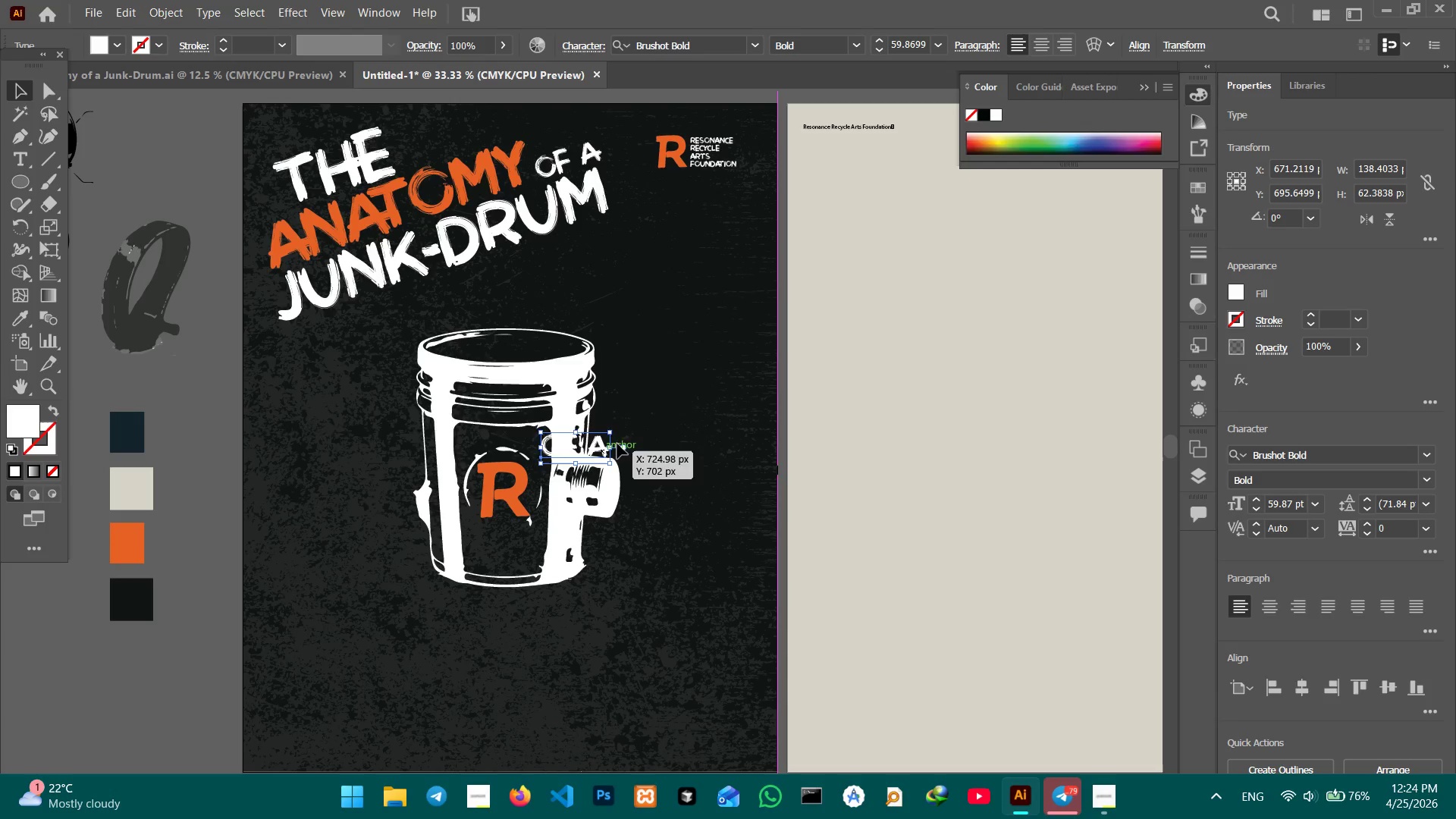 
hold_key(key=ShiftLeft, duration=1.03)
 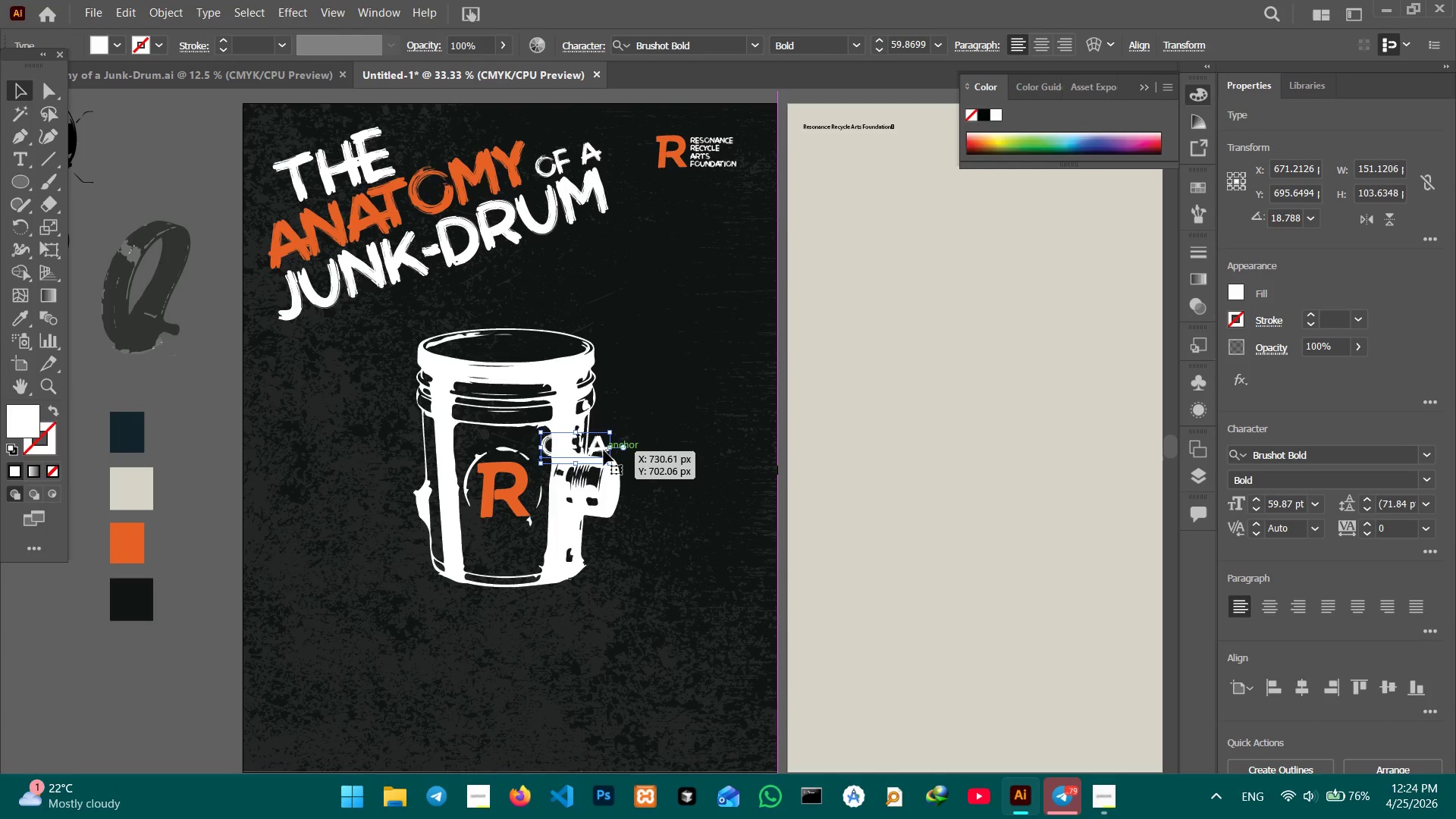 
left_click_drag(start_coordinate=[603, 450], to_coordinate=[692, 377])
 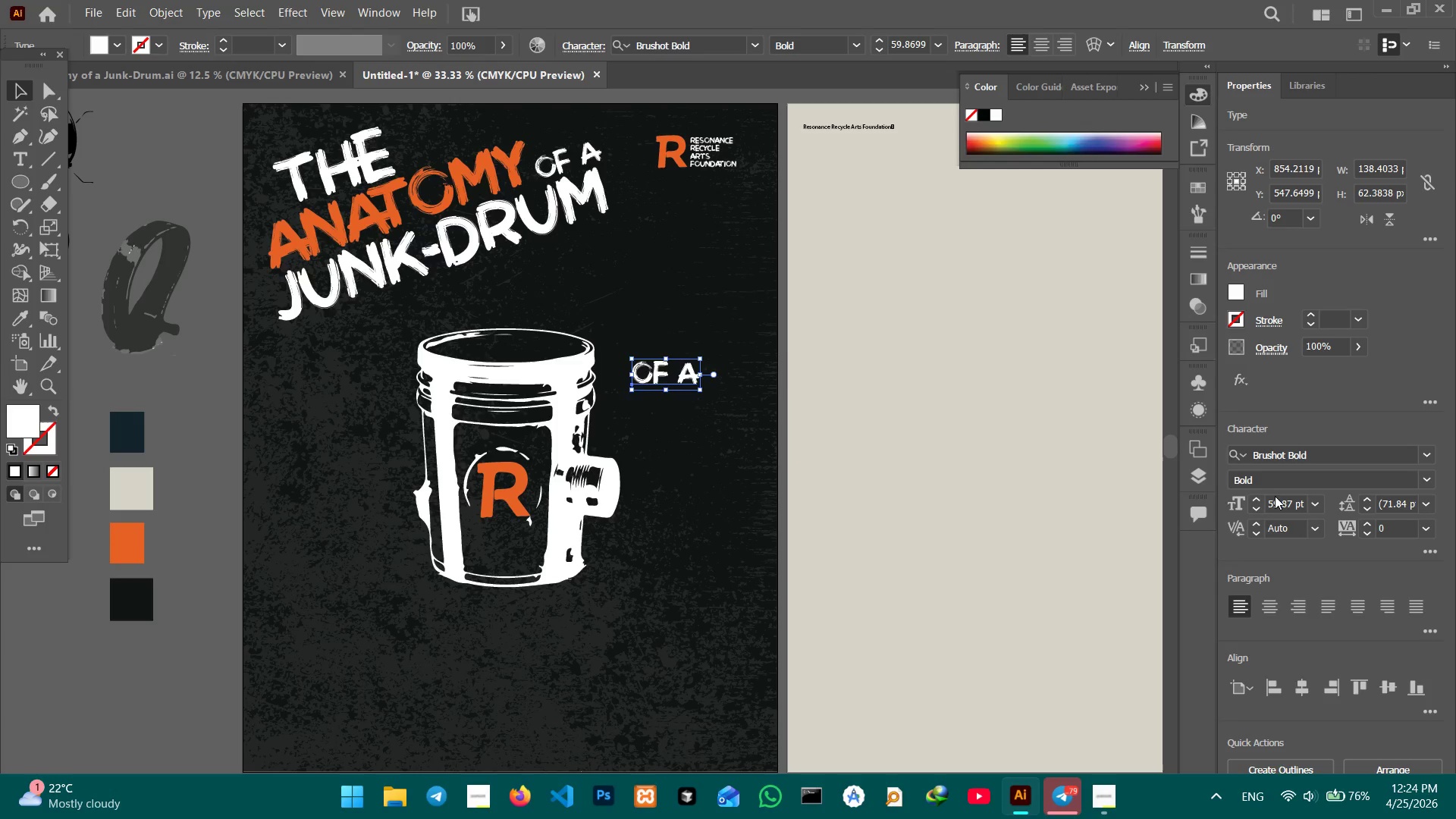 
double_click([1275, 496])
 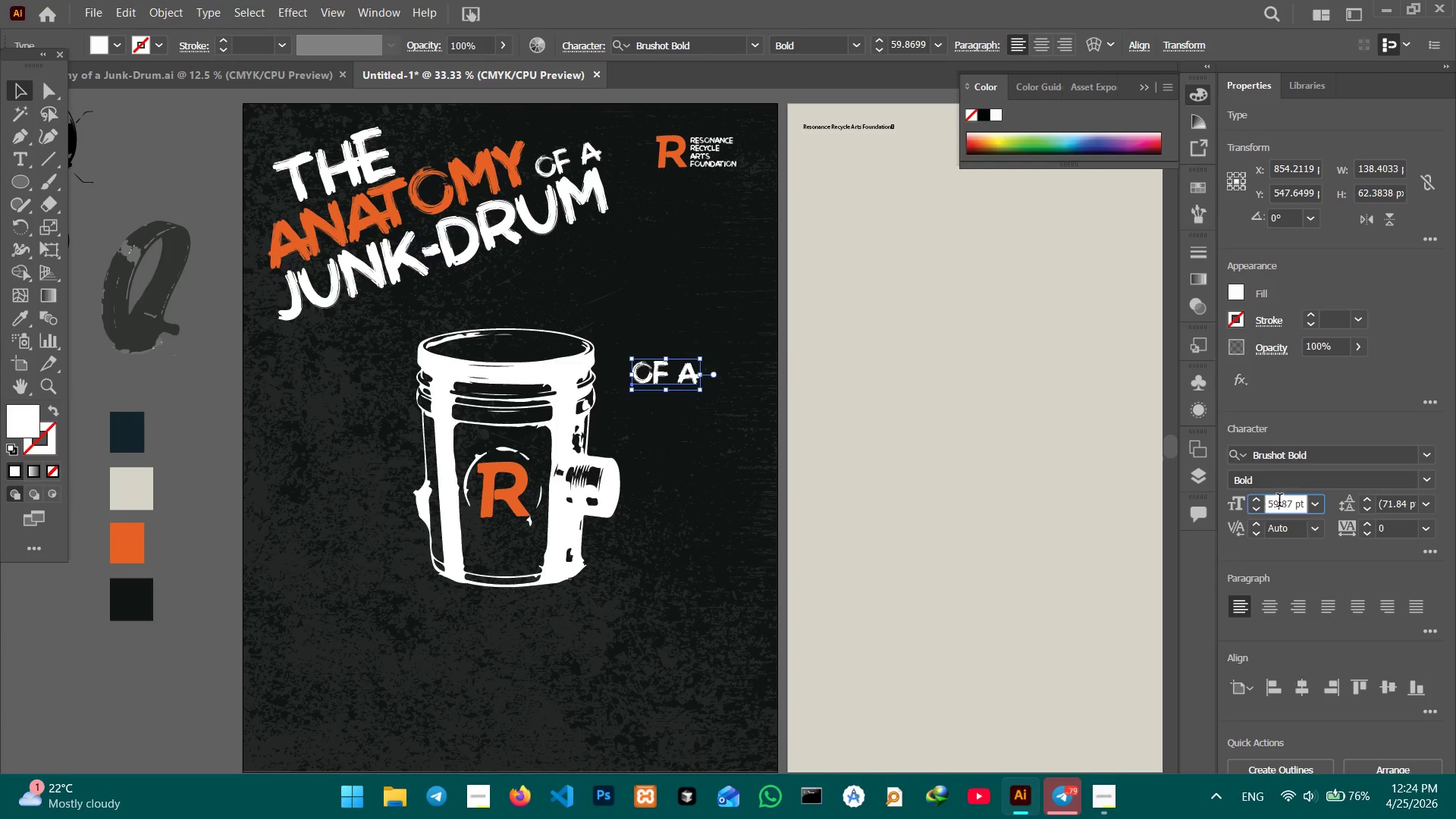 
triple_click([1279, 502])
 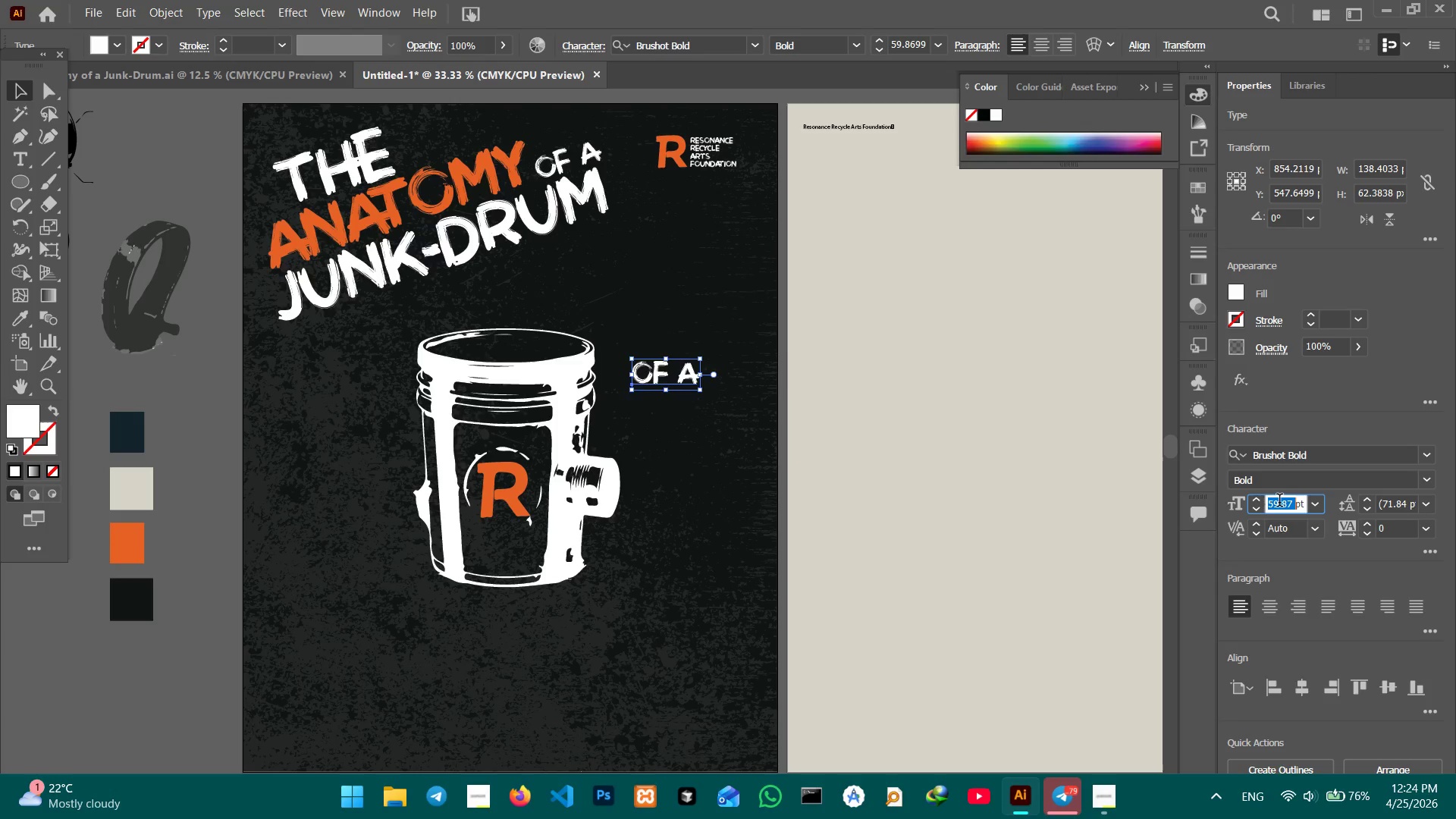 
triple_click([1279, 502])
 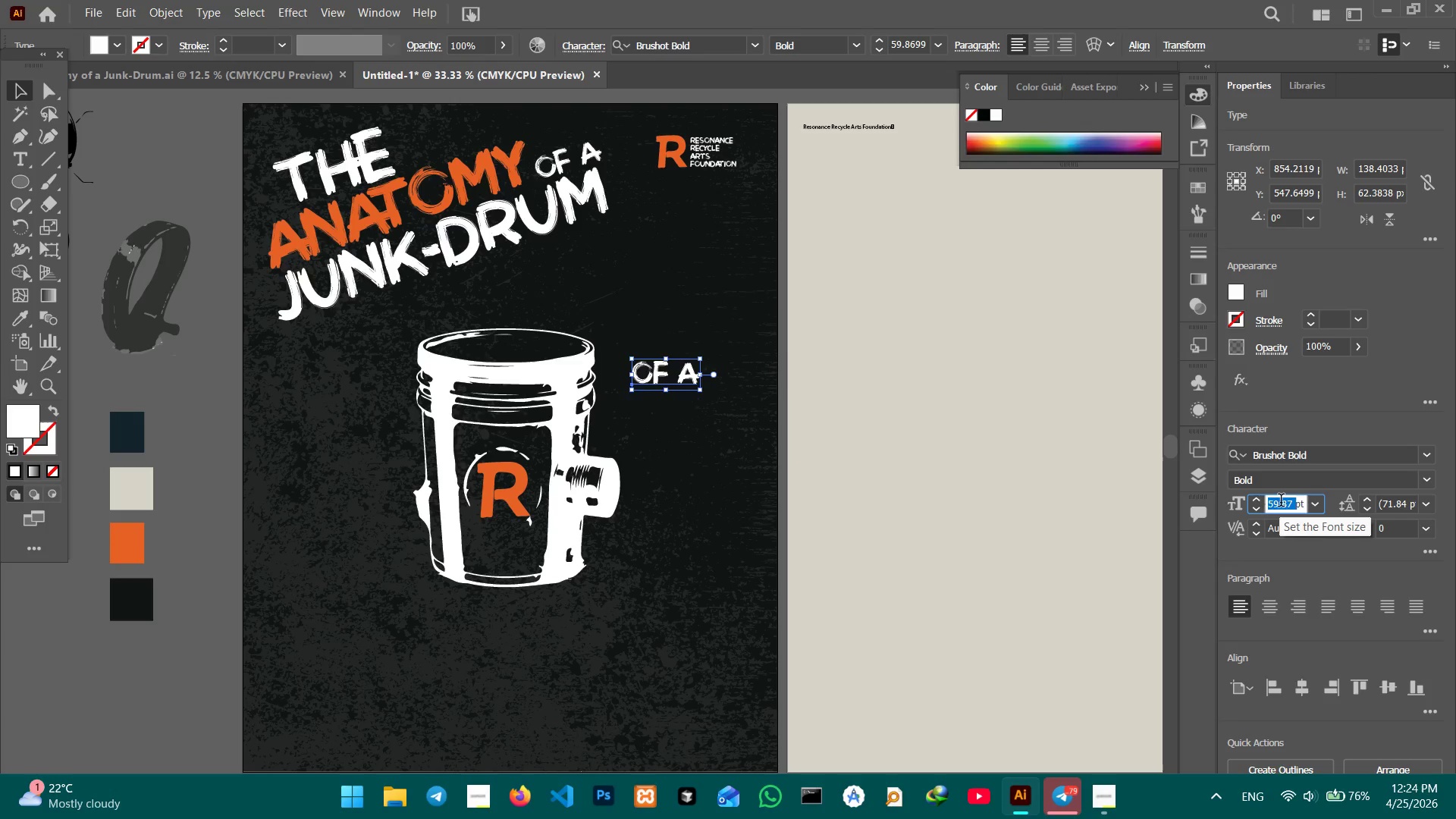 
key(Numpad3)
 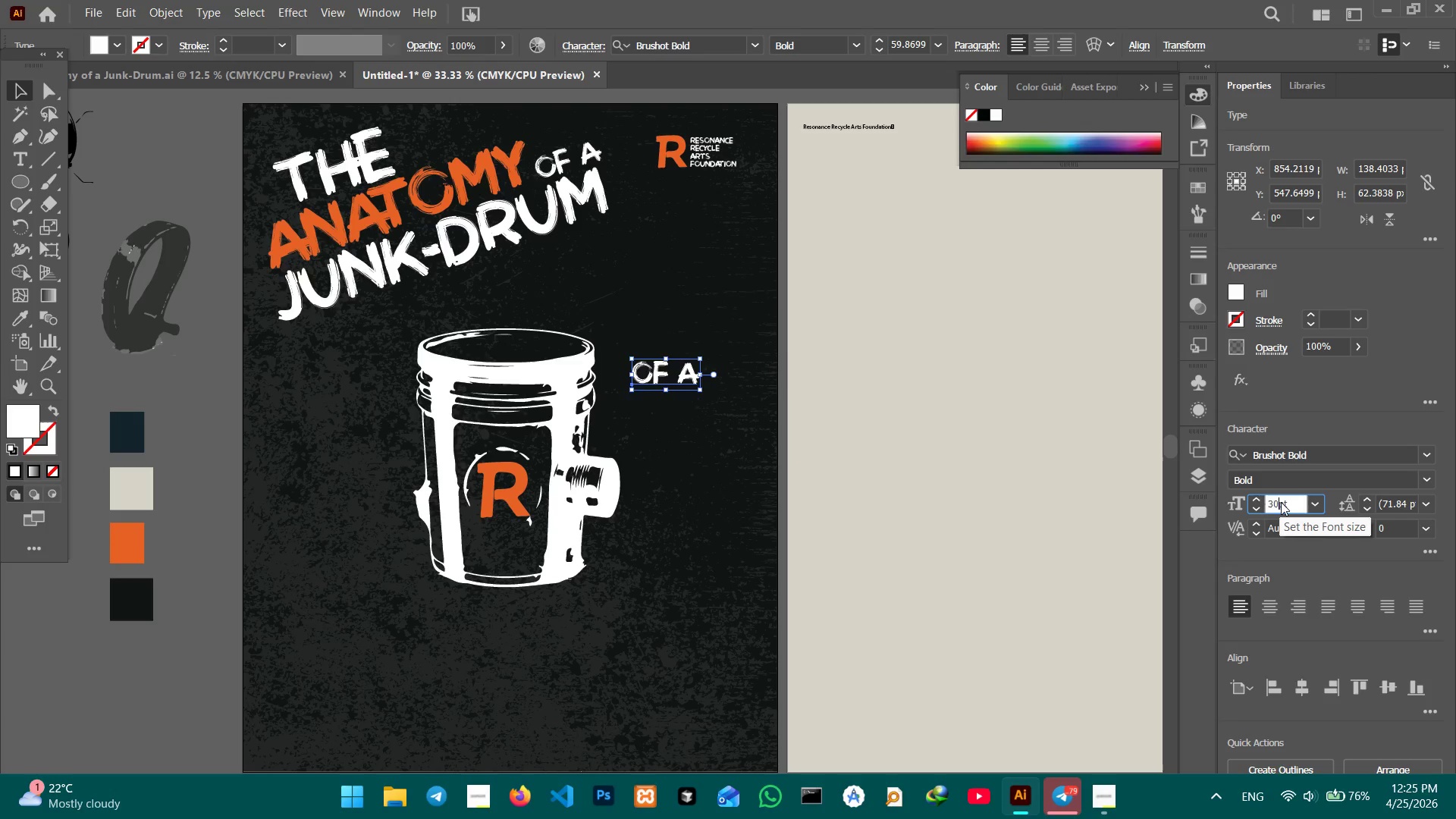 
key(Numpad0)
 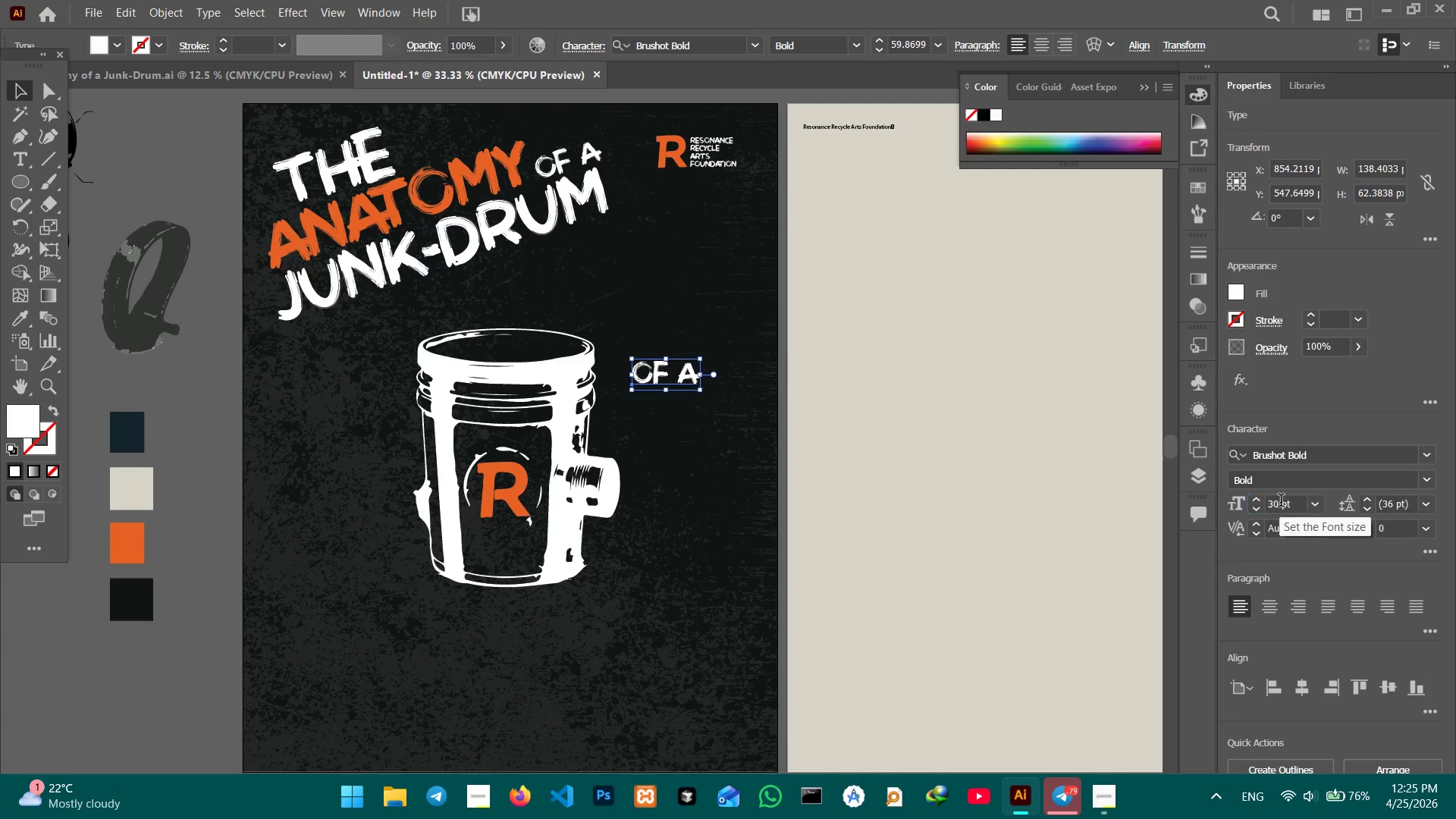 
key(Enter)
 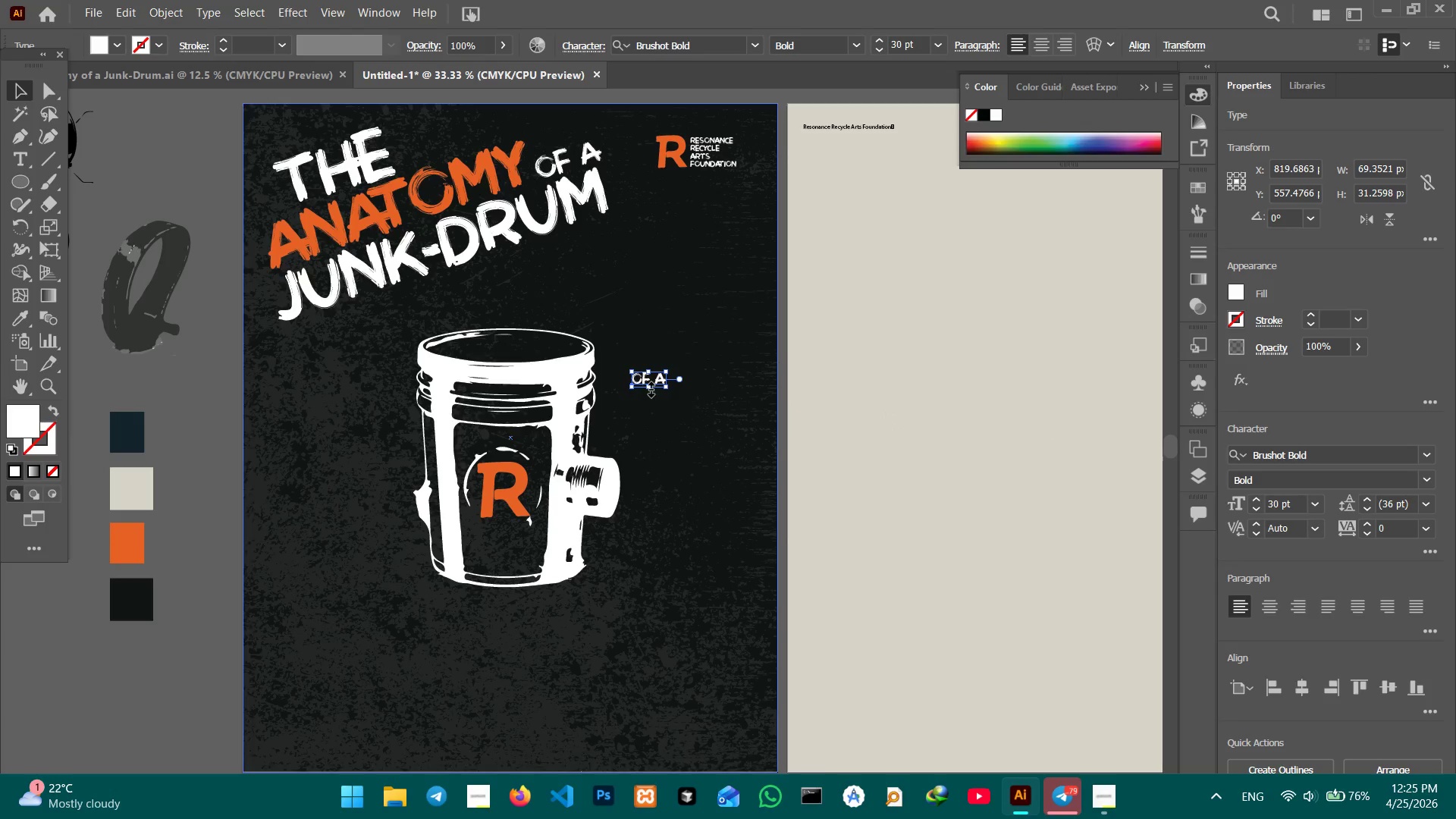 
double_click([660, 380])
 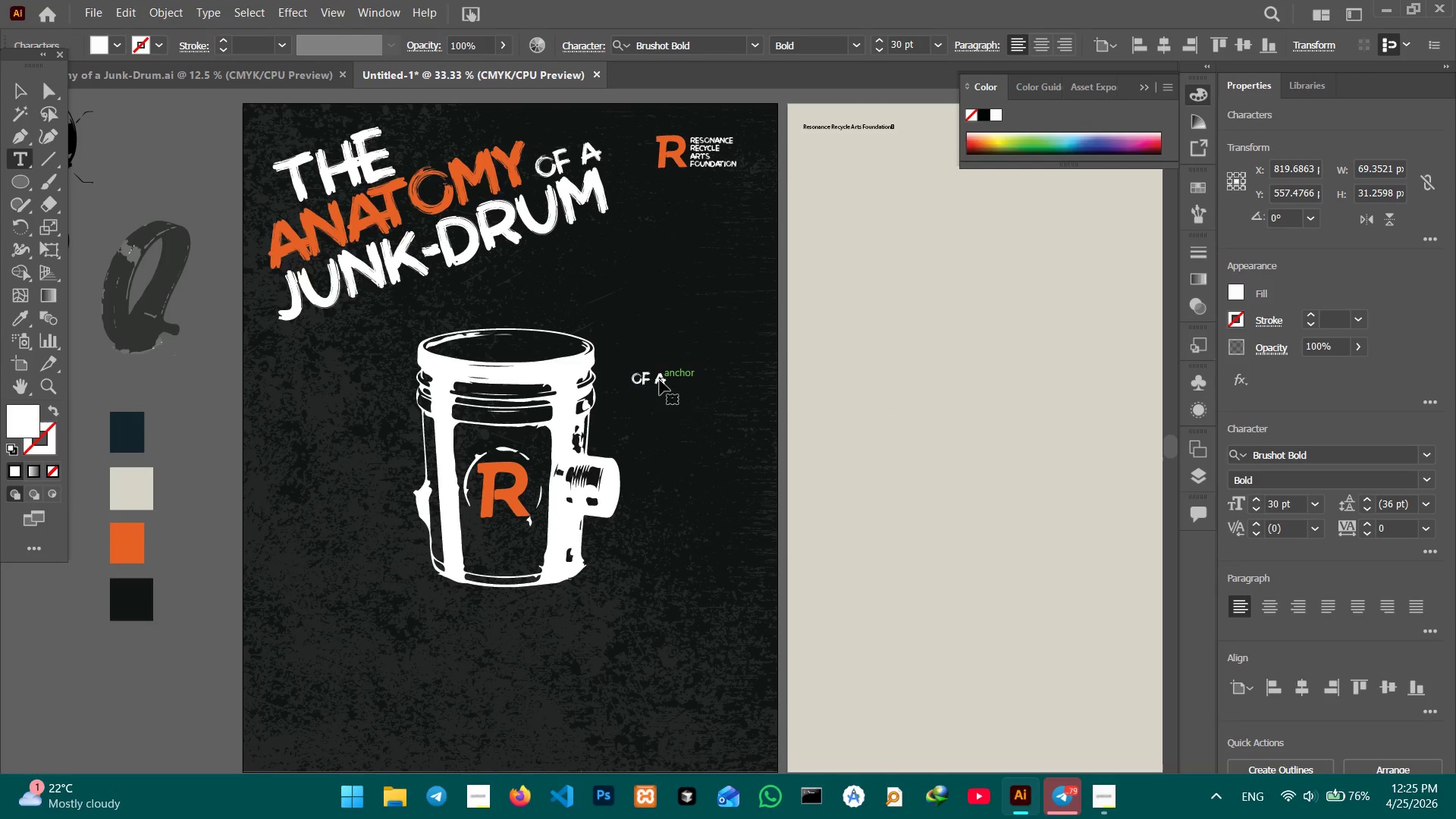 
triple_click([660, 380])
 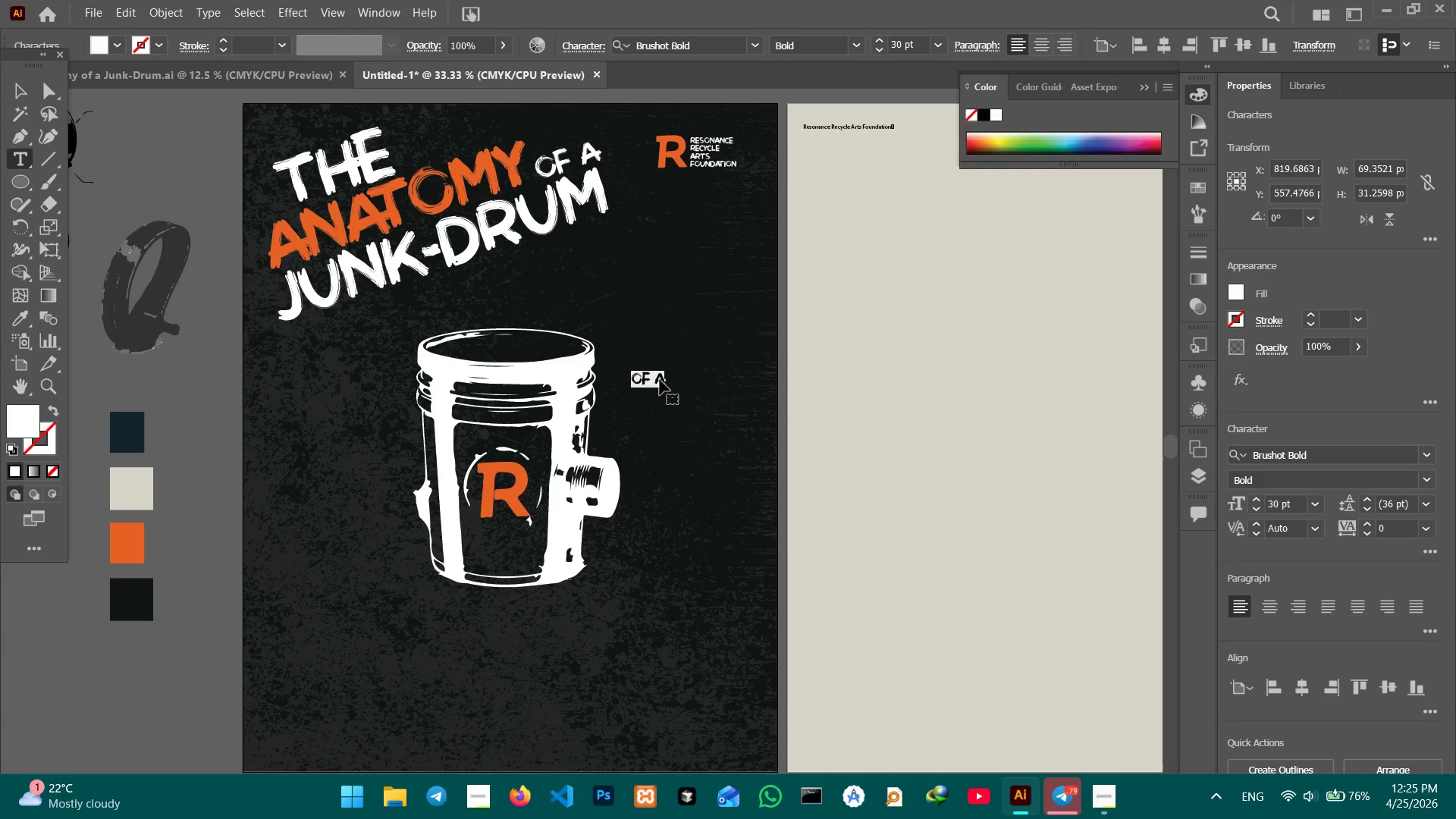 
wait(5.45)
 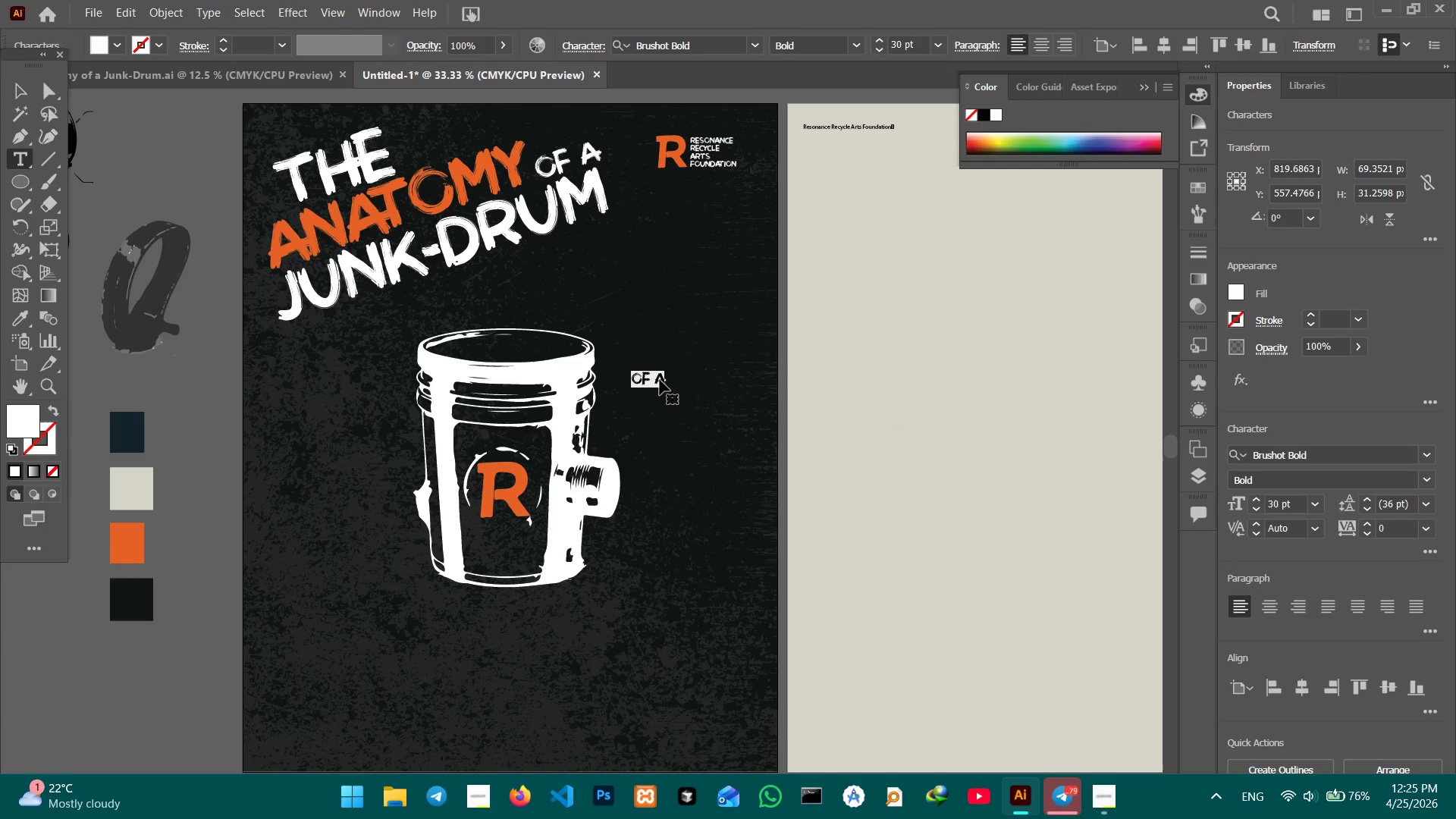 
type(eve)
key(Backspace)
key(Backspace)
key(Backspace)
type(EVERY PIECE)
 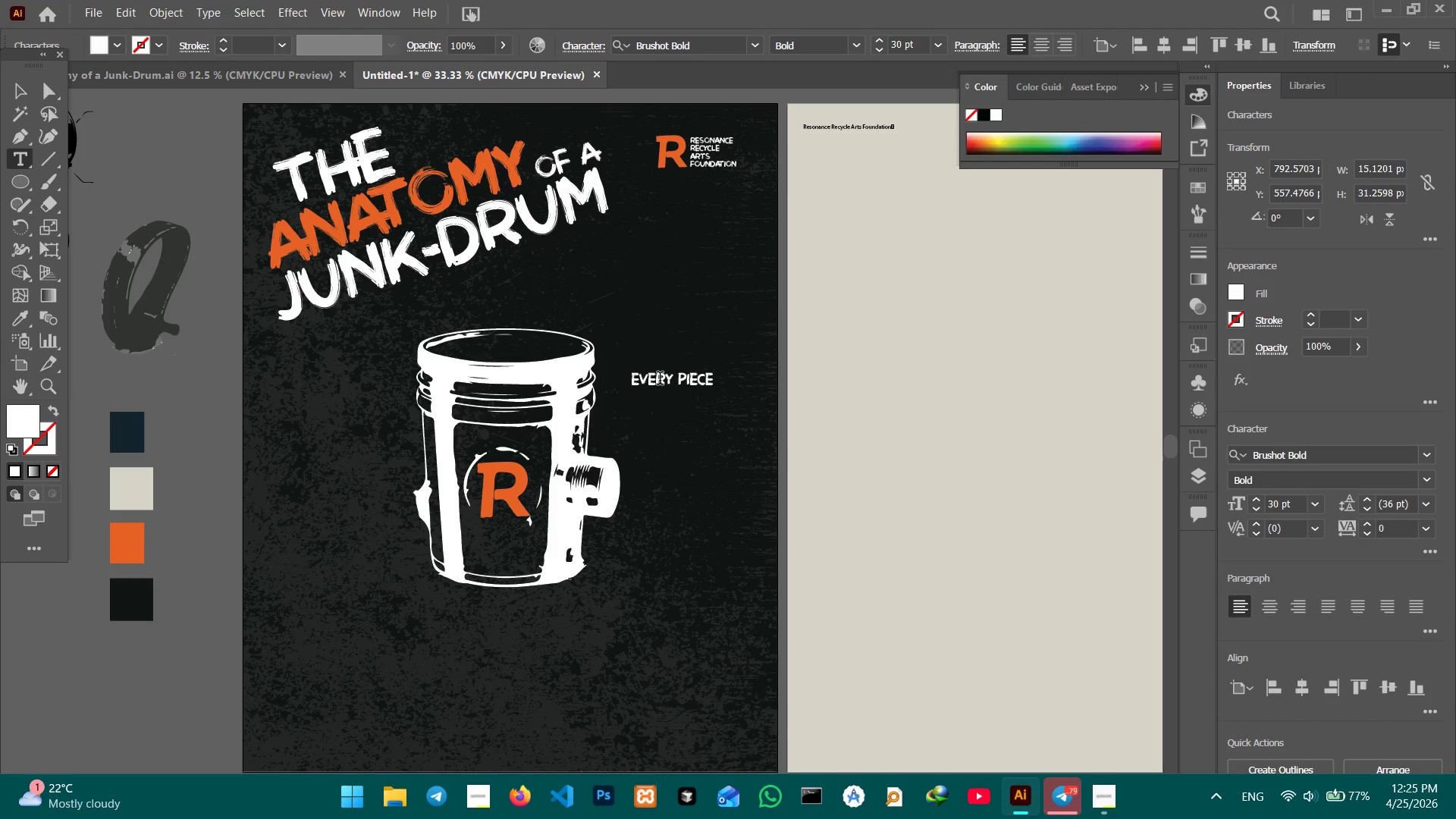 
key(Shift+ShiftRight)
 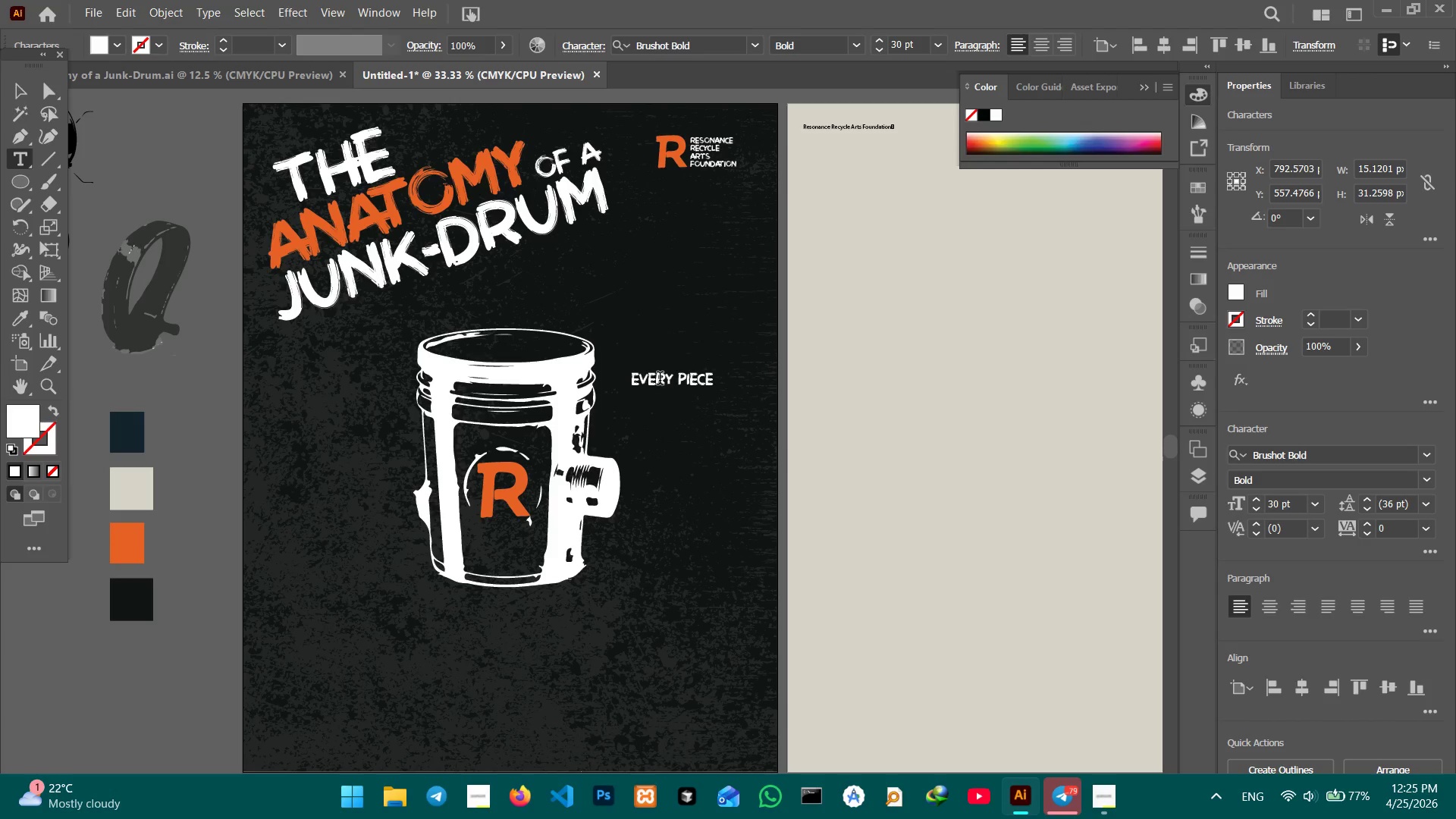 
key(Shift+Enter)
 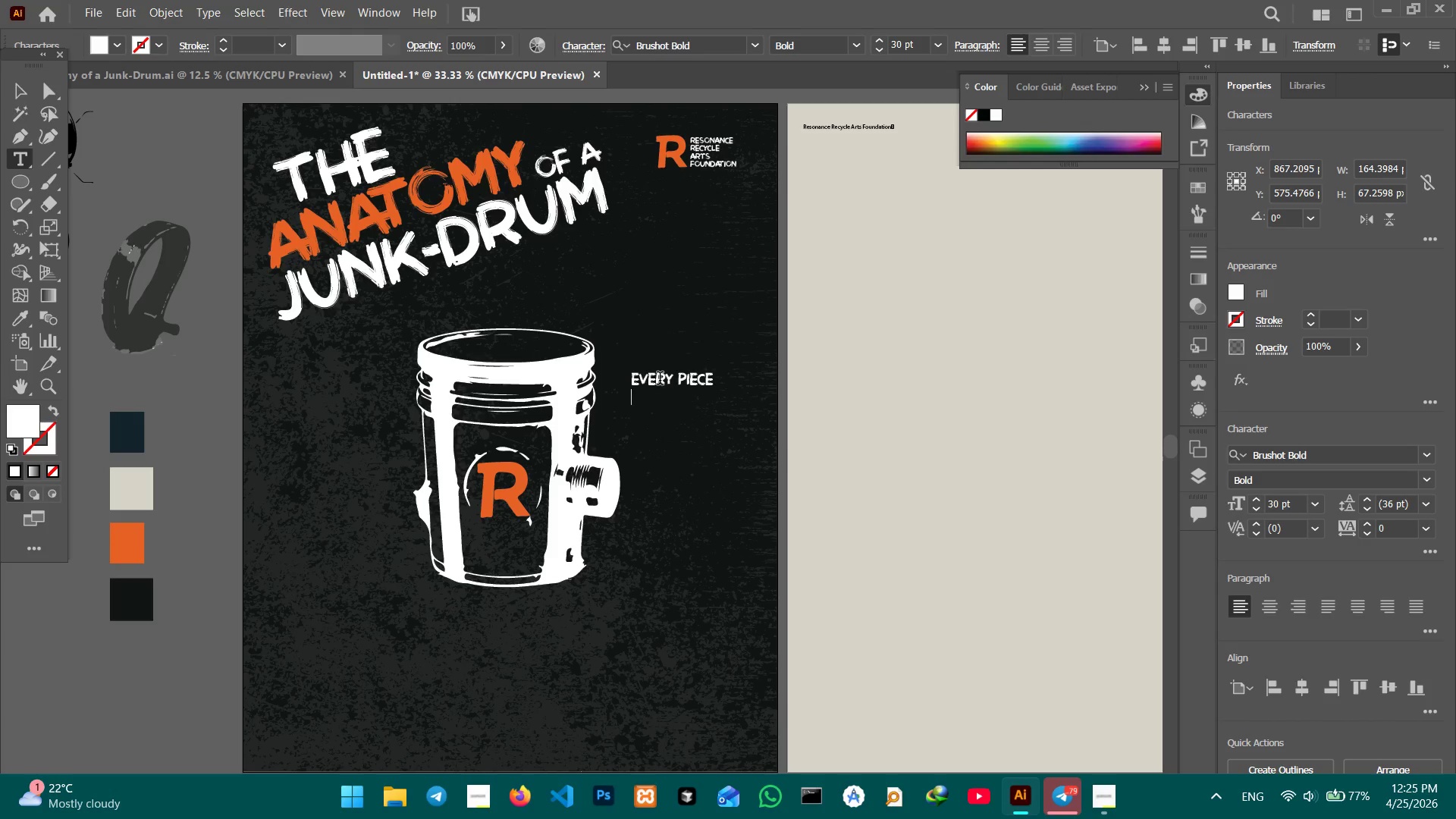 
type(WAS A PART.)
 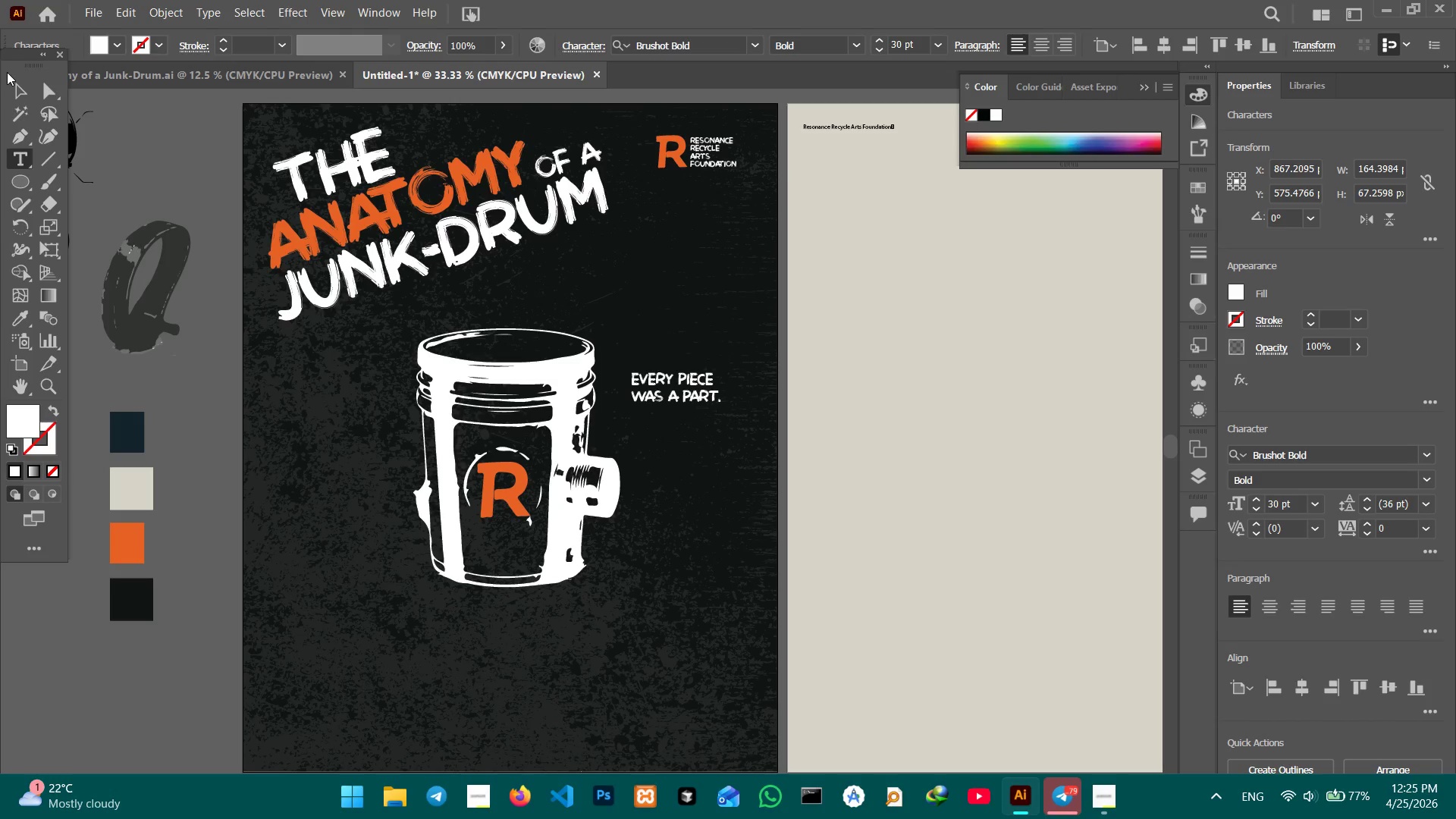 
left_click([12, 82])
 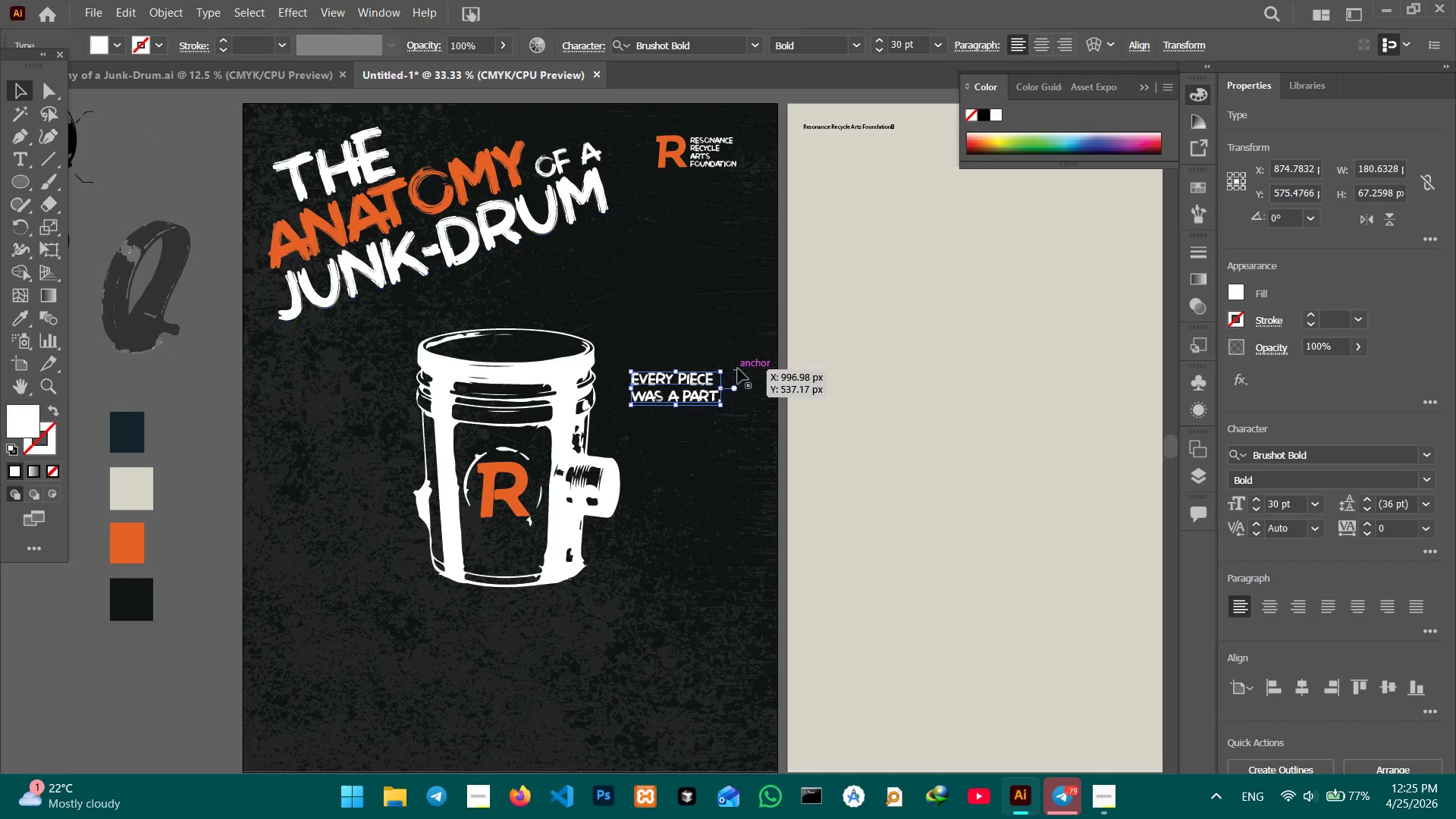 
key(Control+C)
 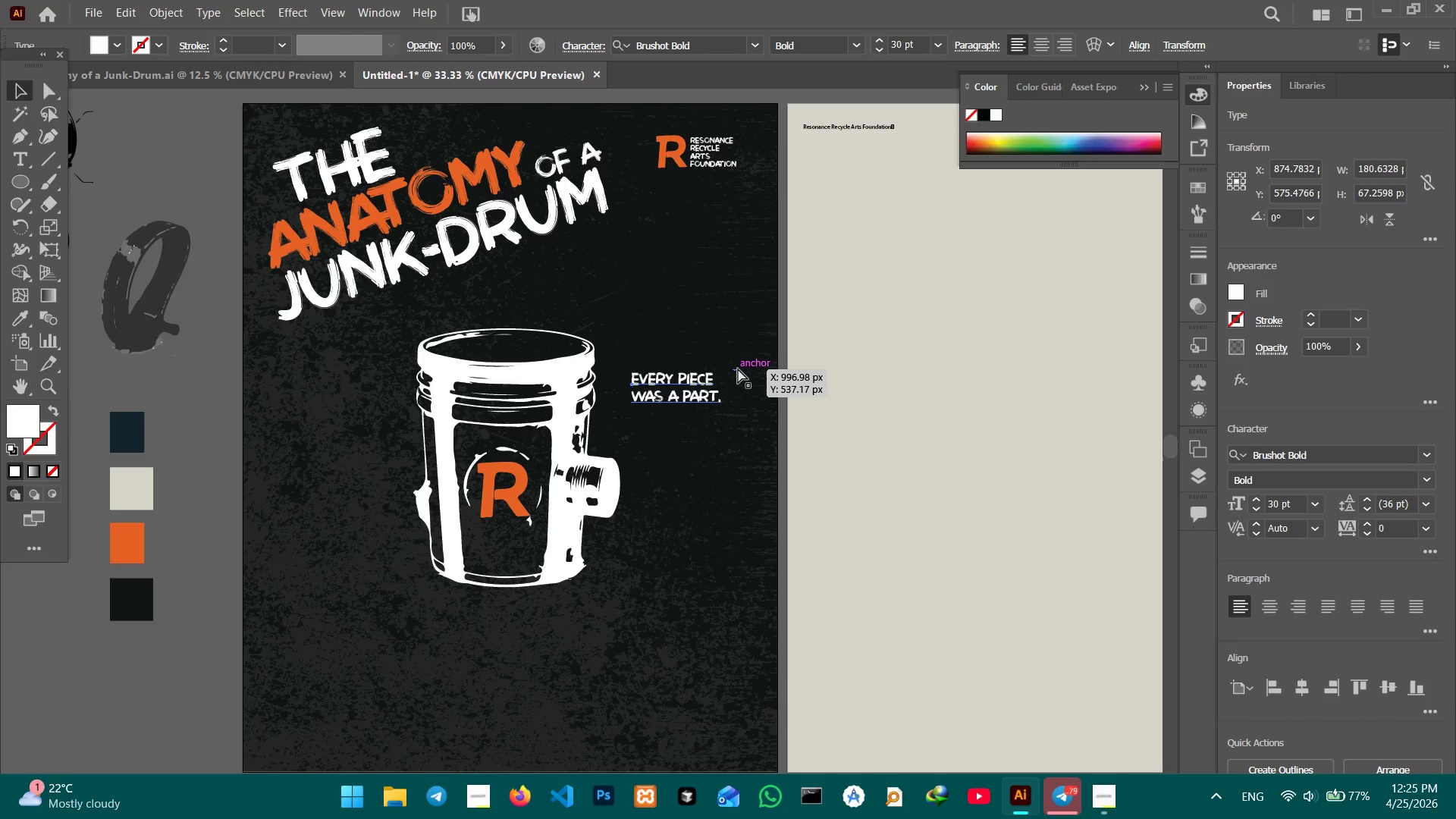 
key(Control+V)
 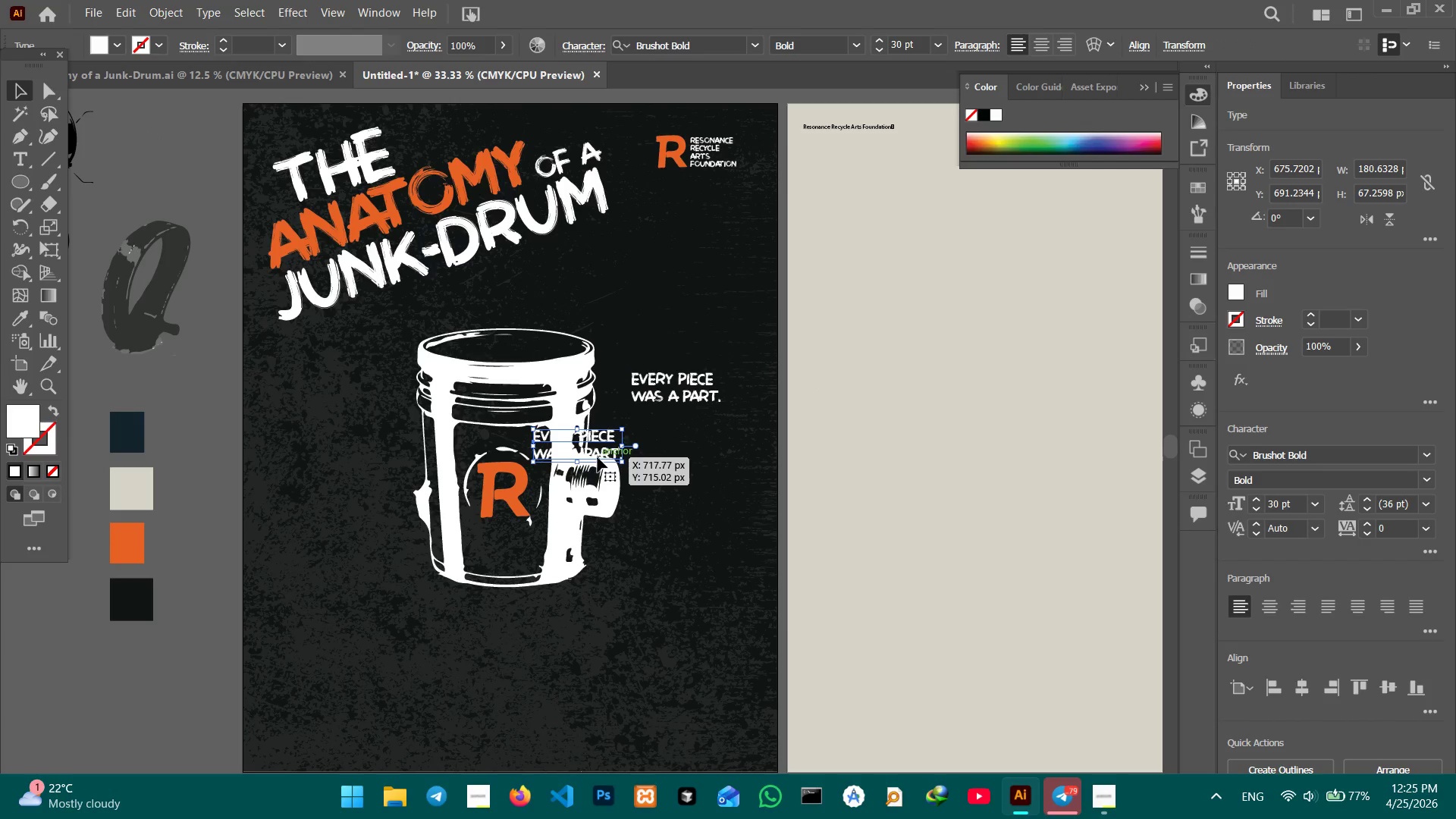 
left_click_drag(start_coordinate=[600, 450], to_coordinate=[704, 453])
 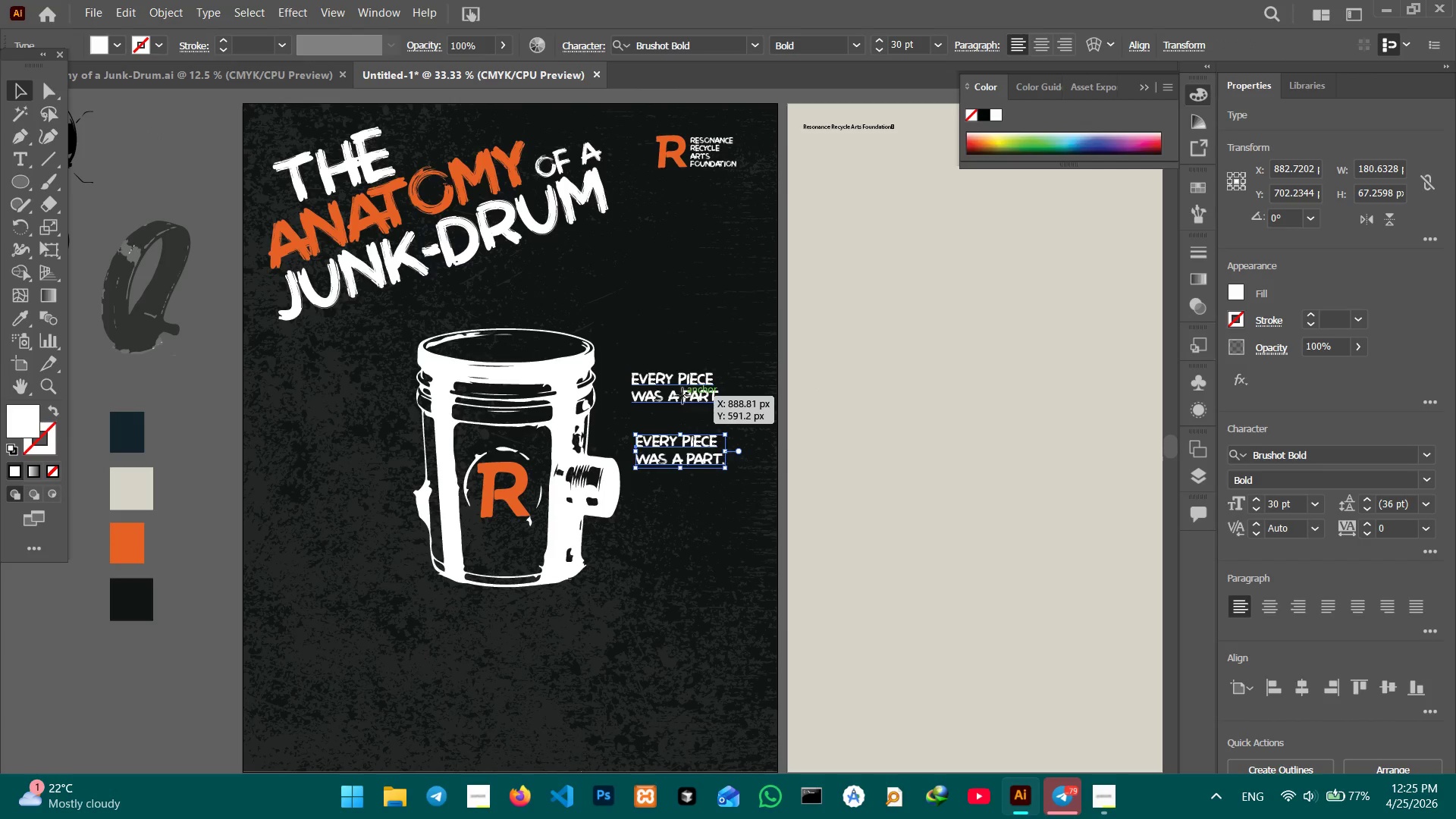 
left_click_drag(start_coordinate=[682, 397], to_coordinate=[686, 358])
 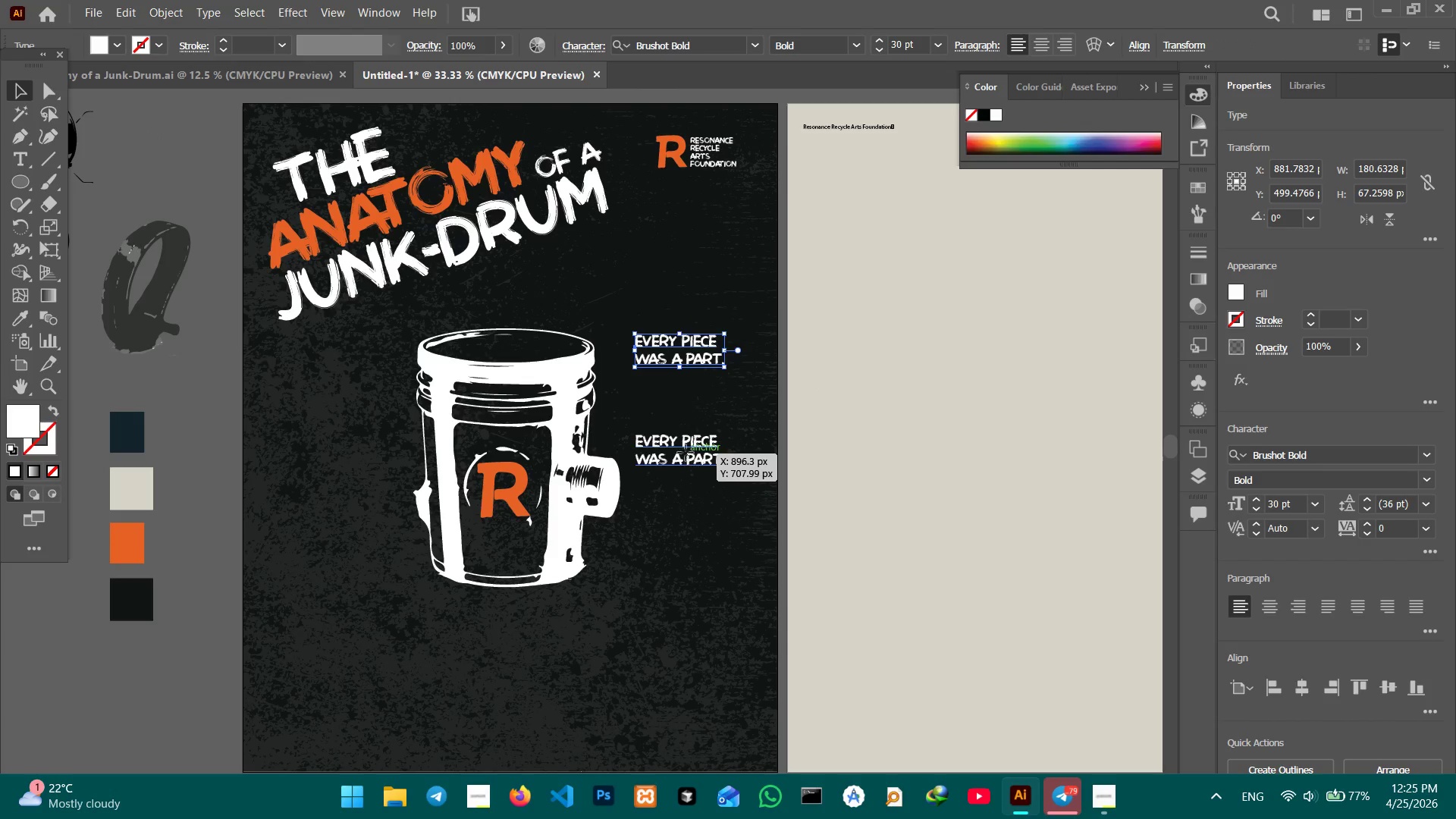 
left_click_drag(start_coordinate=[686, 453], to_coordinate=[686, 438])
 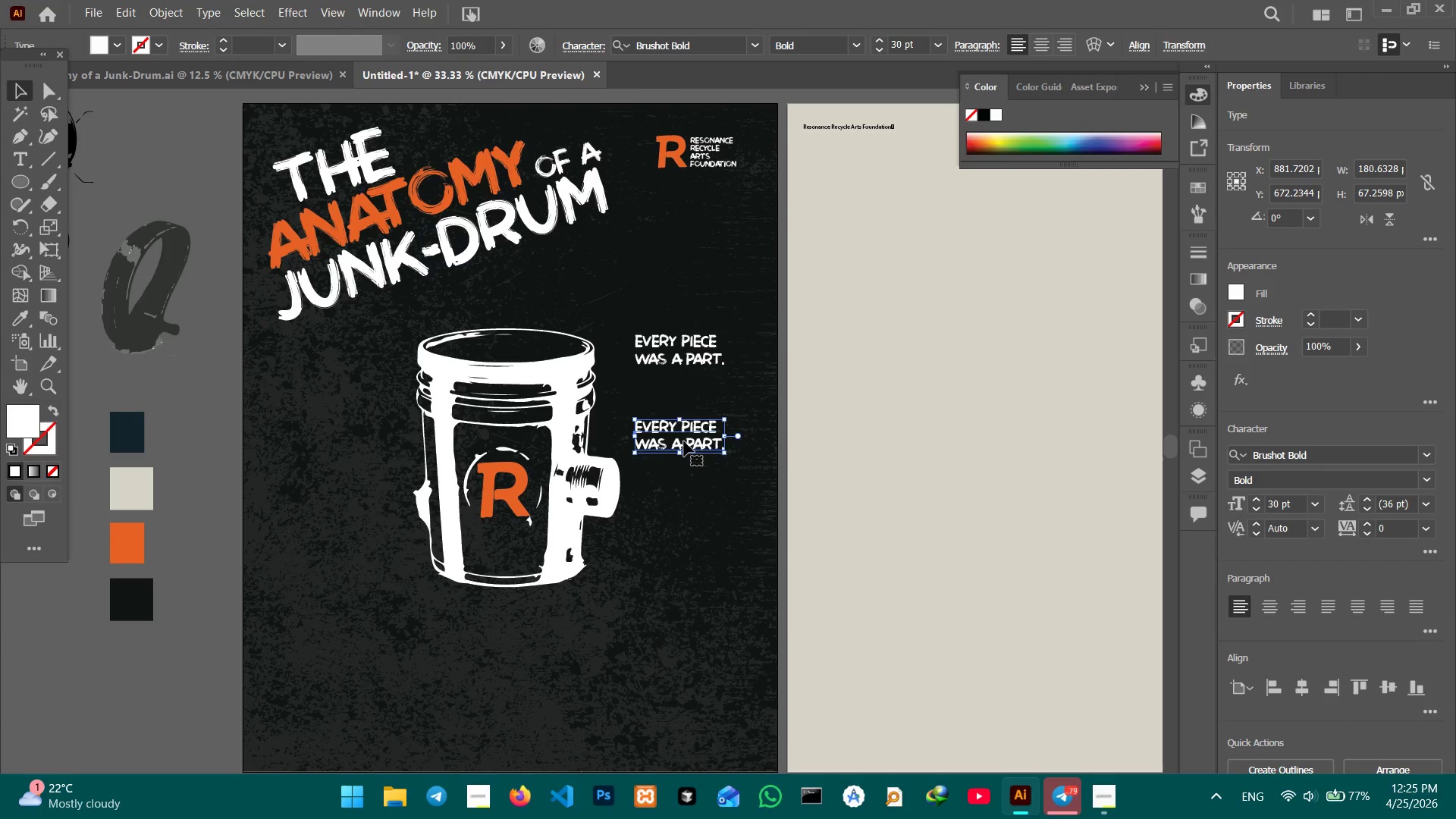 
double_click([684, 441])
 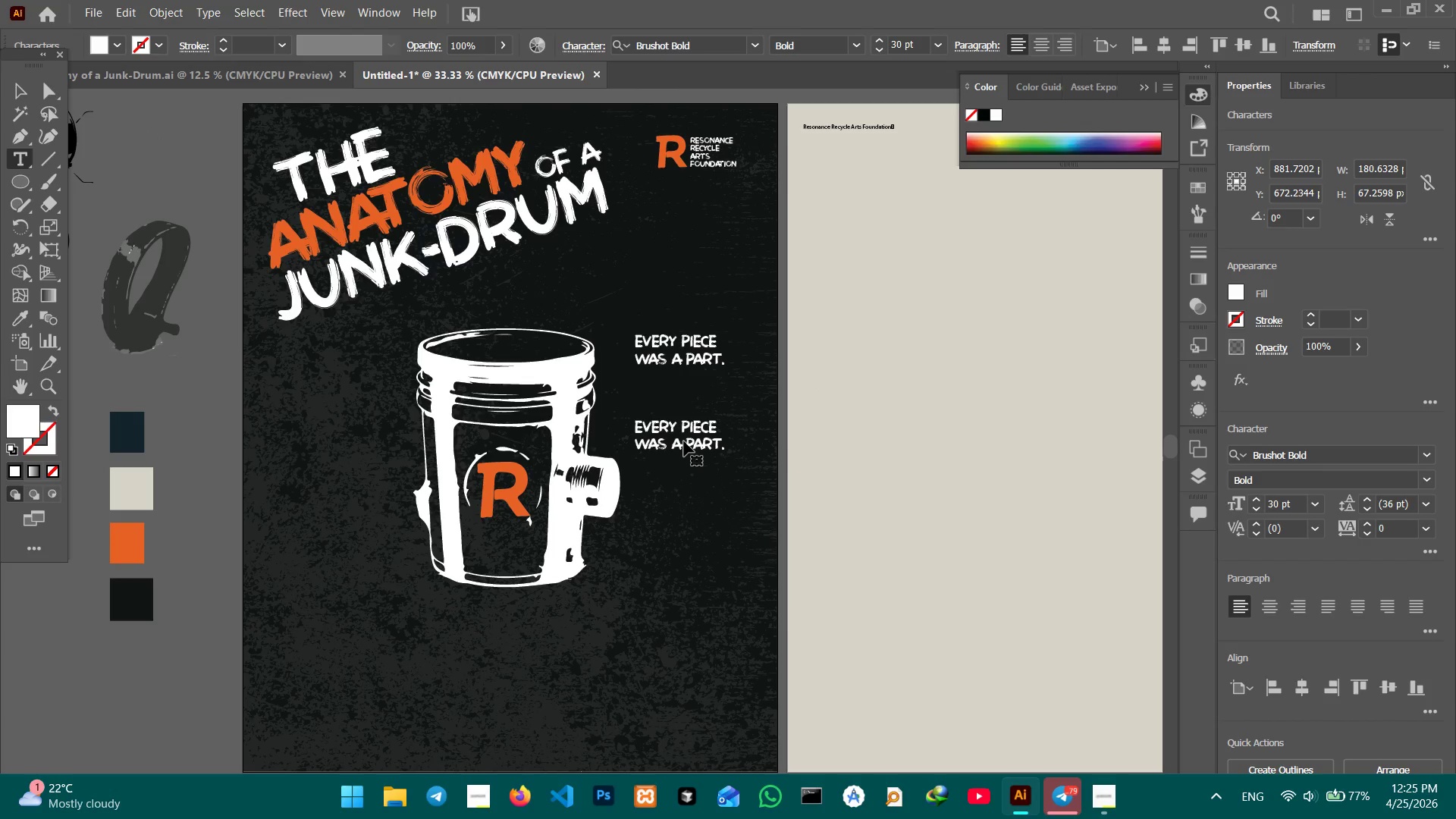 
triple_click([684, 441])
 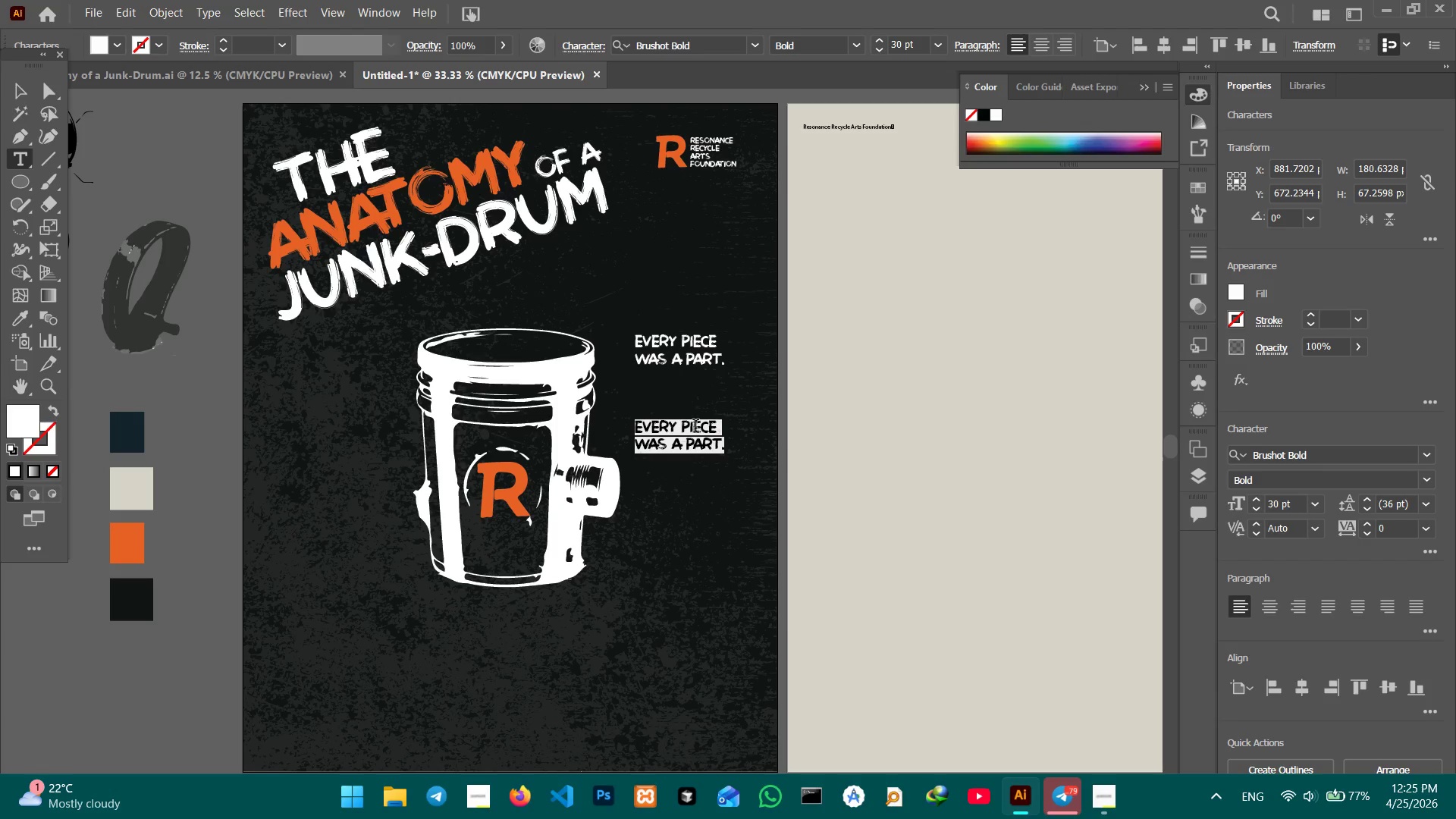 
left_click([684, 425])
 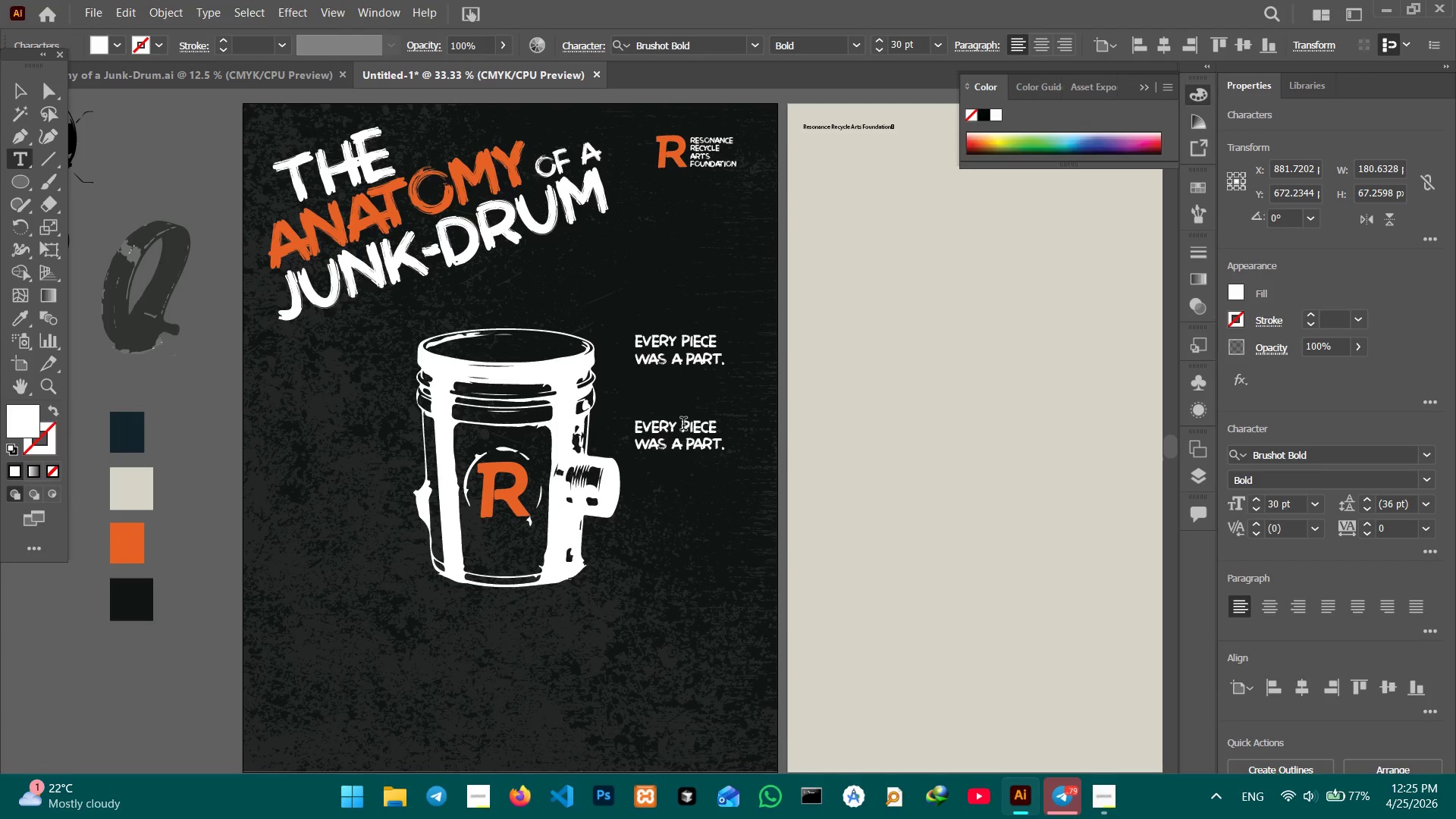 
left_click_drag(start_coordinate=[683, 425], to_coordinate=[753, 450])
 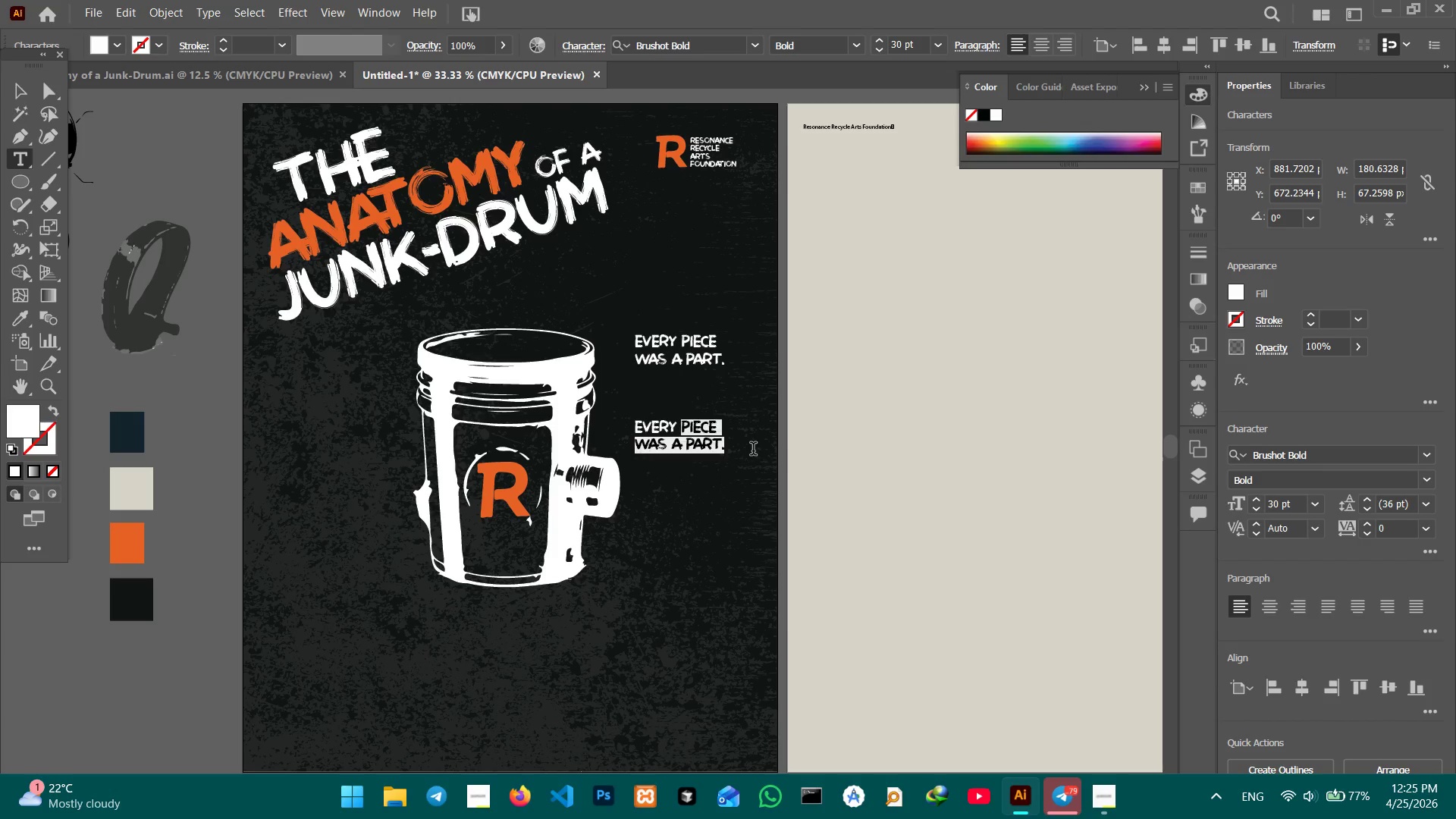 
type(PAT)
key(Backspace)
type(RT ,)
key(Backspace)
type(MAKES SOUND)
 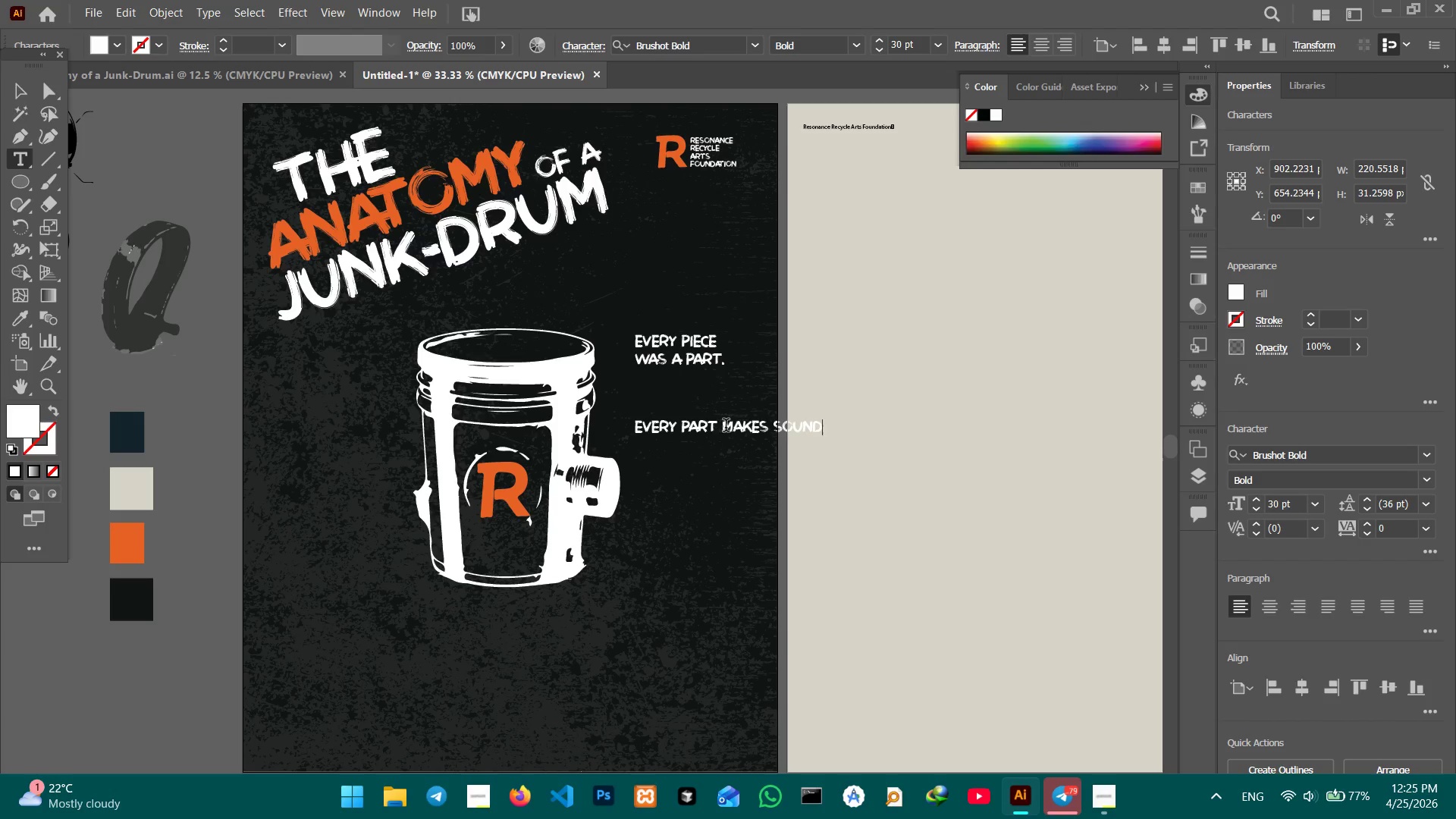 
left_click([723, 427])
 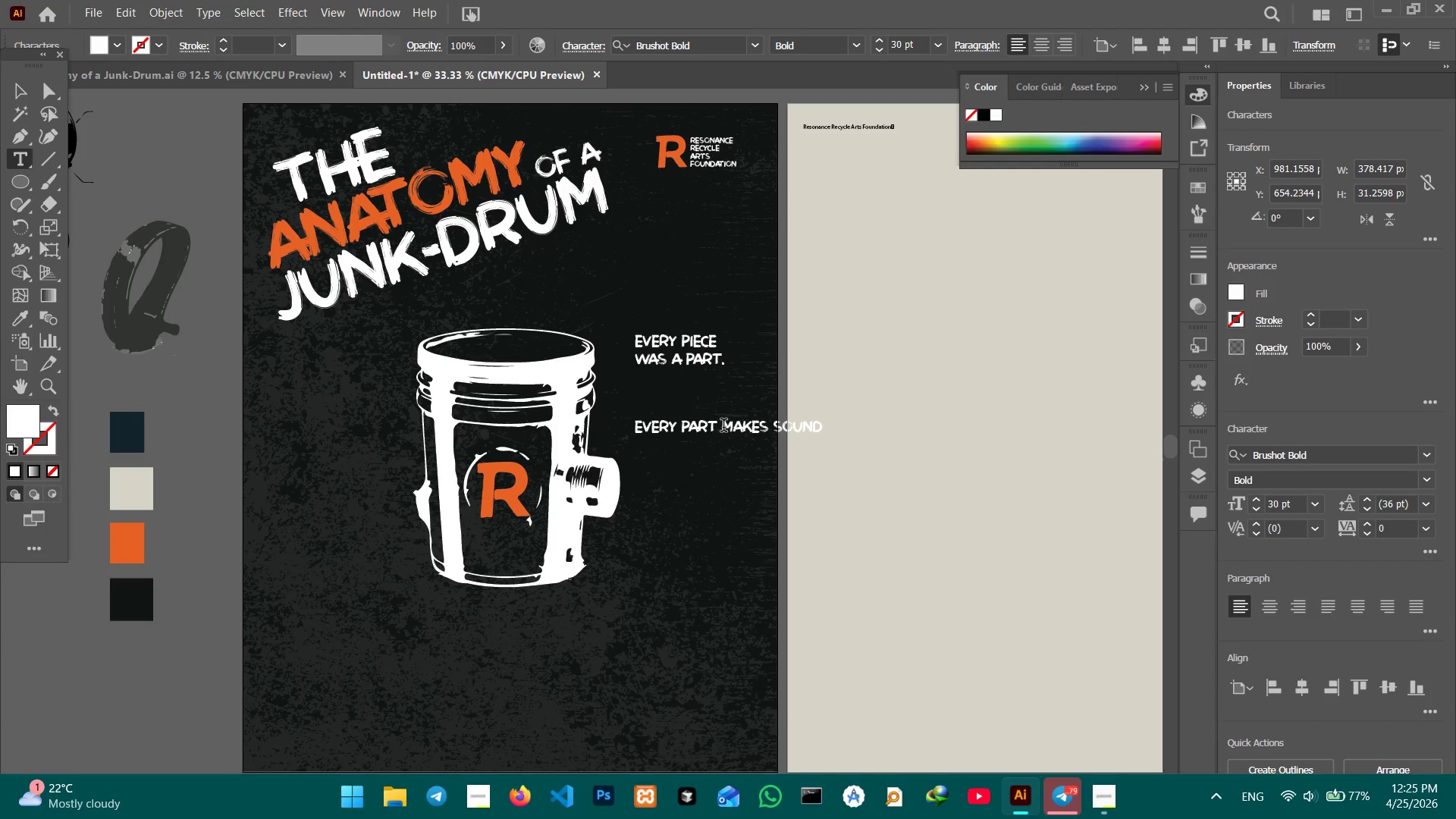 
key(Shift+Enter)
 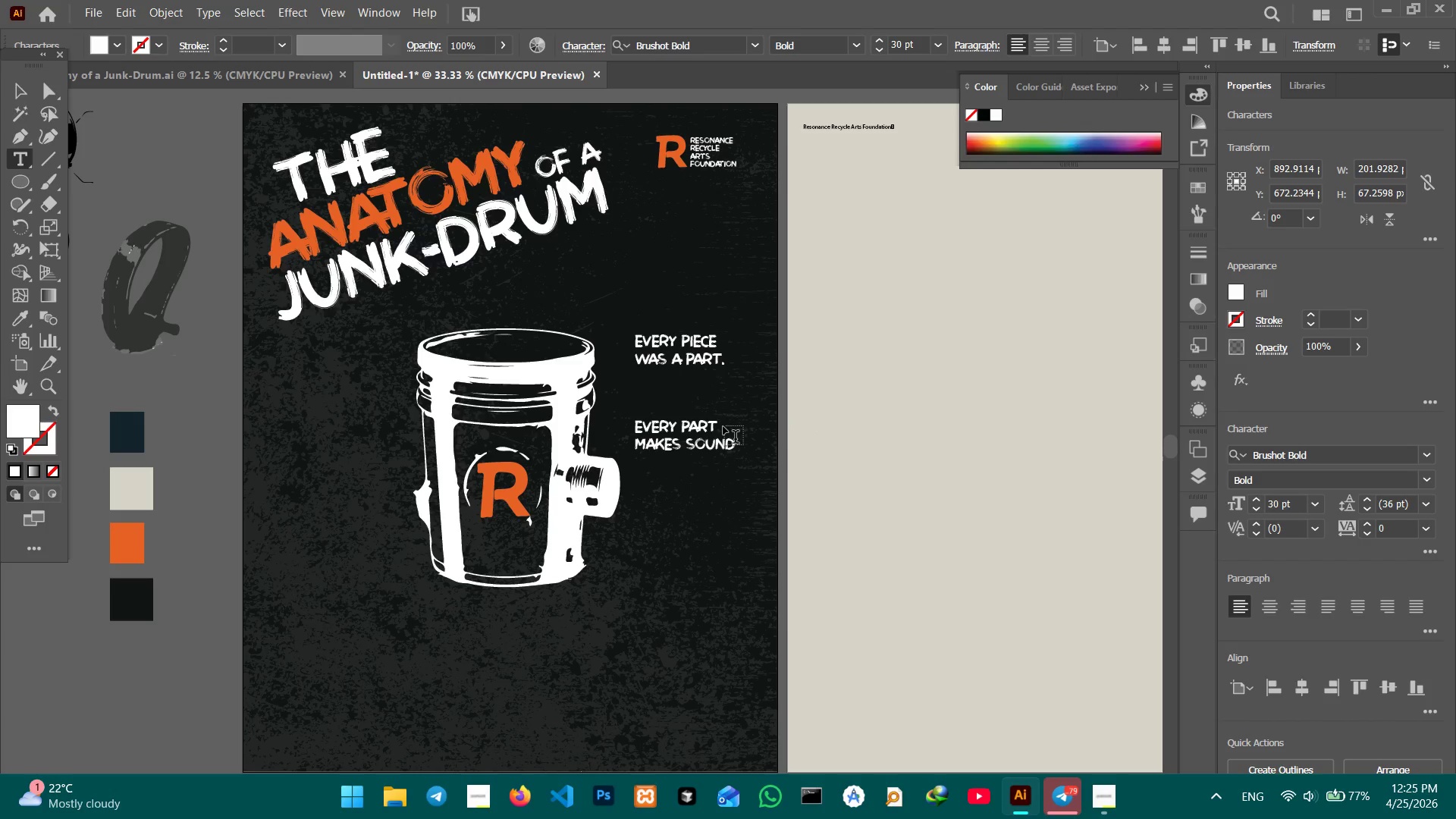 
key(ArrowRight)
 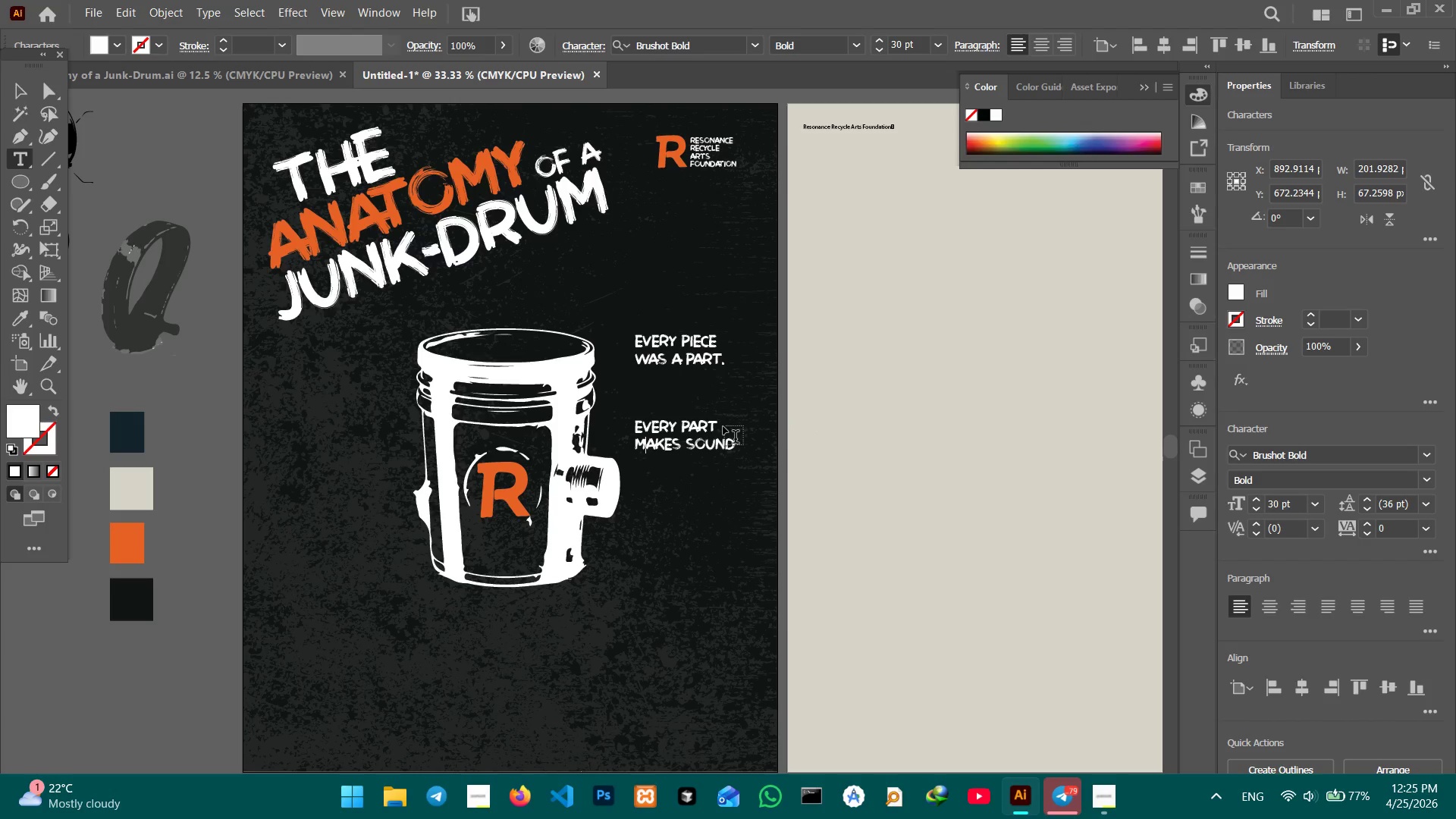 
key(ArrowRight)
 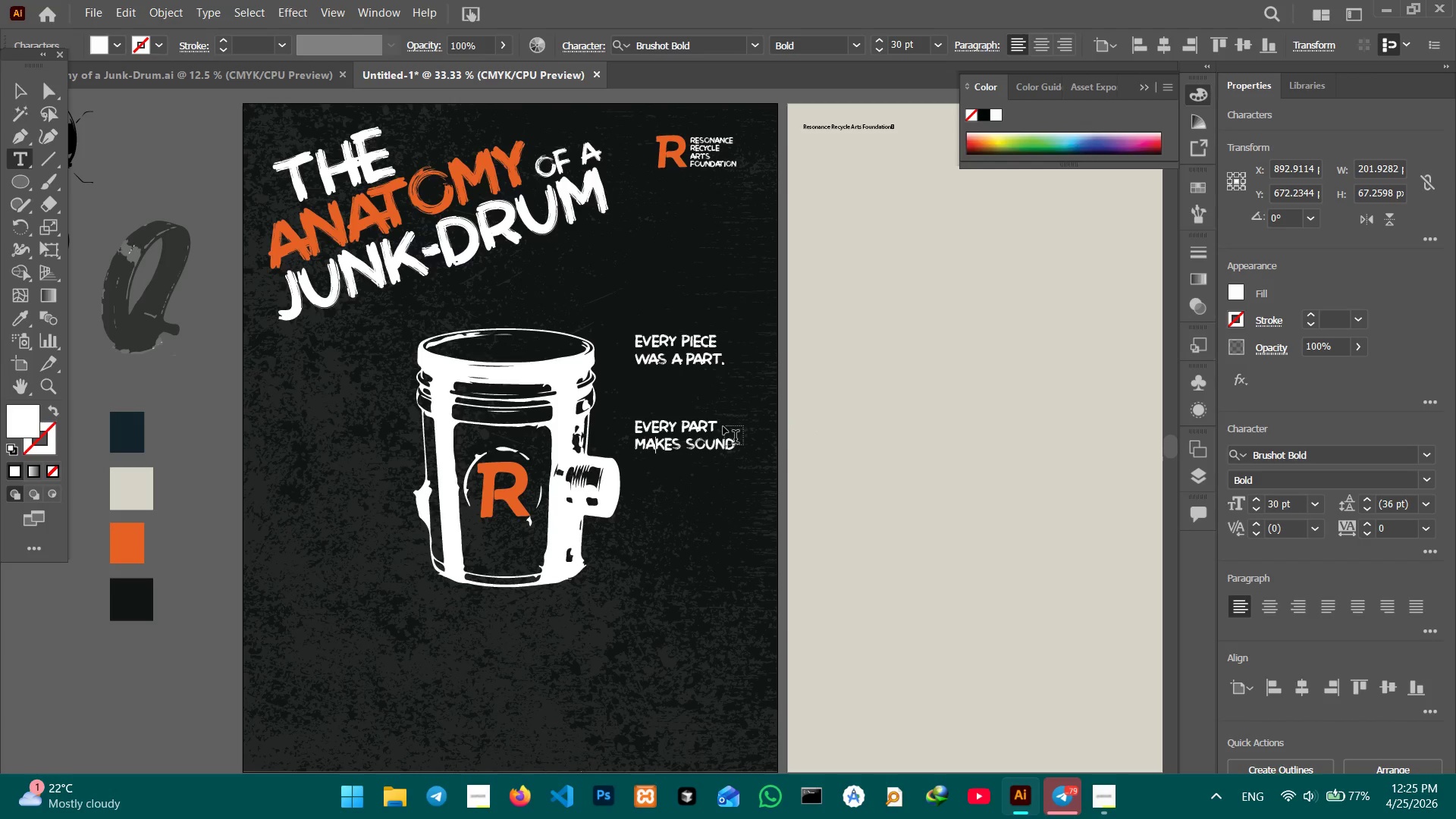 
key(ArrowRight)
 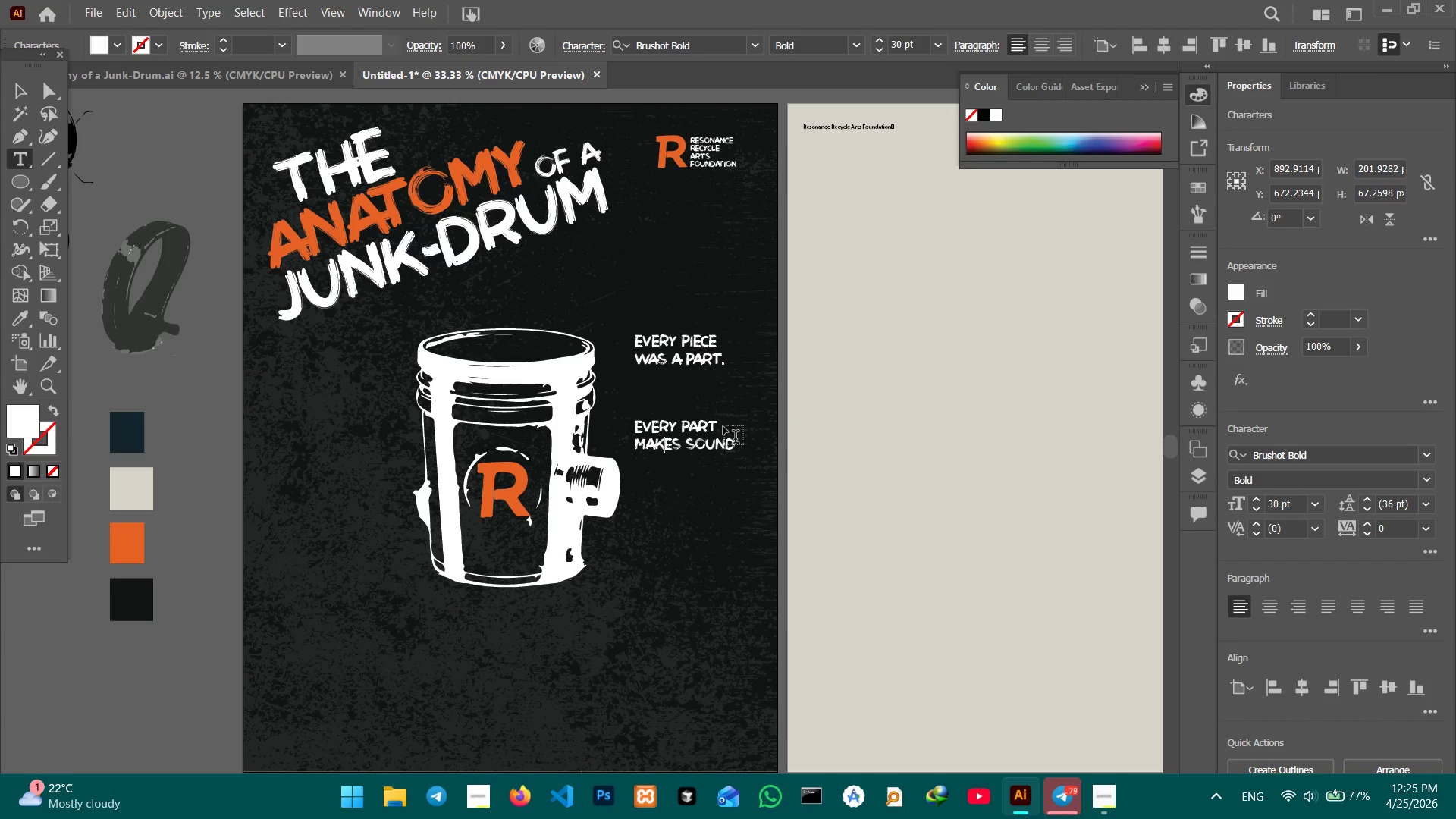 
key(ArrowRight)
 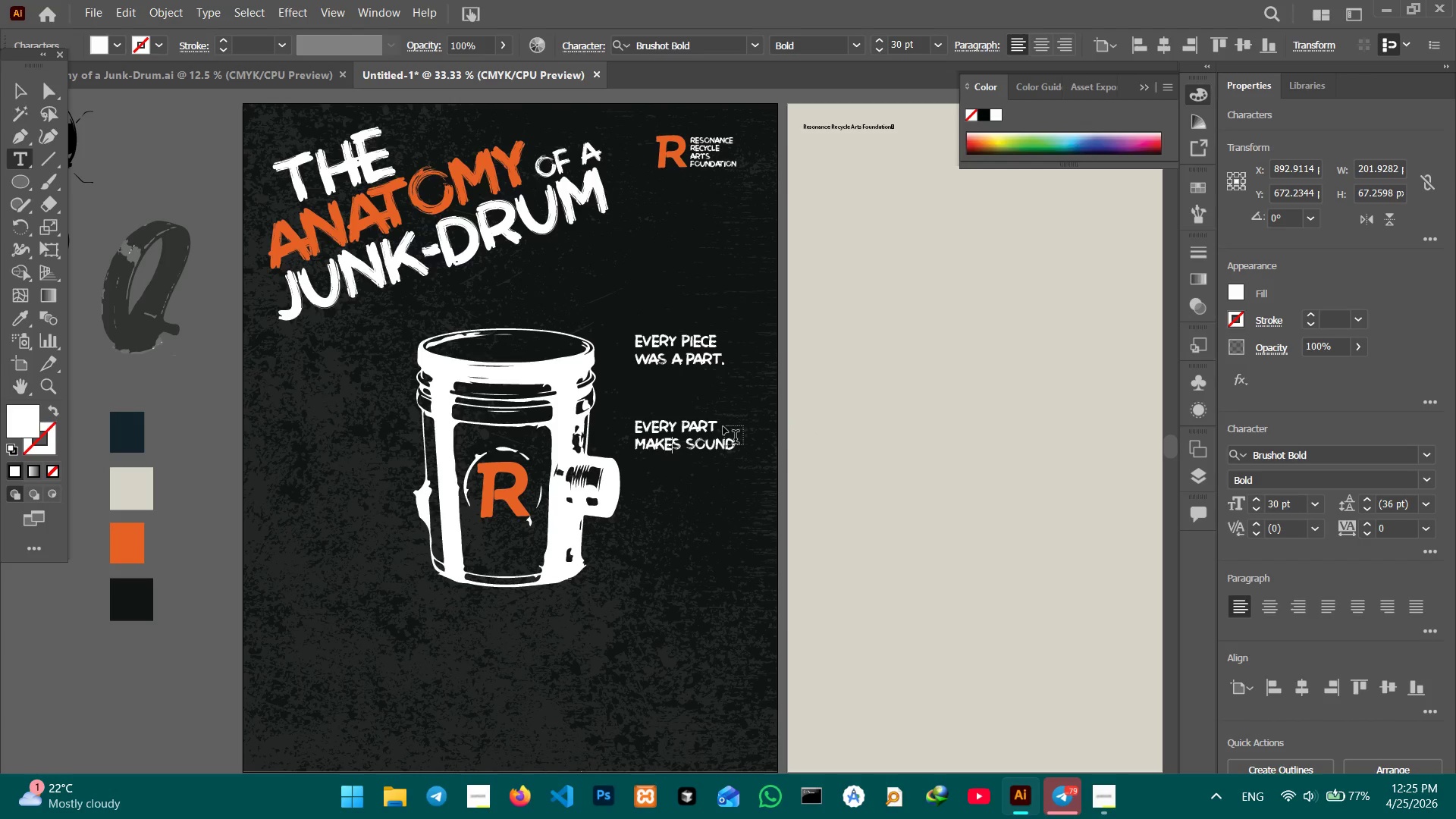 
key(ArrowRight)
 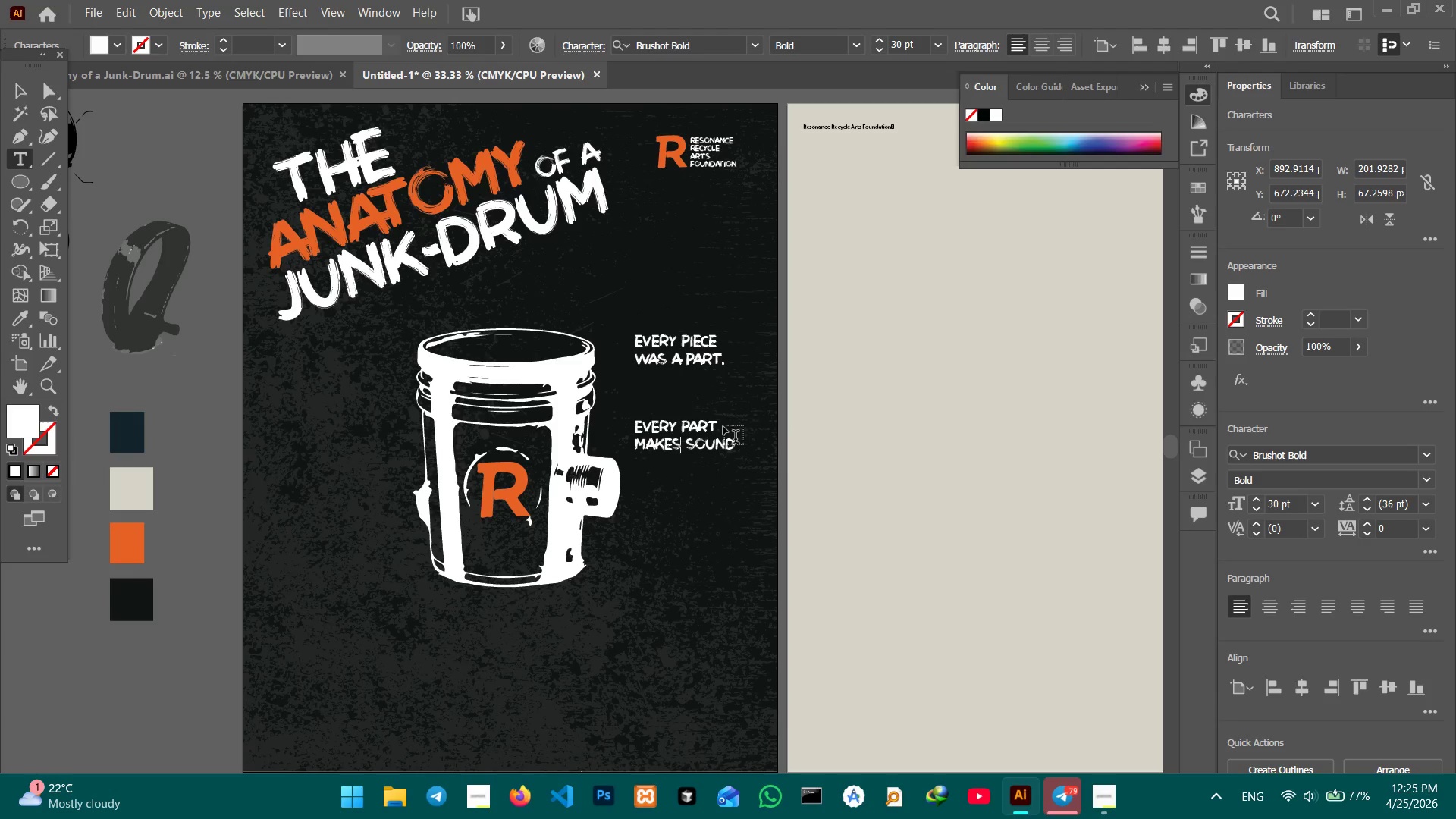 
key(ArrowRight)
 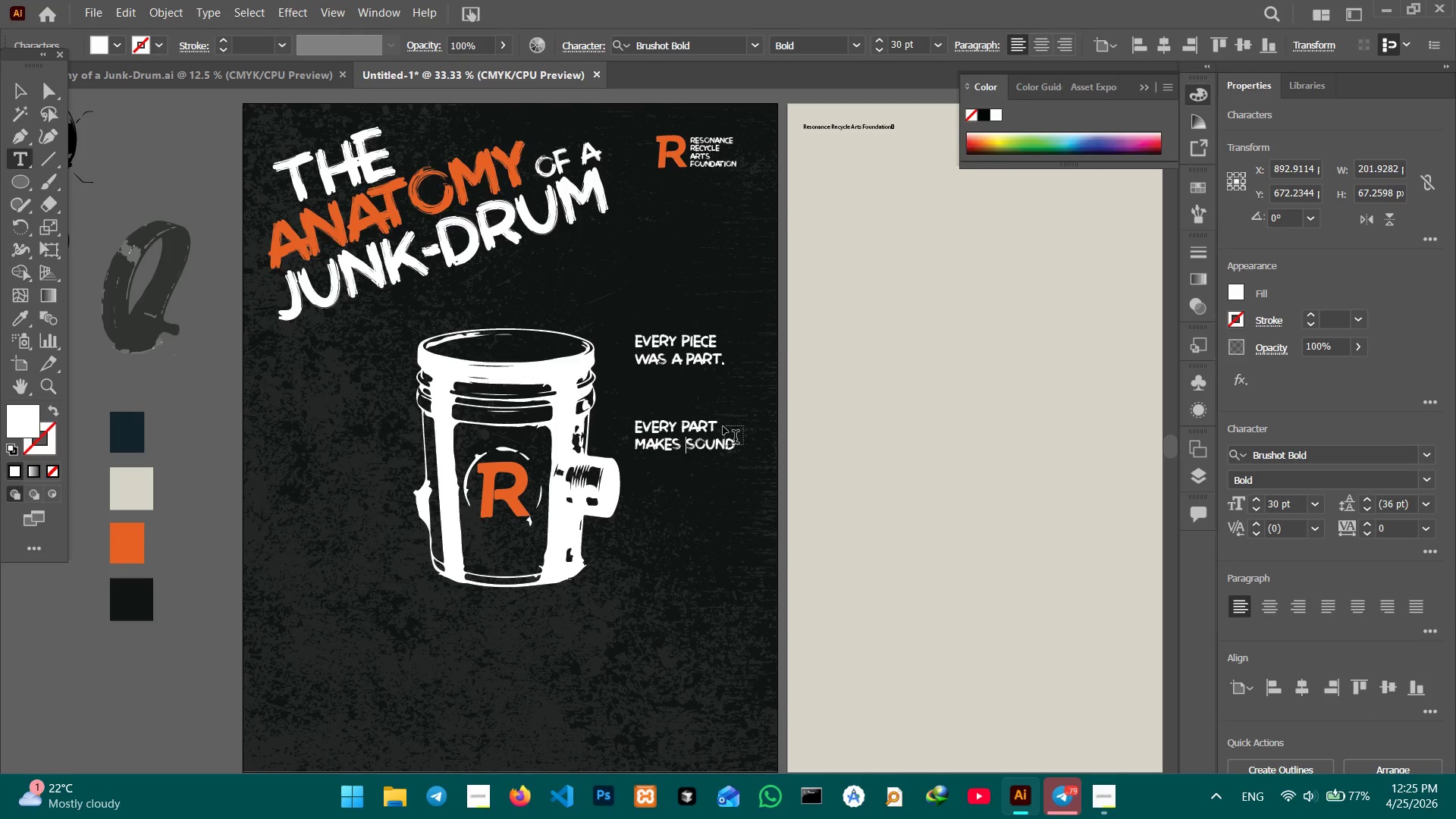 
key(Shift+ShiftRight)
 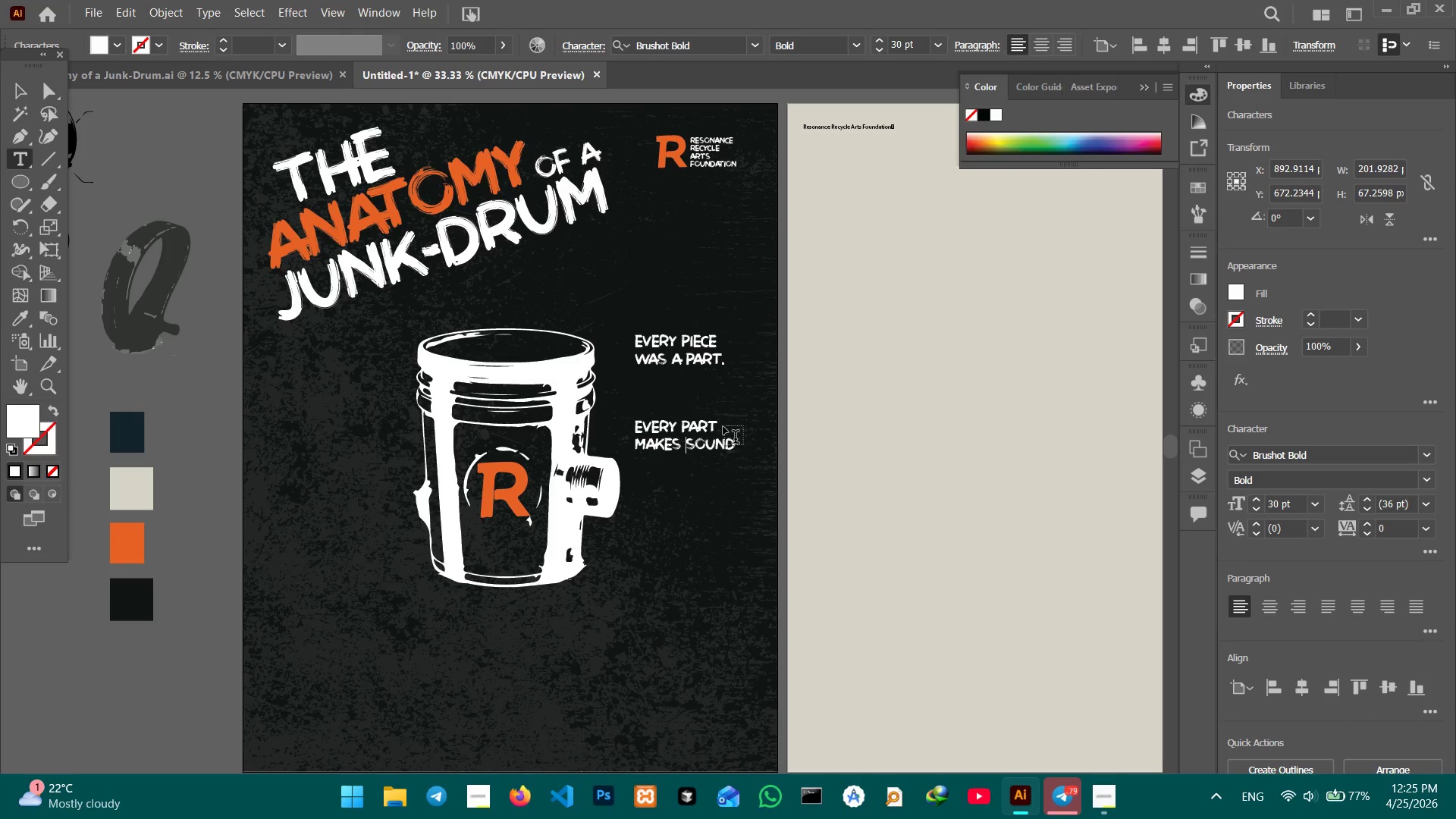 
key(Shift+Enter)
 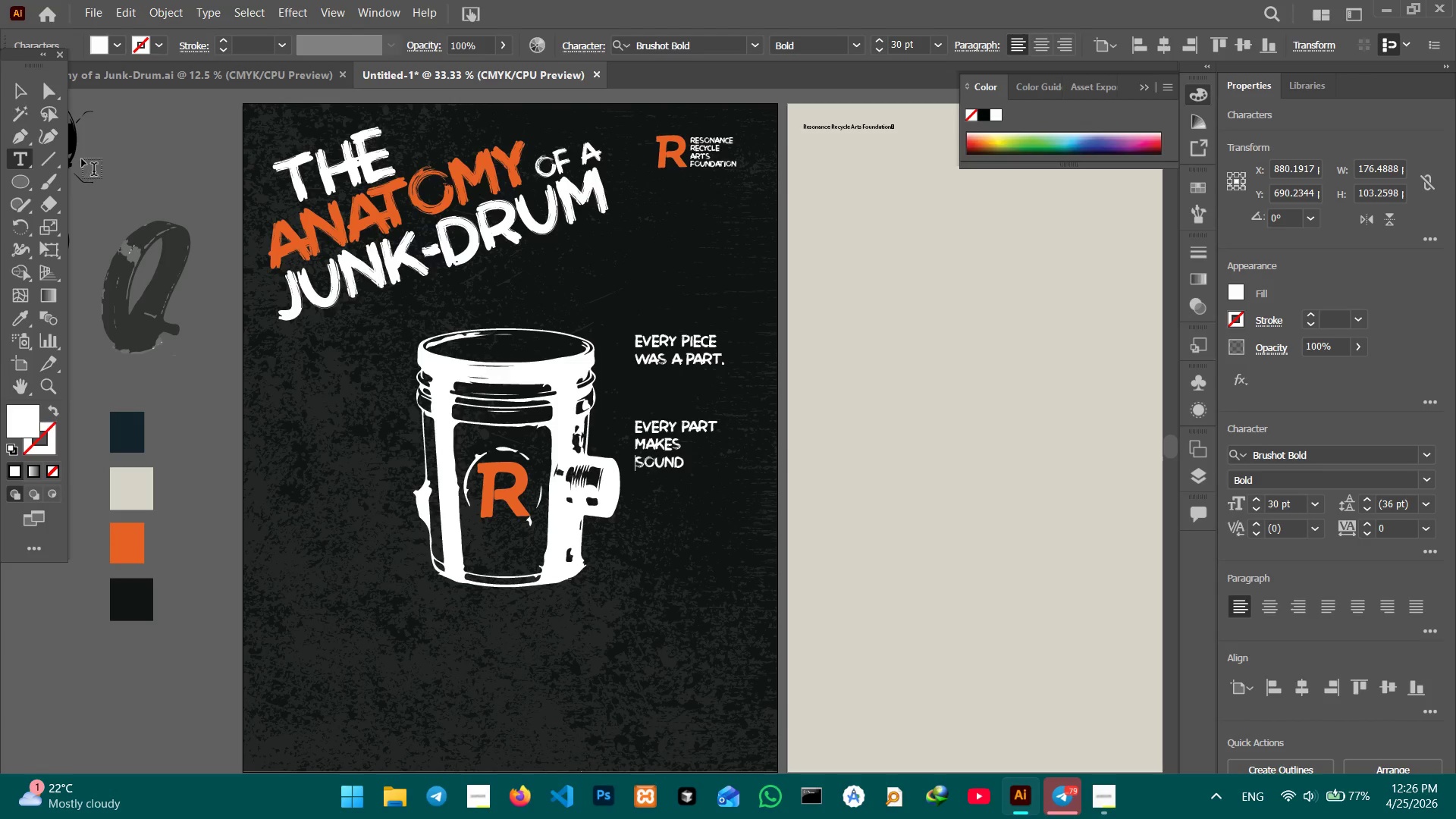 
left_click([20, 95])
 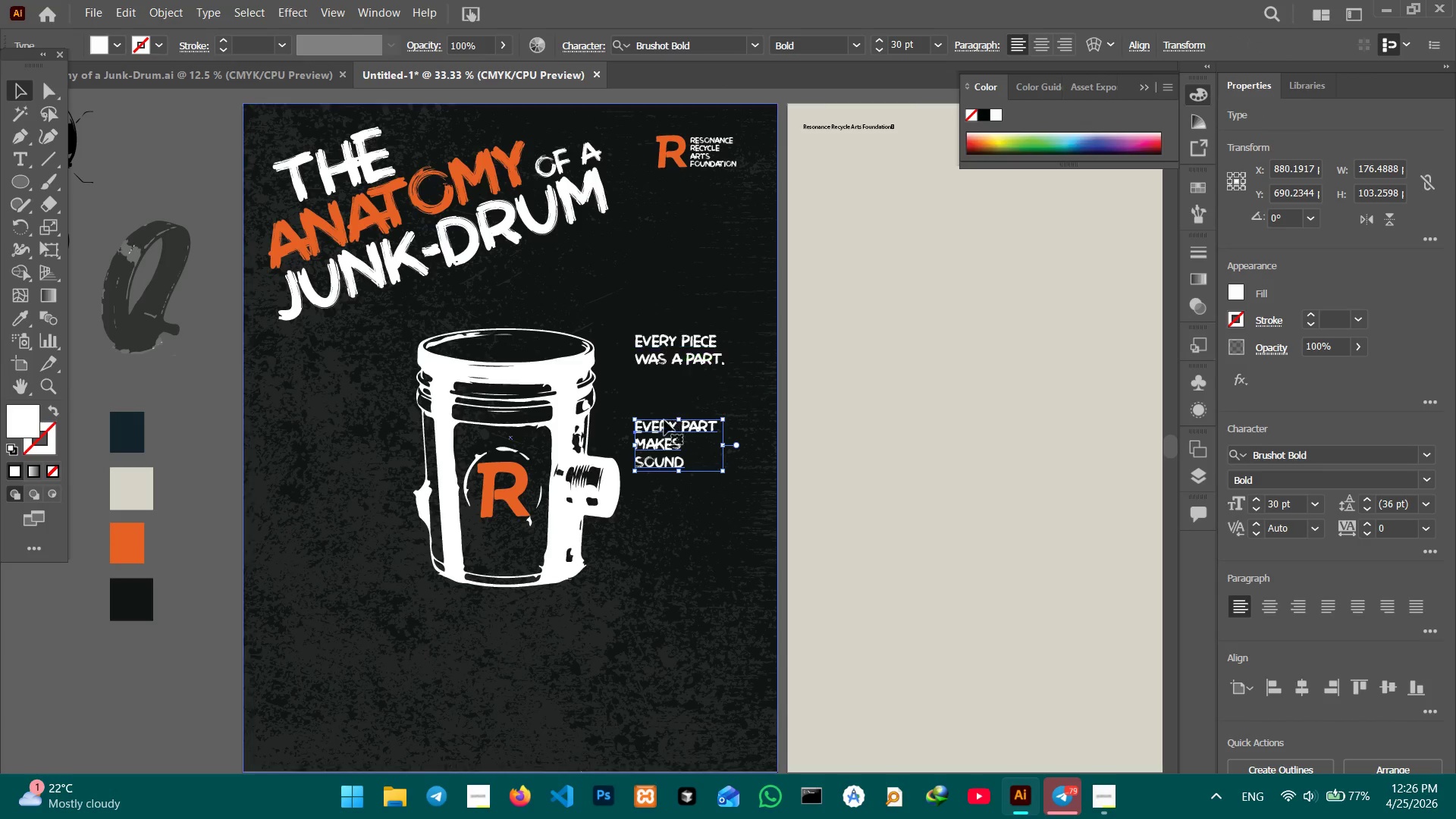 
left_click_drag(start_coordinate=[665, 428], to_coordinate=[670, 419])
 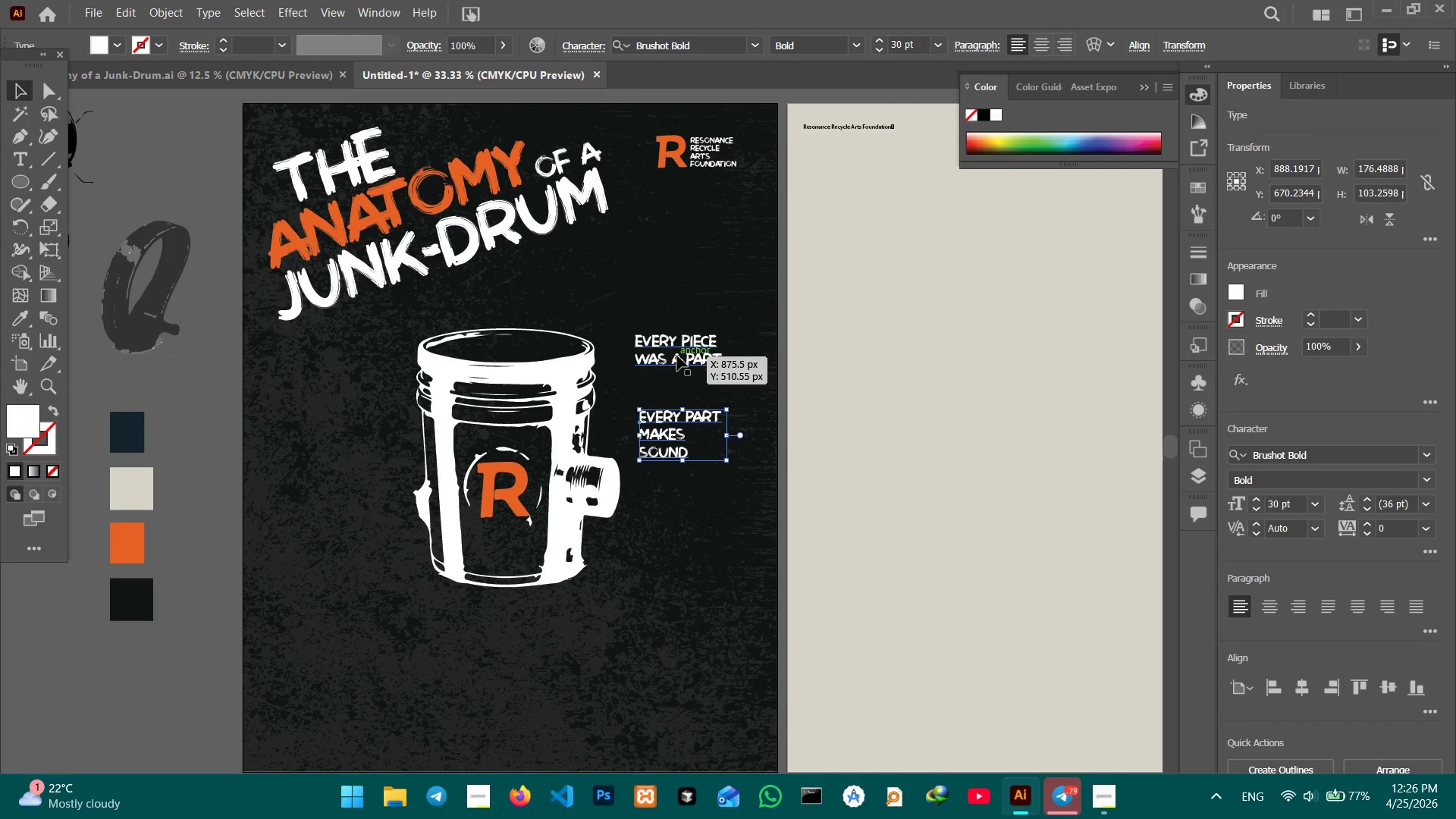 
hold_key(key=ShiftLeft, duration=0.7)
left_click([677, 356])
 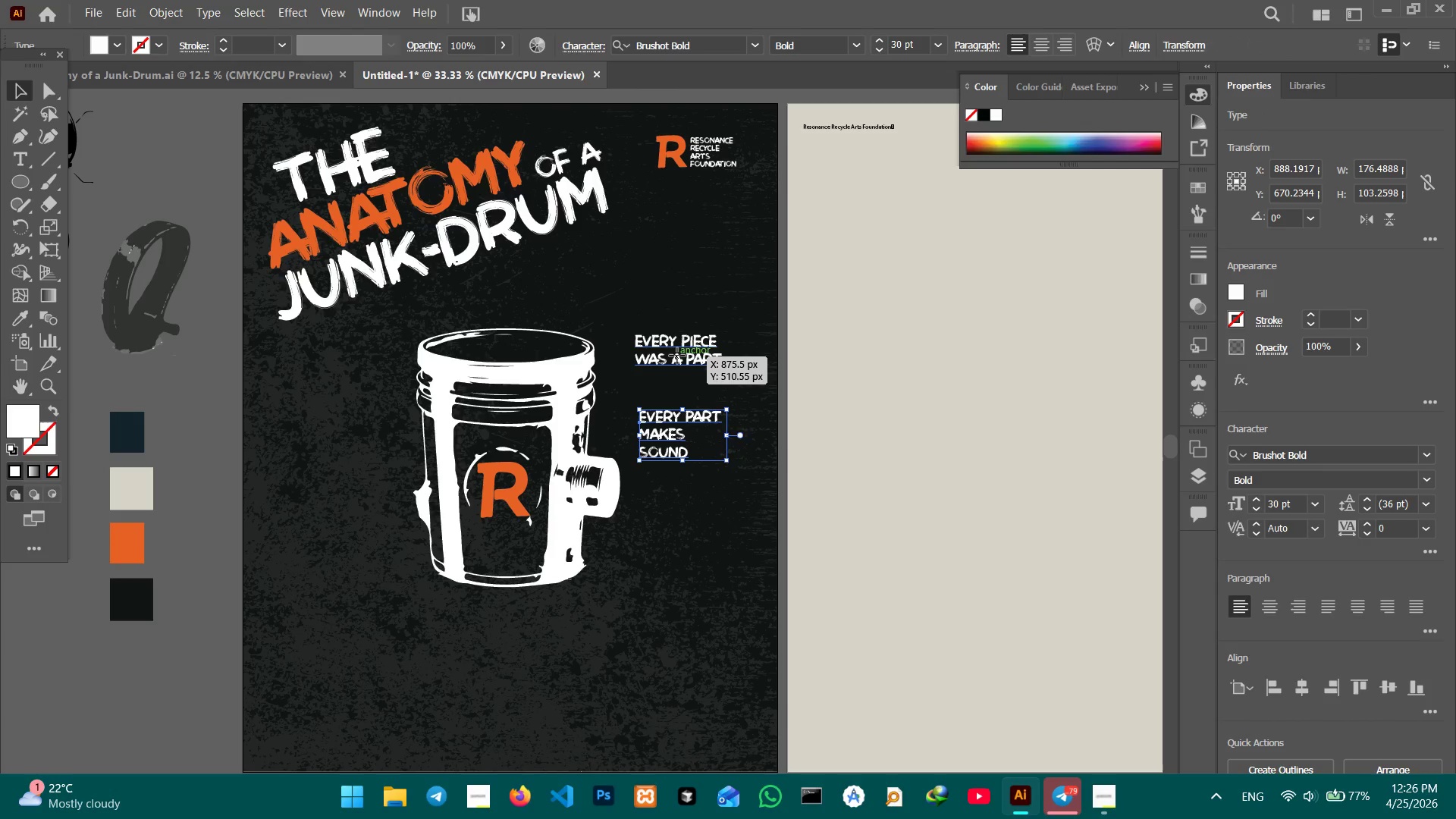 
left_click([1279, 696])
 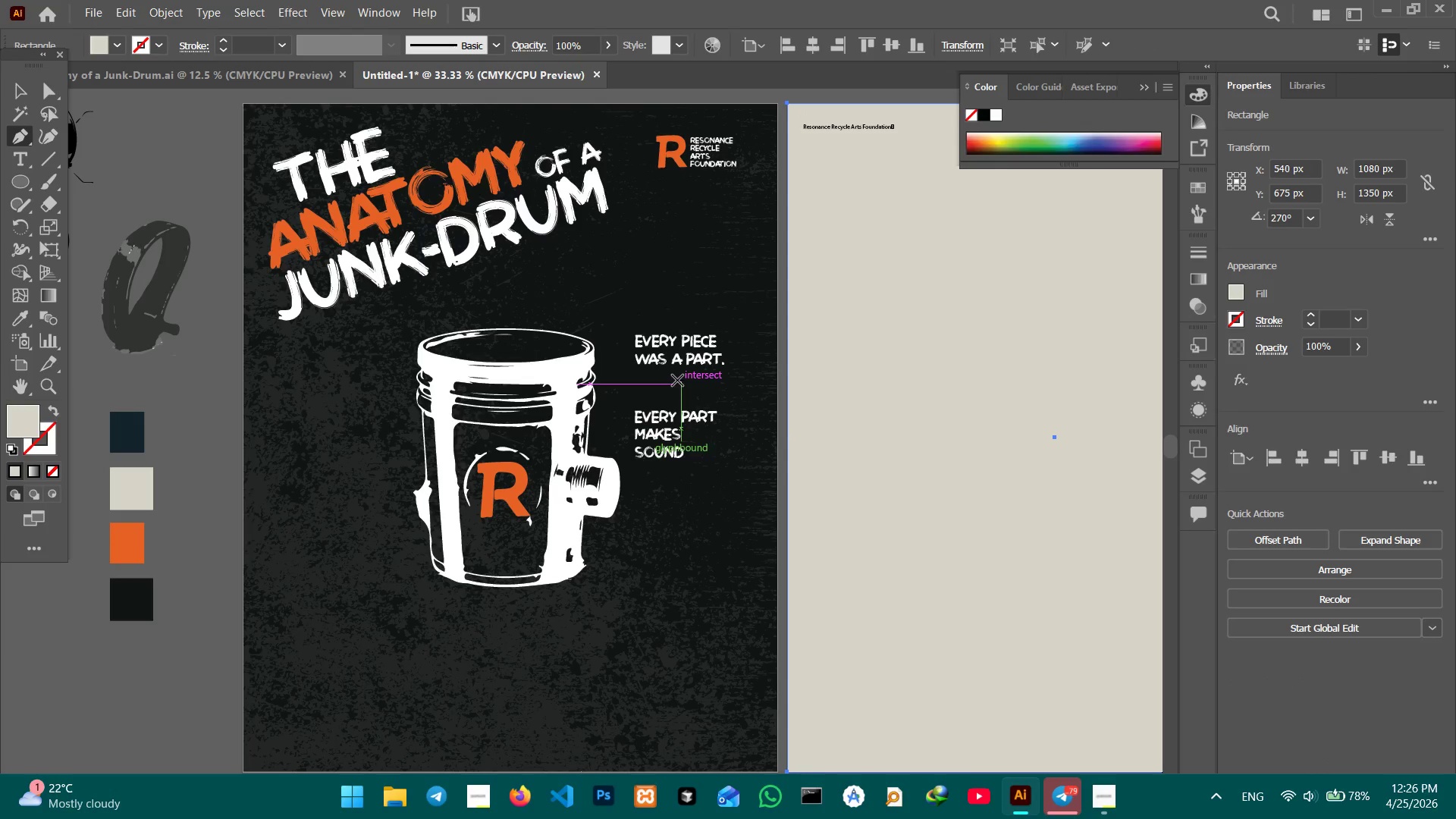 
left_click([670, 368])
 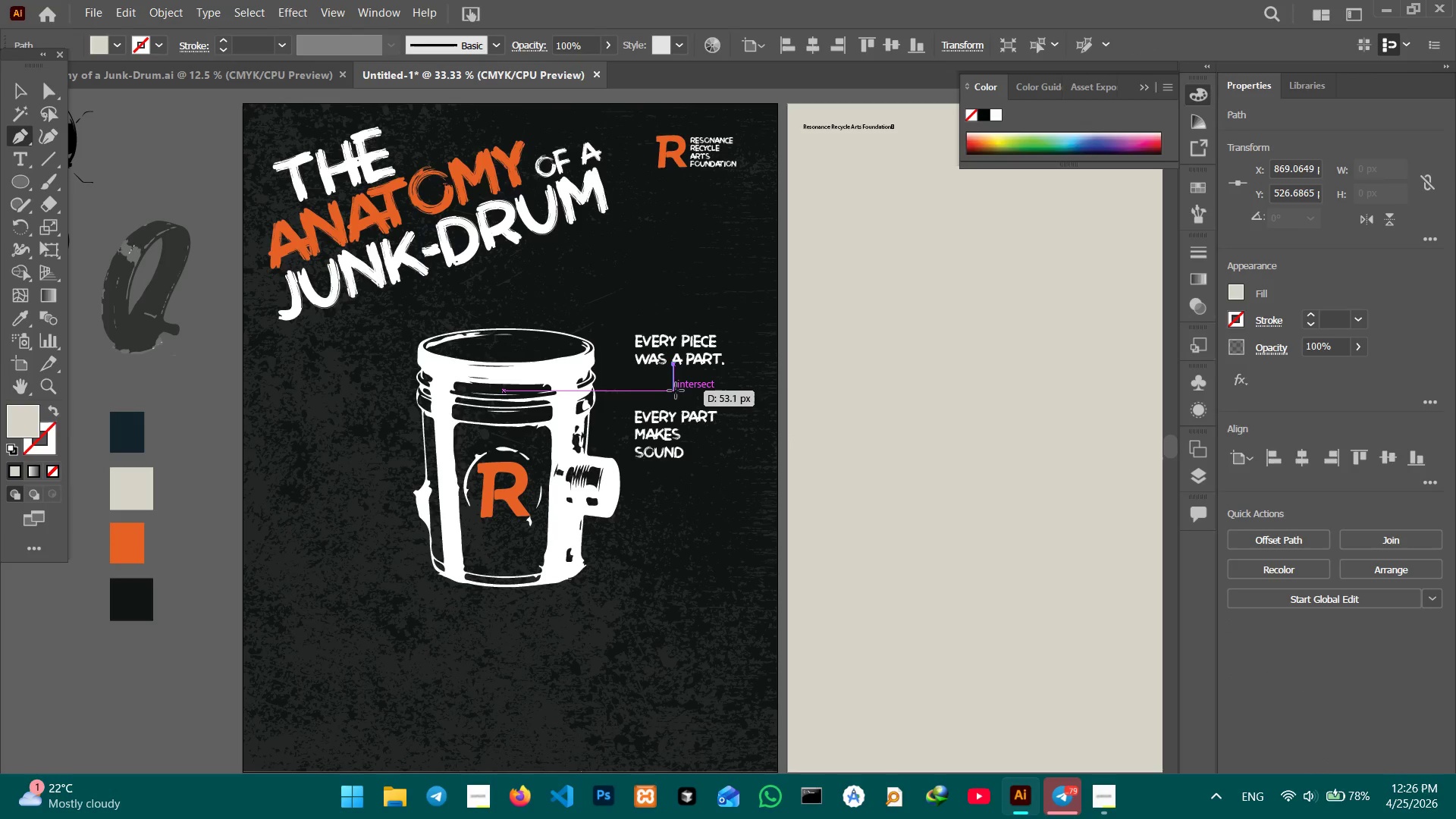 
left_click([676, 388])
 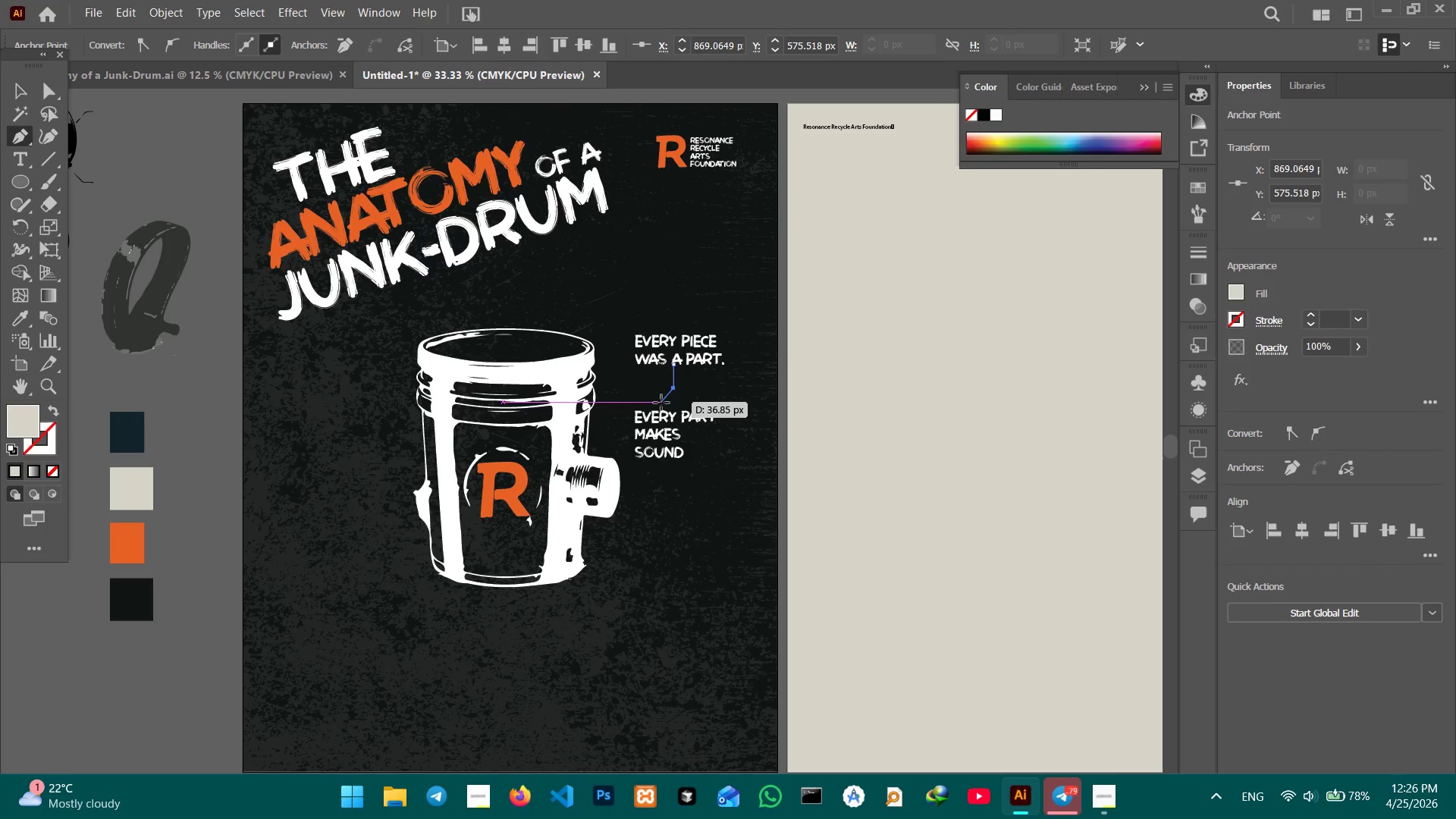 
left_click([661, 403])
 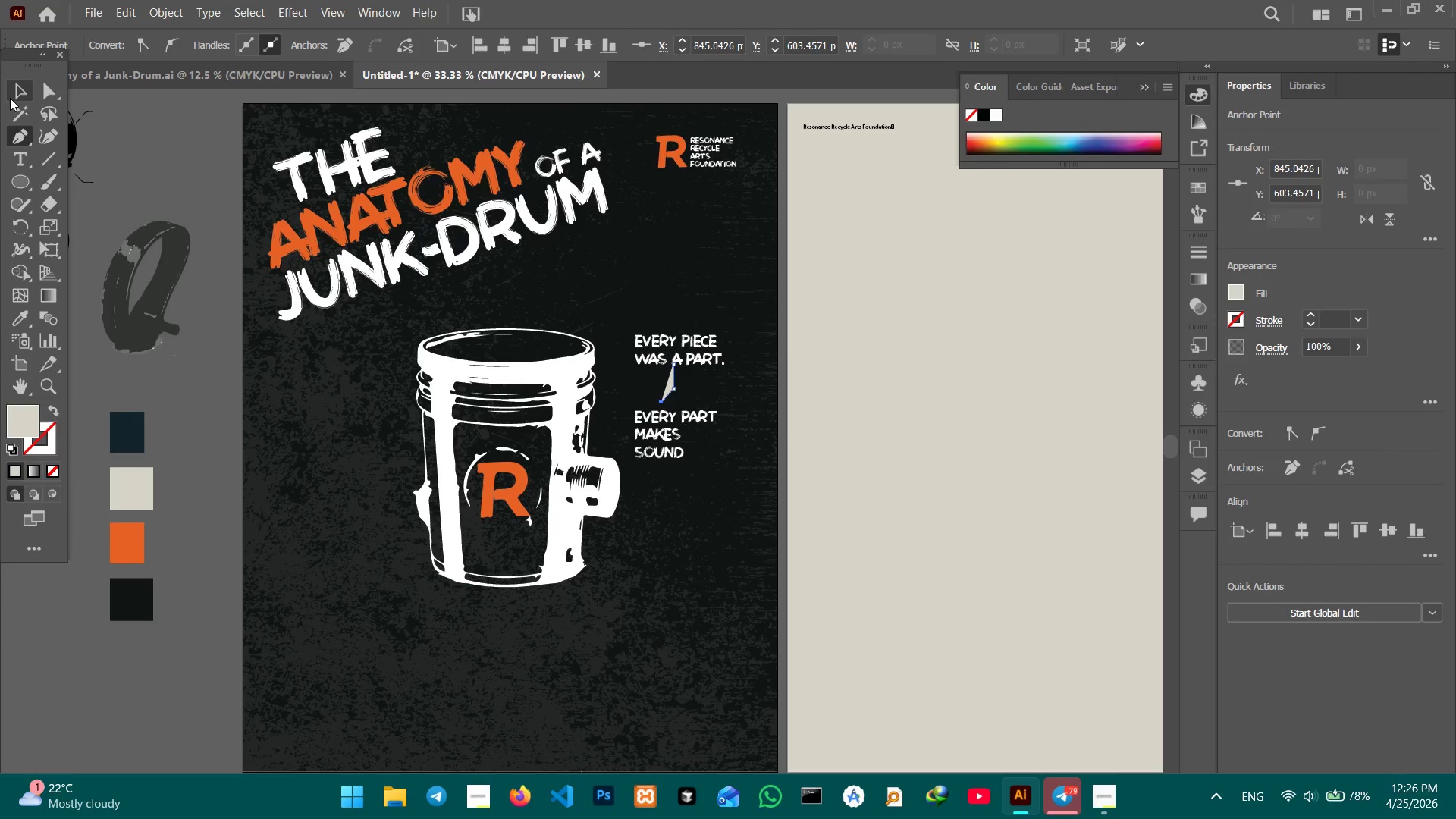 
left_click([12, 100])
 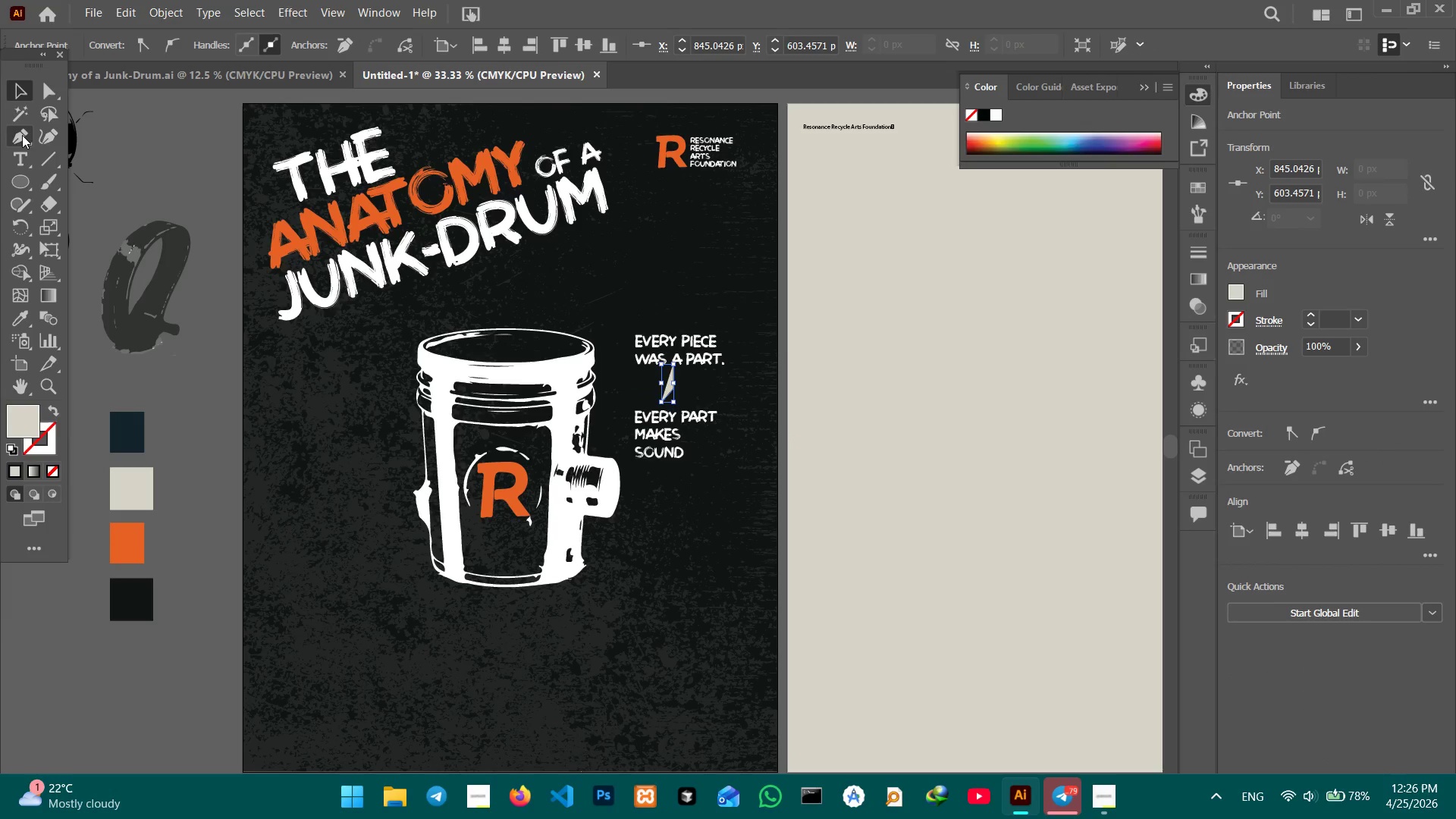 
left_click([20, 135])
 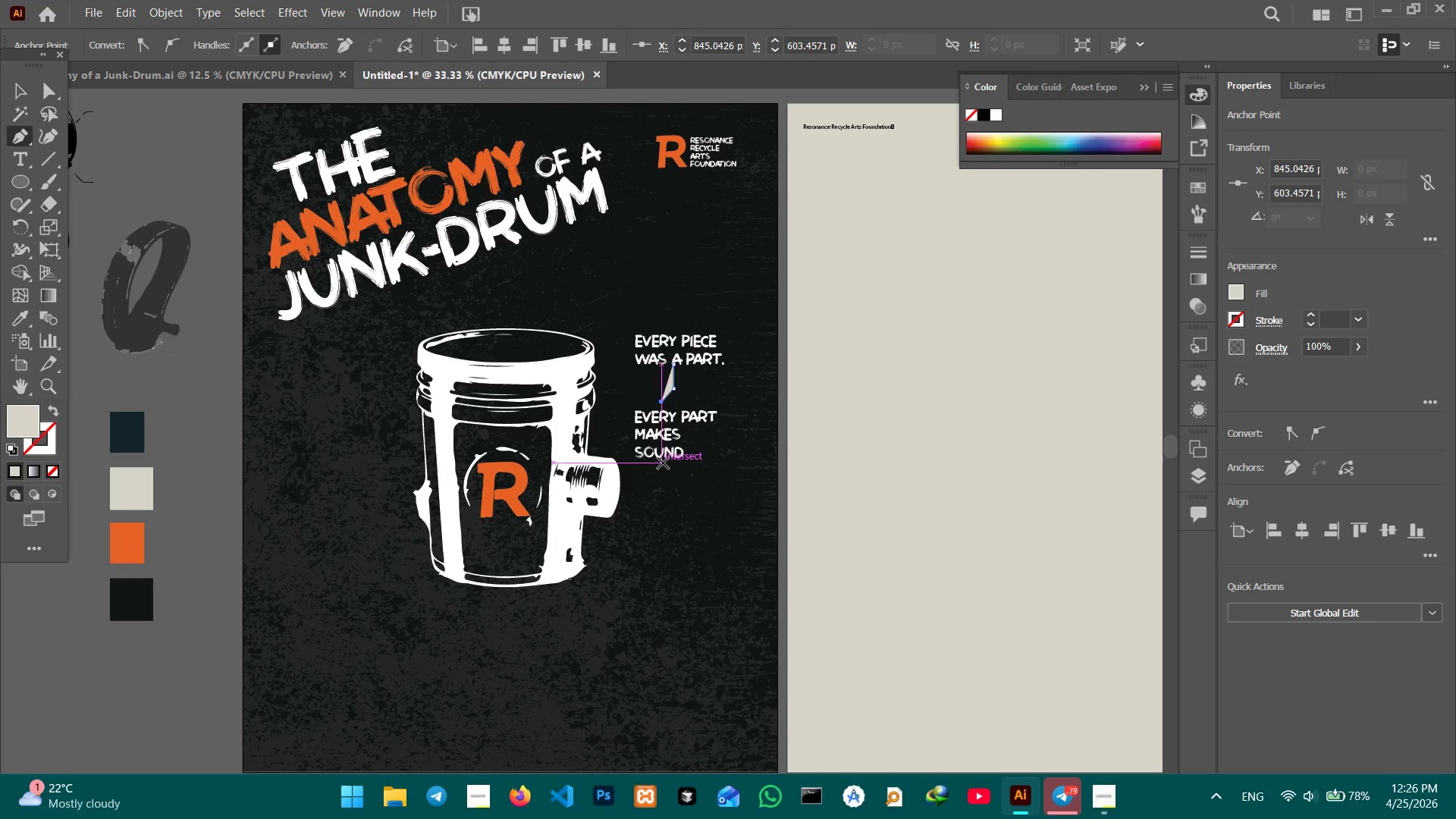 
left_click([663, 463])
 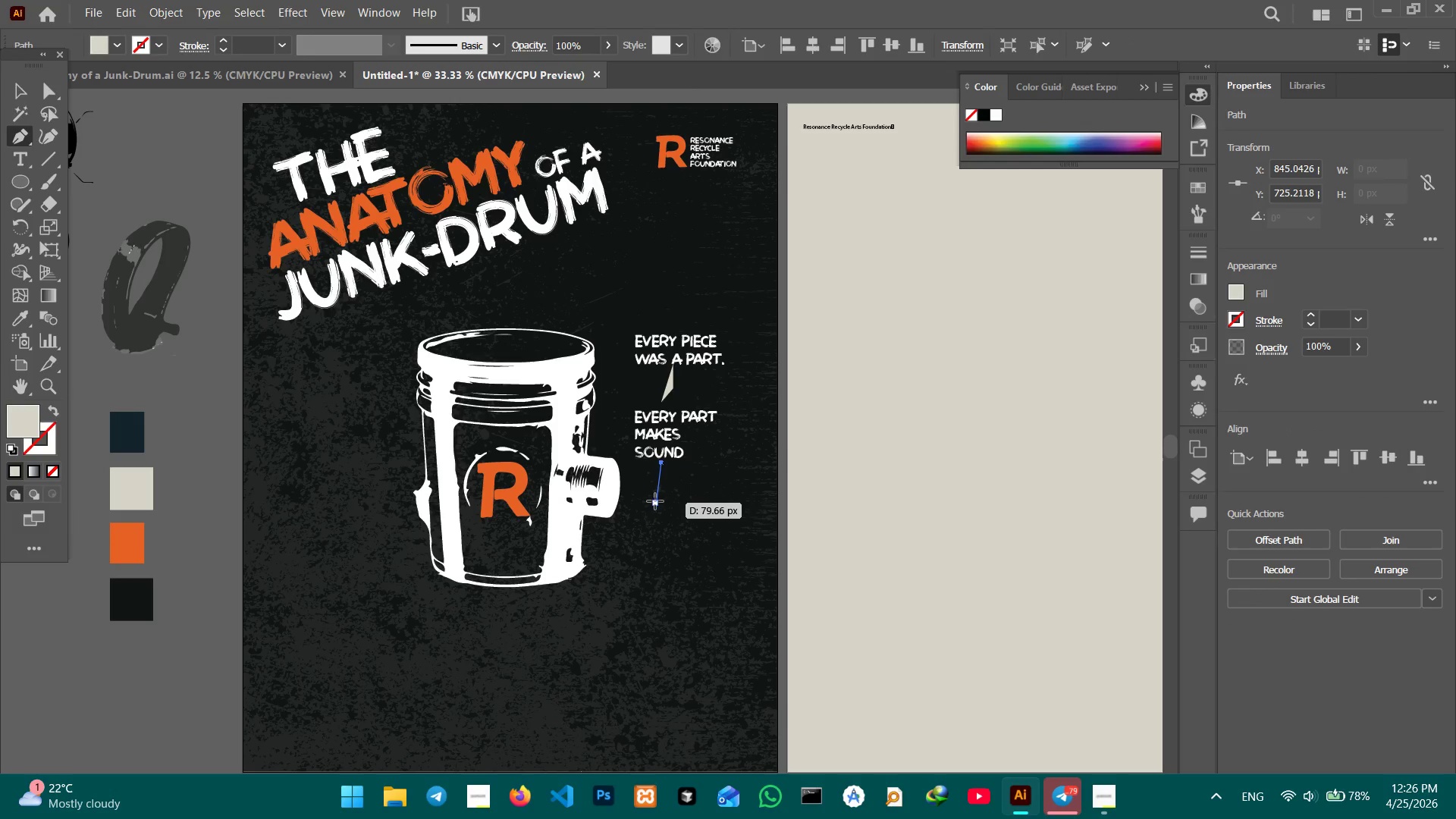 
key(Control+Z)
 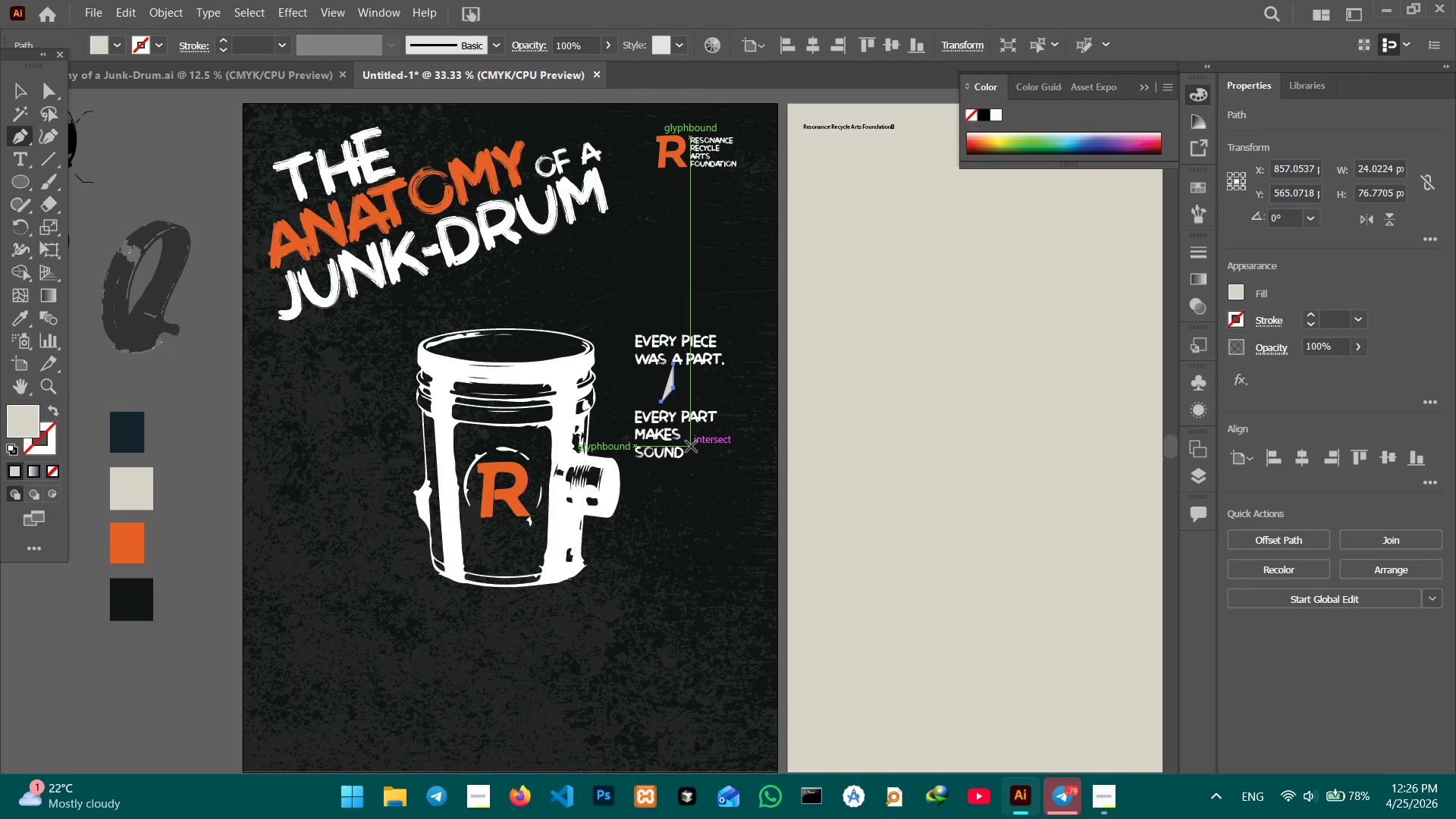 
left_click([691, 446])
 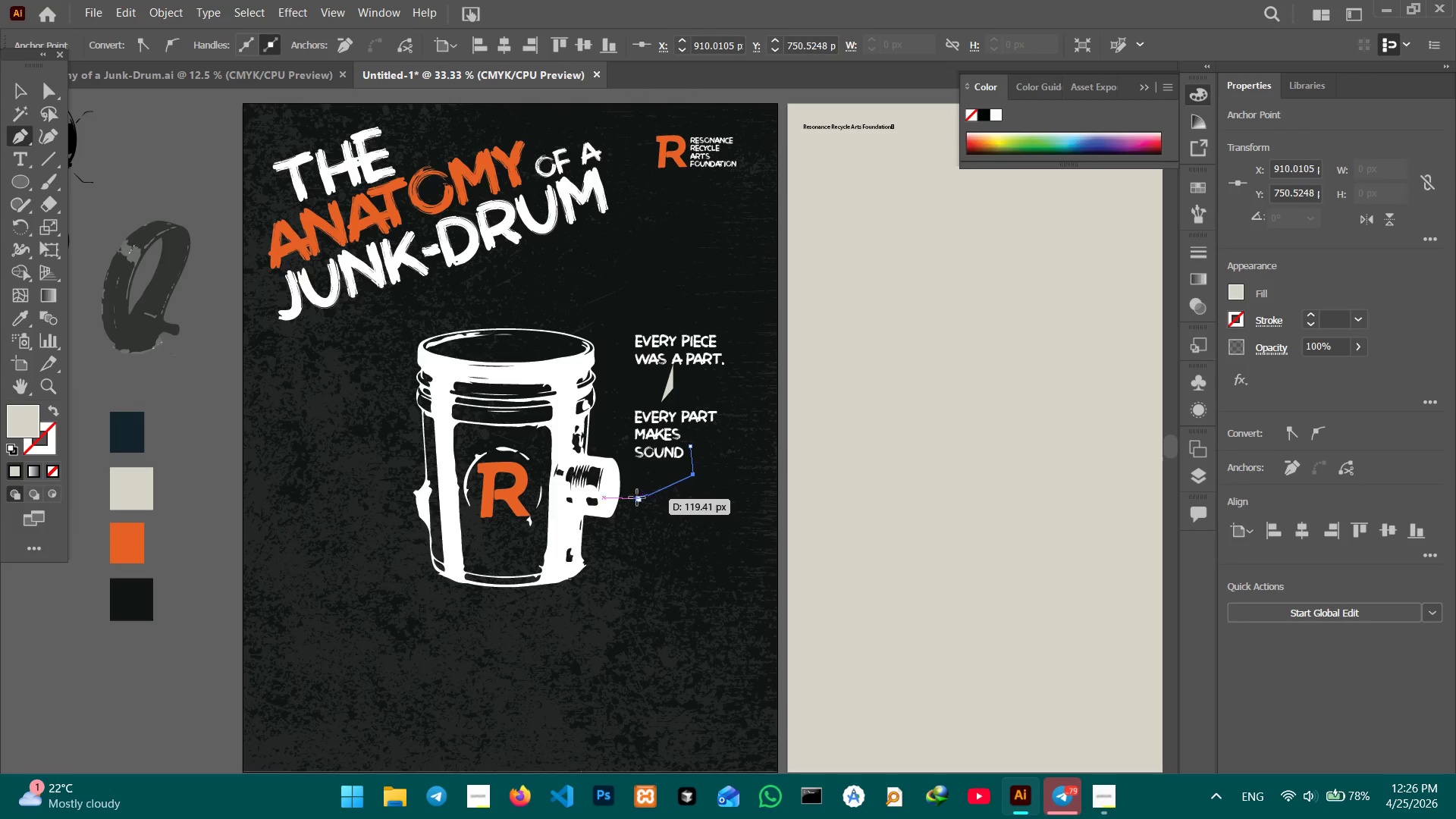 
left_click([635, 495])
 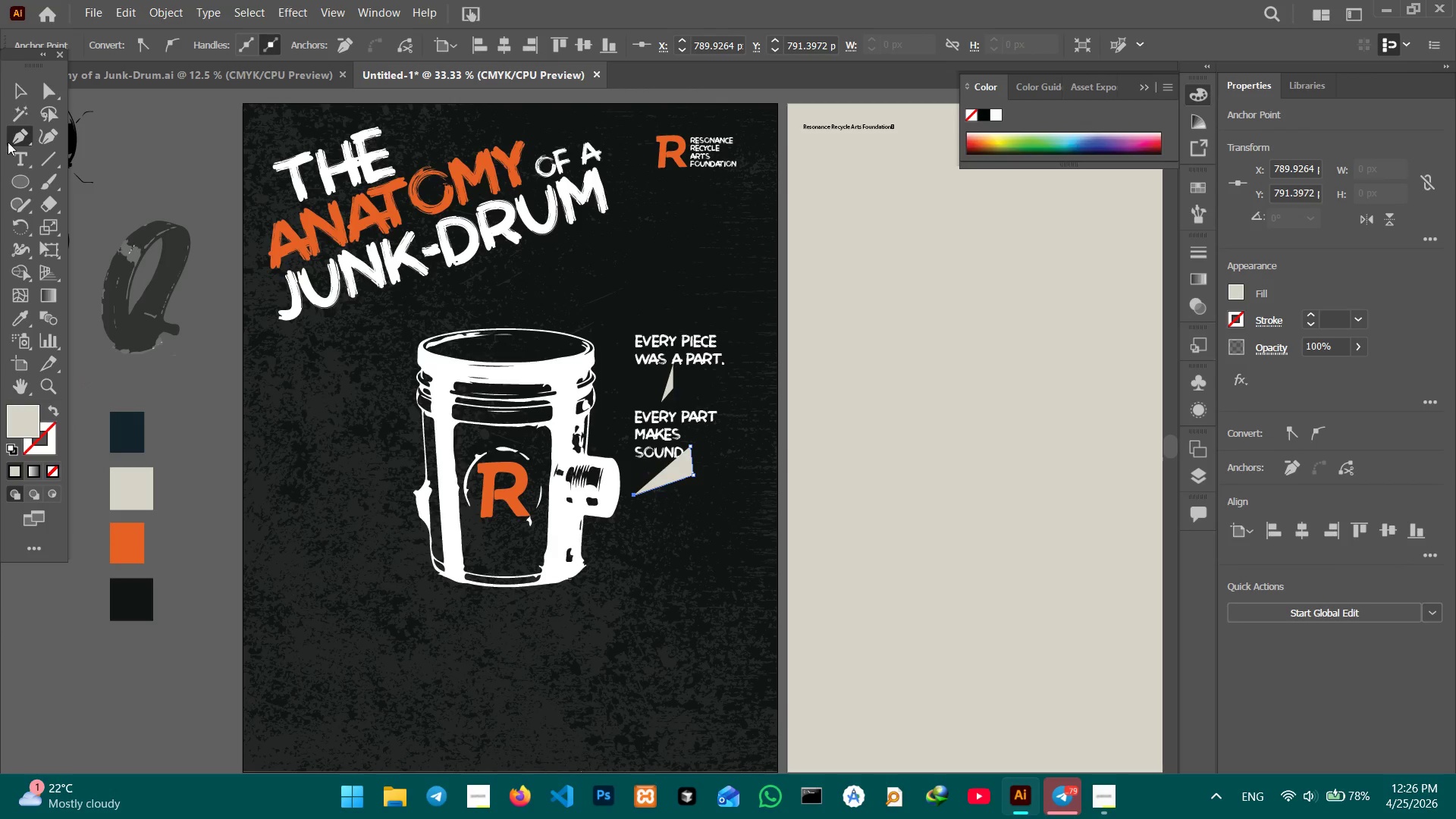 
left_click([16, 93])
 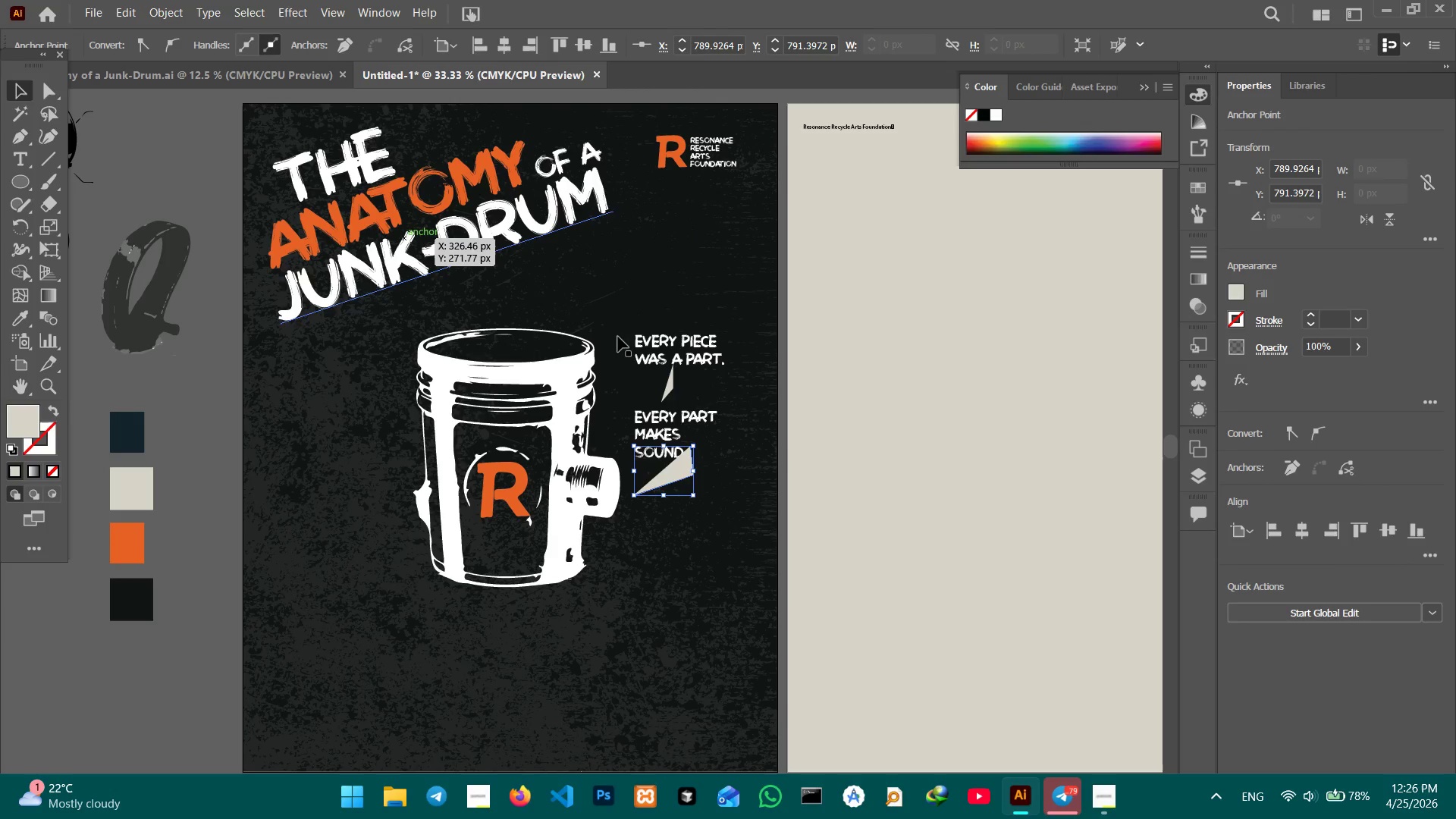 
hold_key(key=ShiftLeft, duration=1.08)
 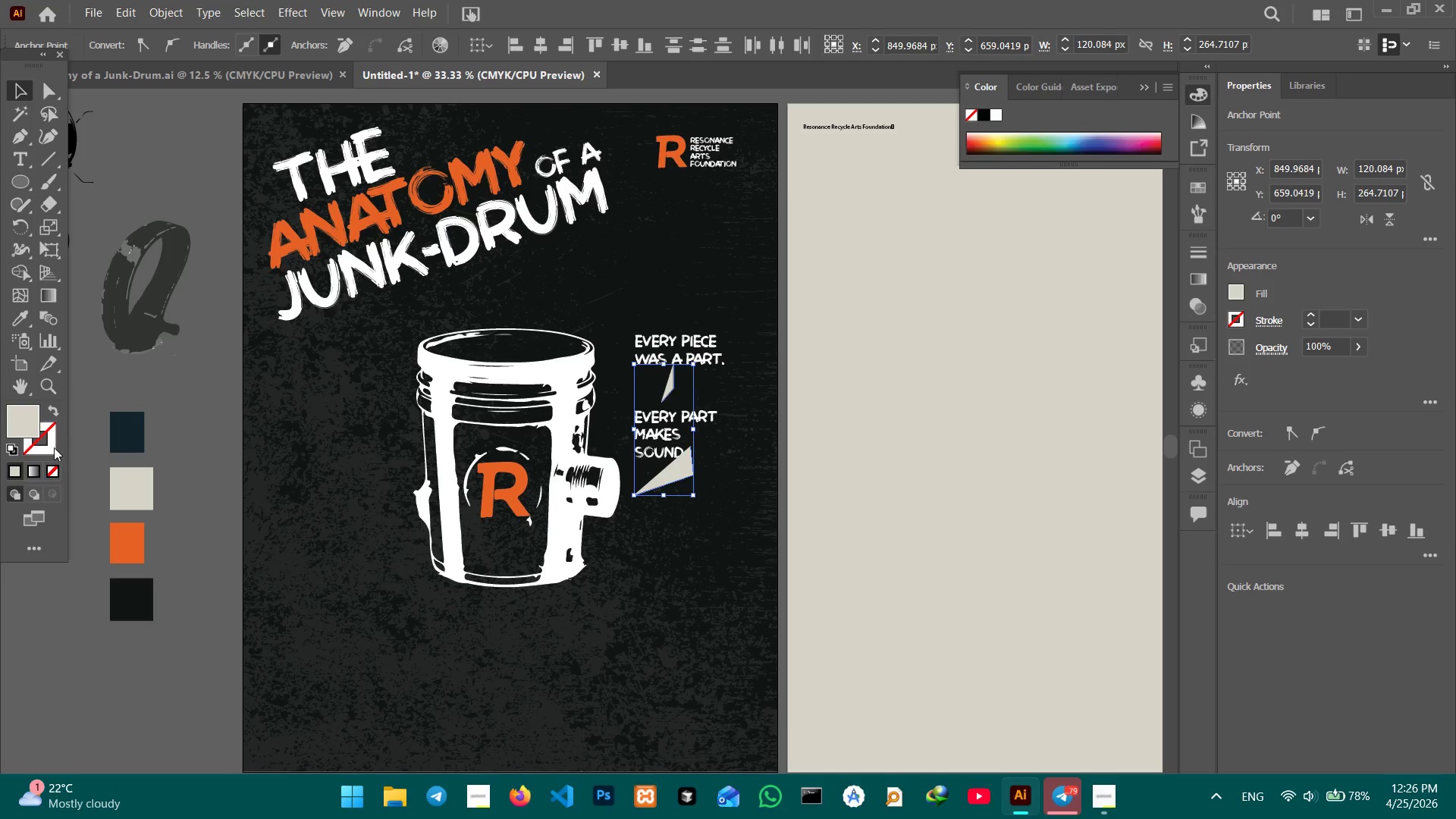 
left_click([52, 447])
 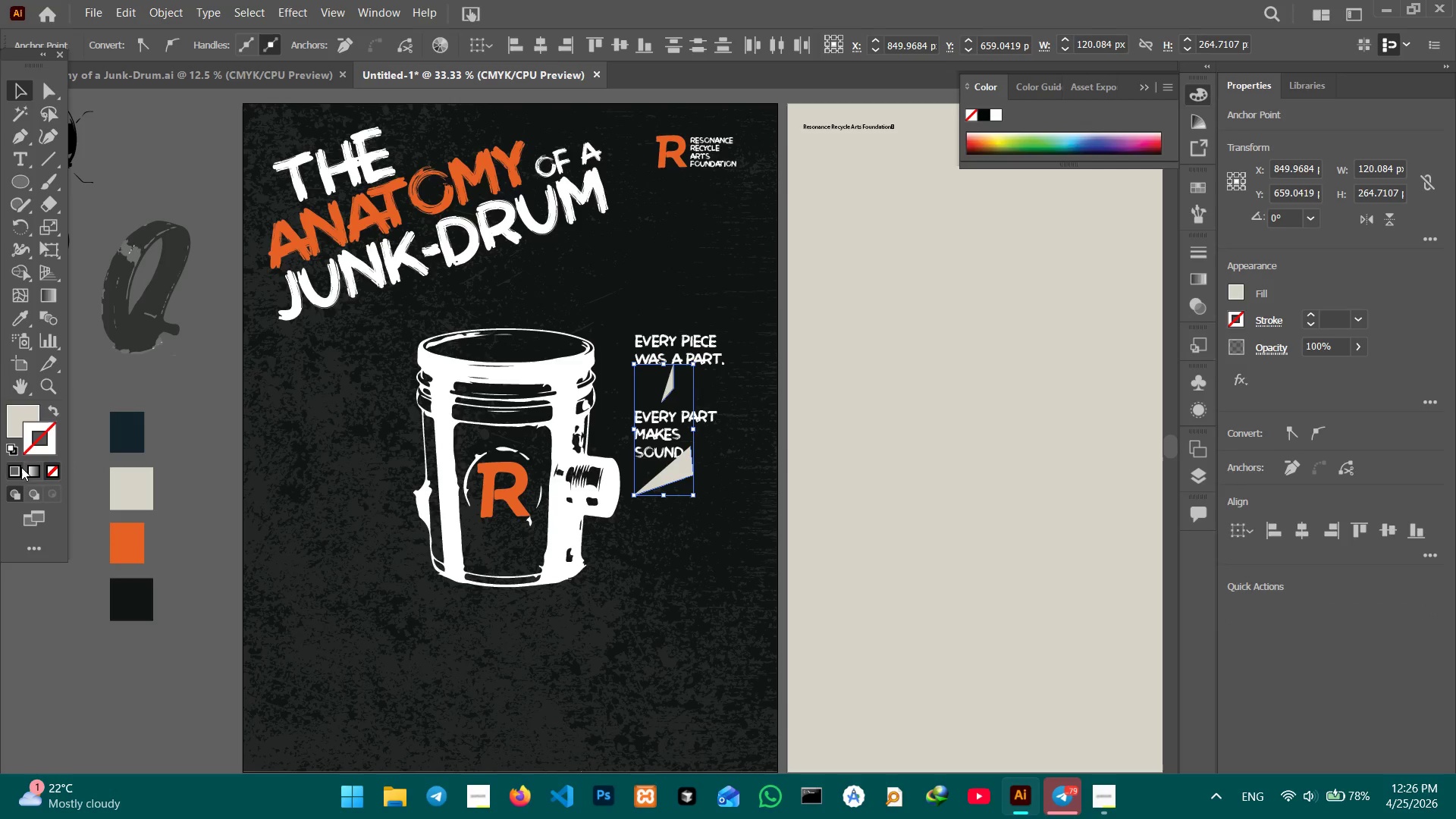 
left_click([16, 469])
 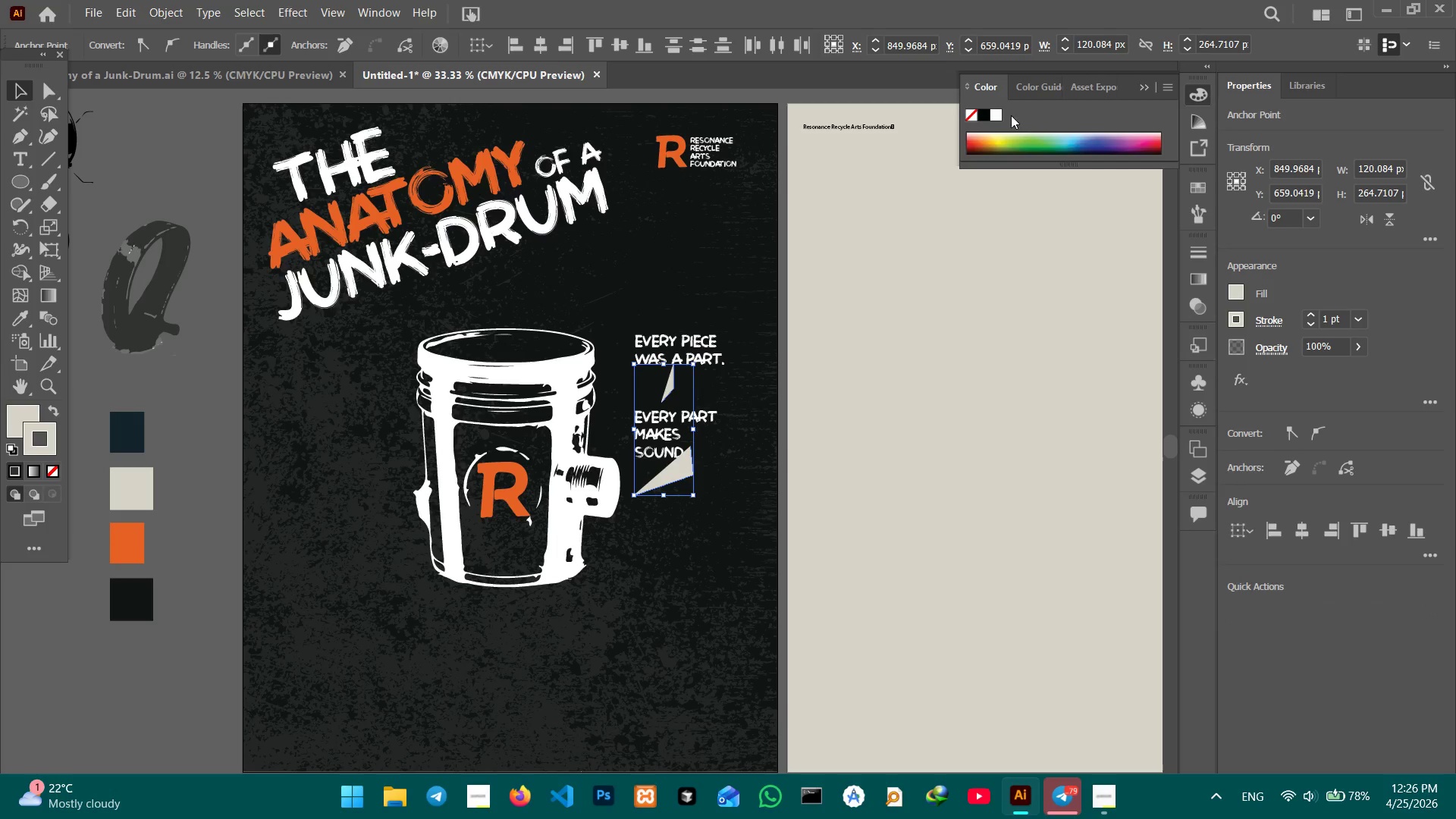 
left_click([999, 116])
 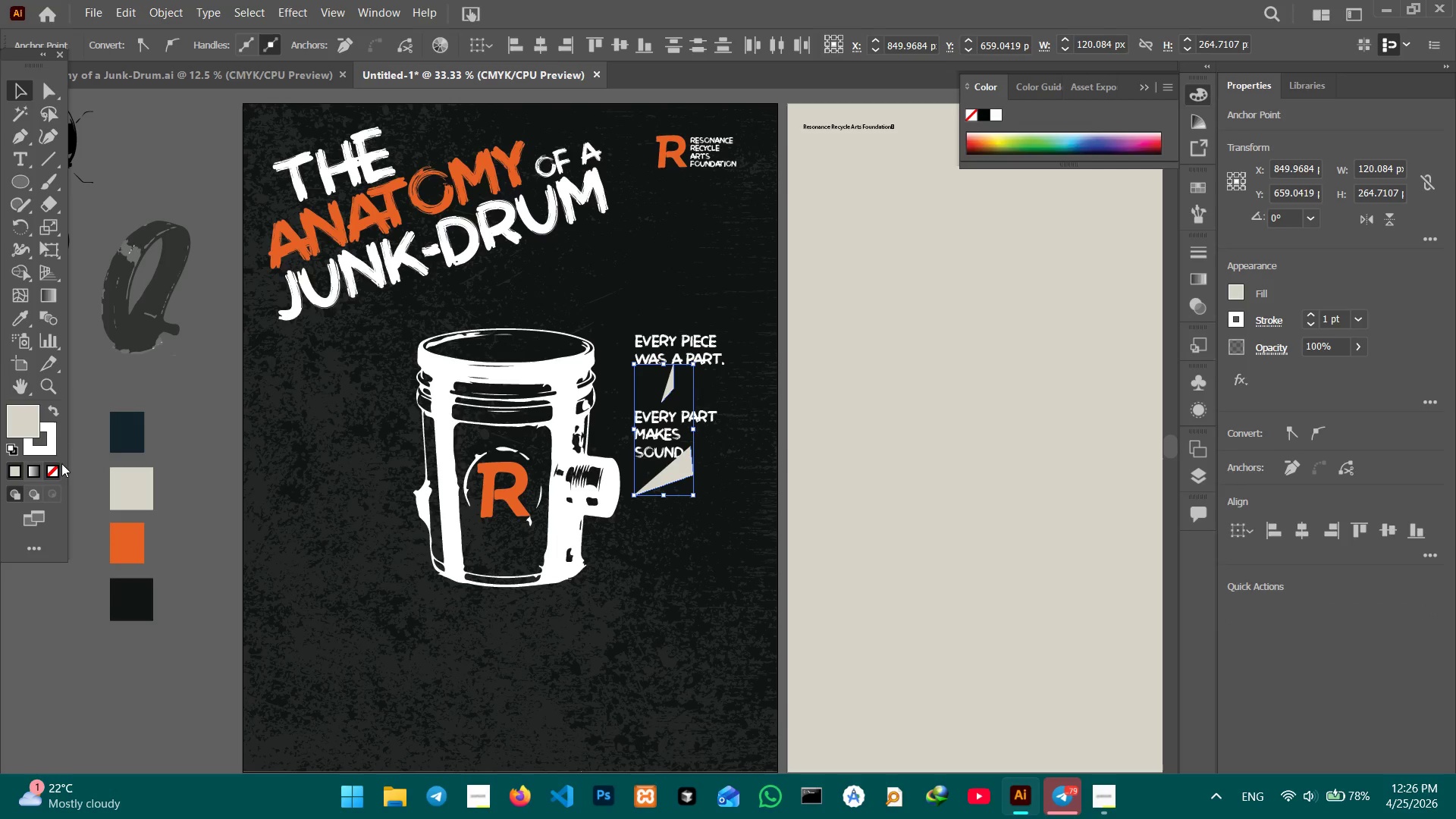 
left_click([55, 467])
 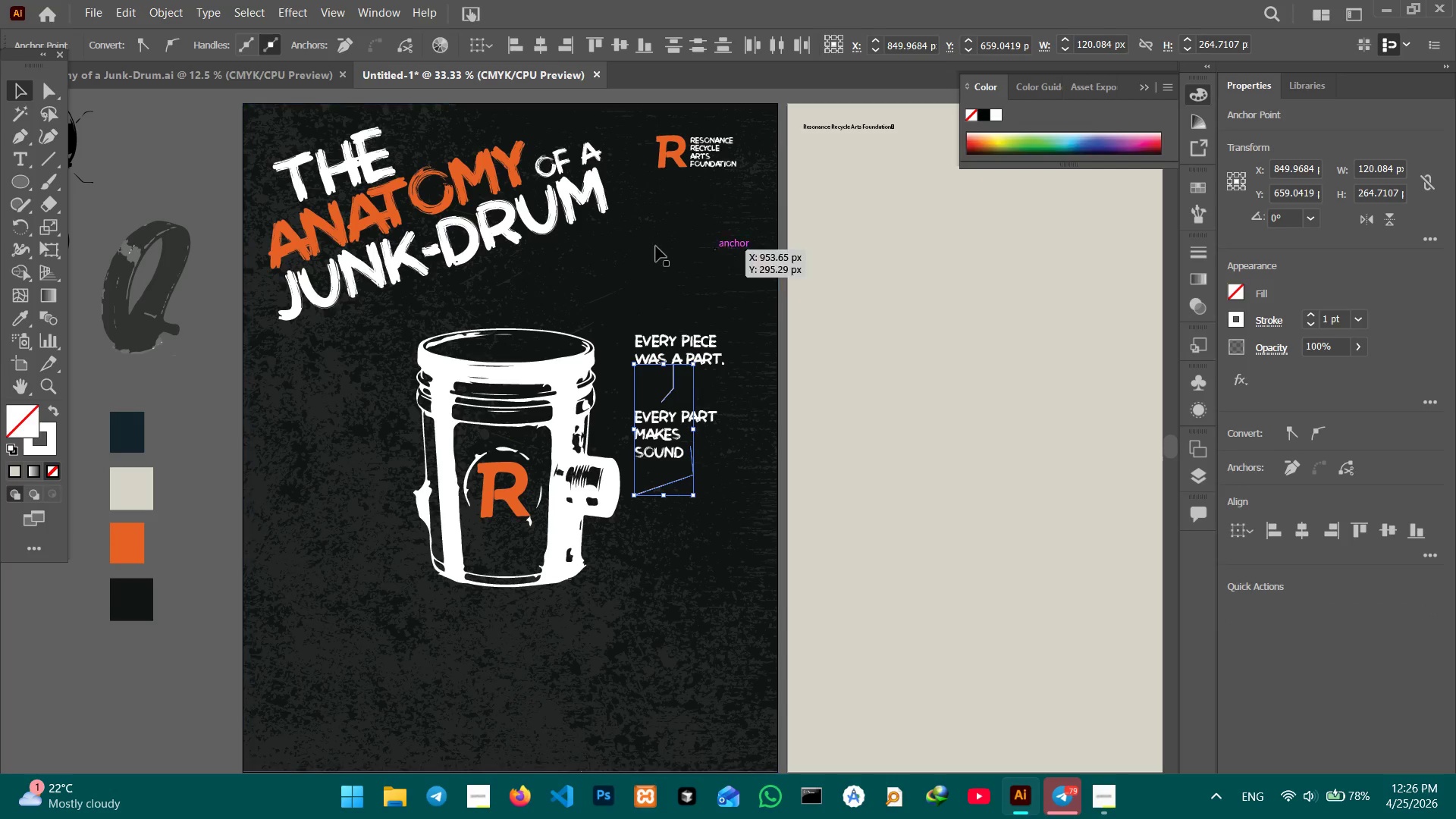 
key(Control+Equal)
 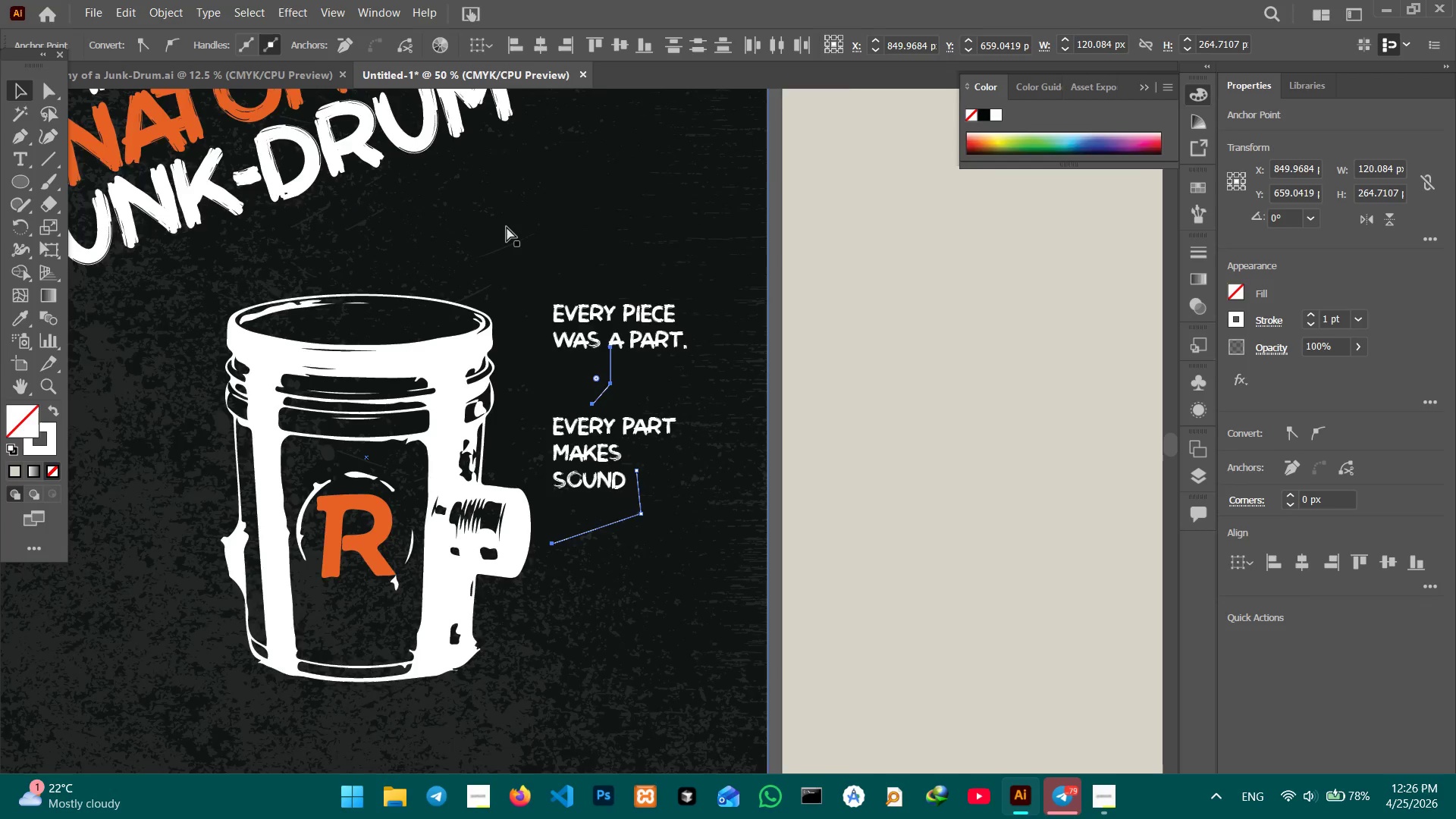 
key(Control+Equal)
 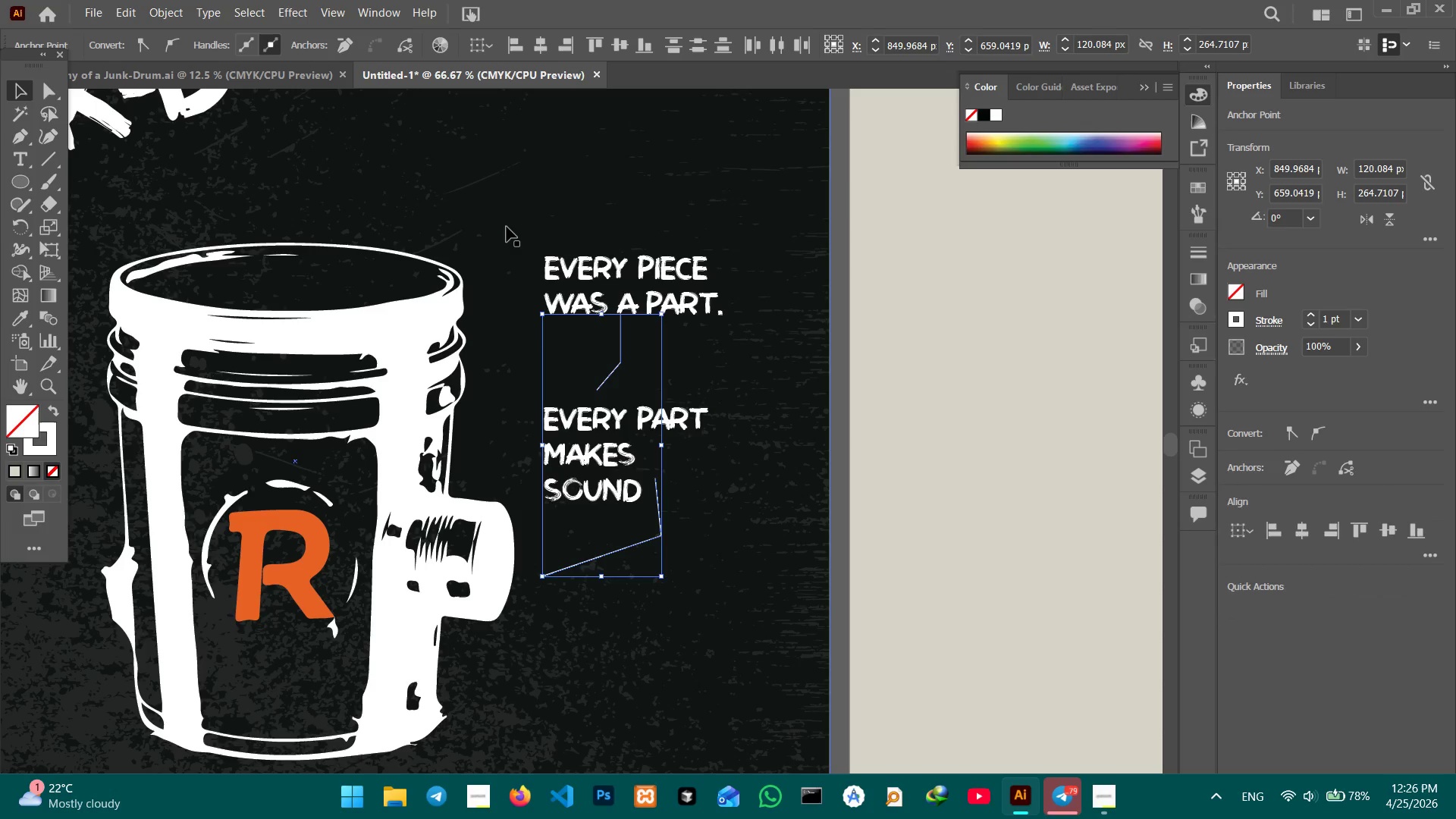 
hold_key(key=Space, duration=0.66)
 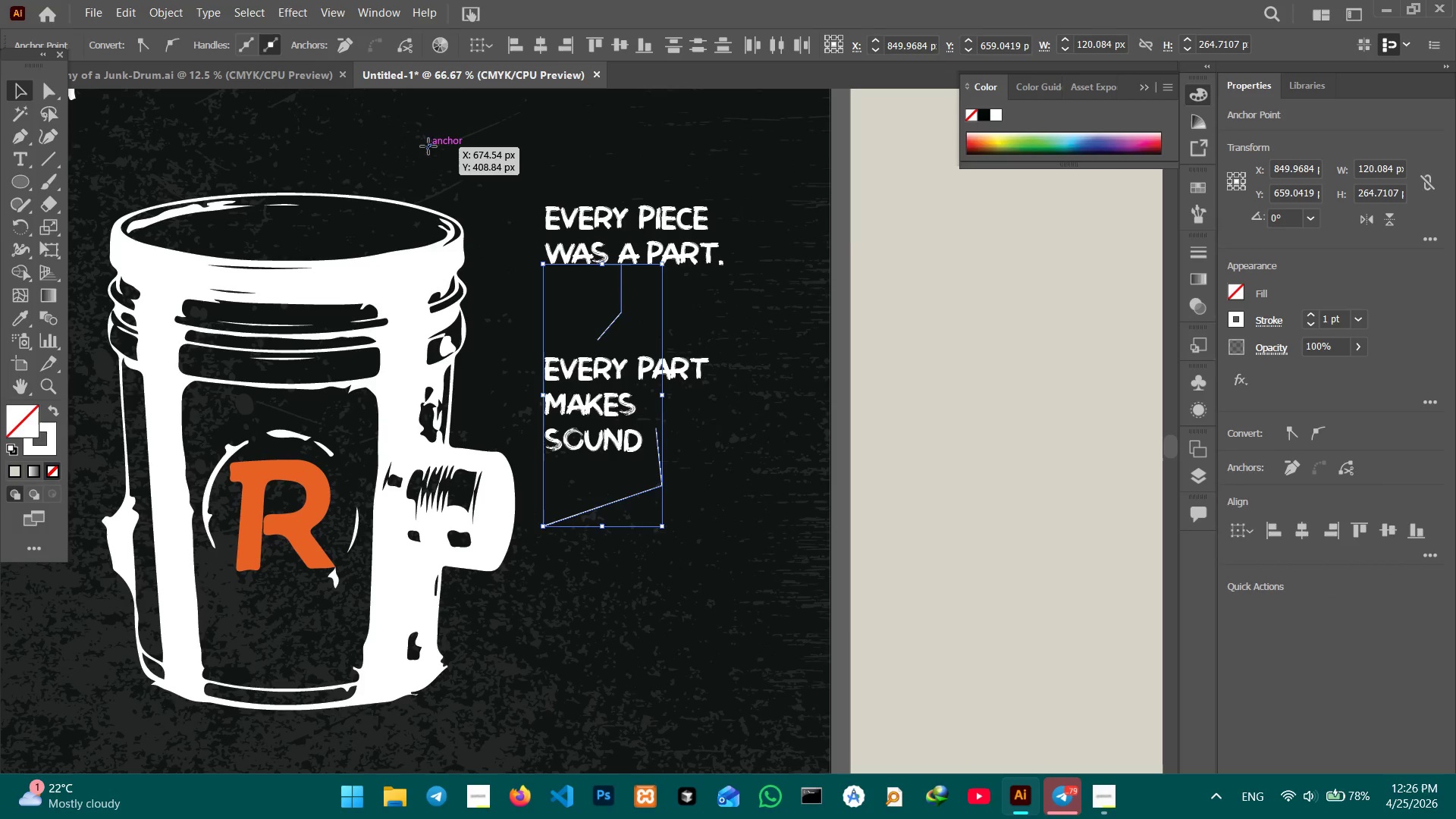 
left_click_drag(start_coordinate=[620, 315], to_coordinate=[620, 263])
 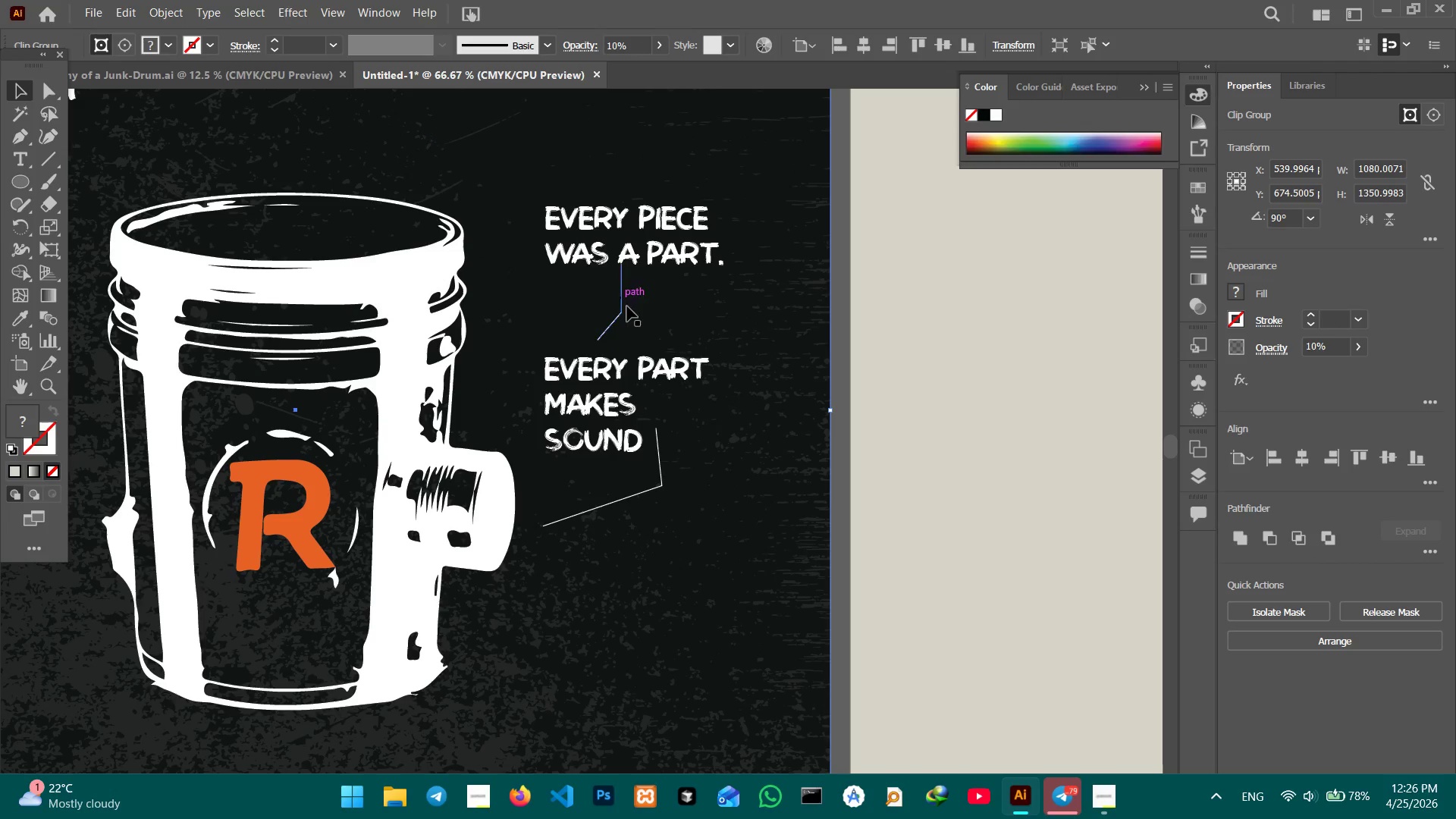 
left_click([623, 308])
 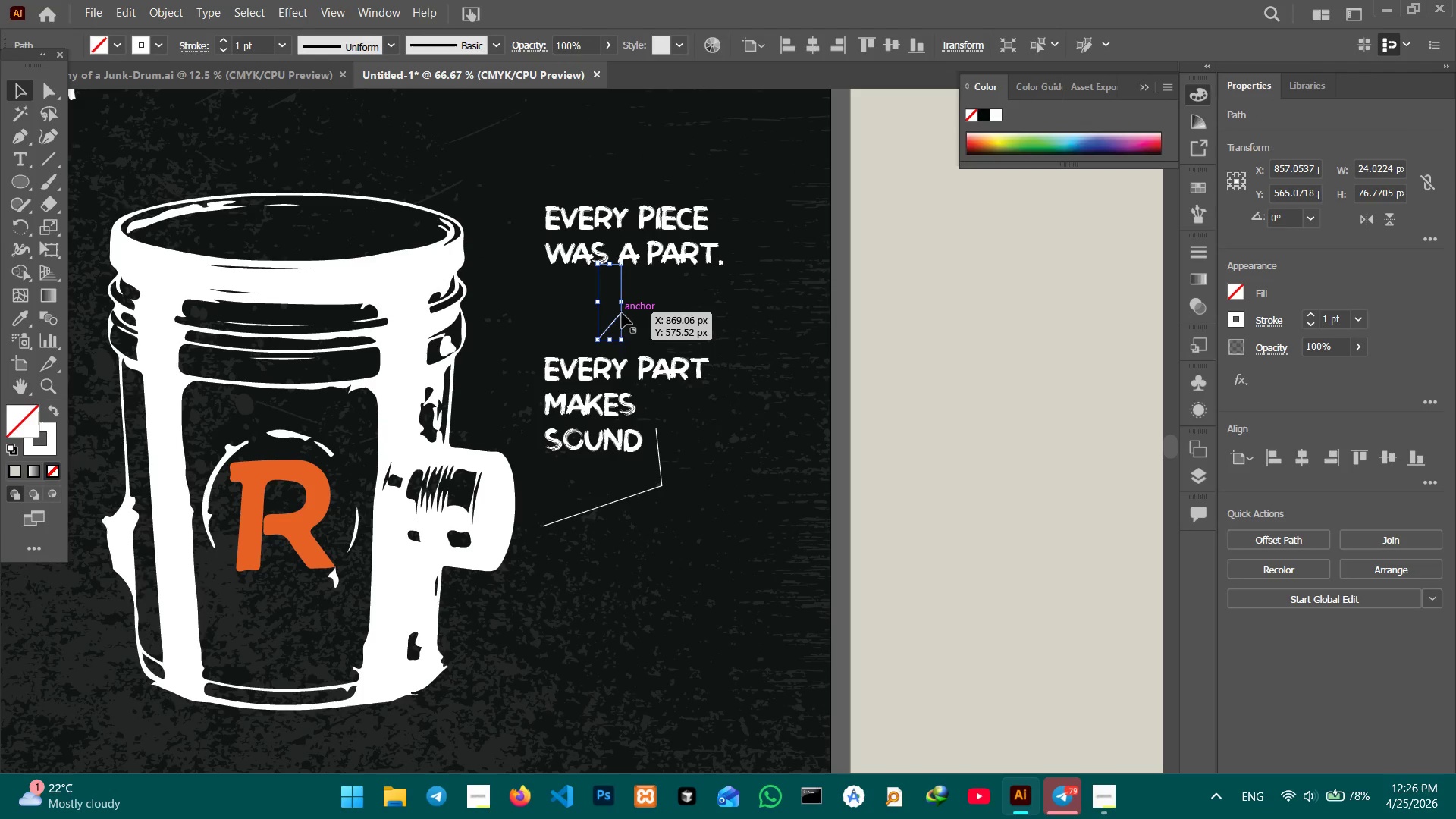 
hold_key(key=ControlLeft, duration=0.33)
 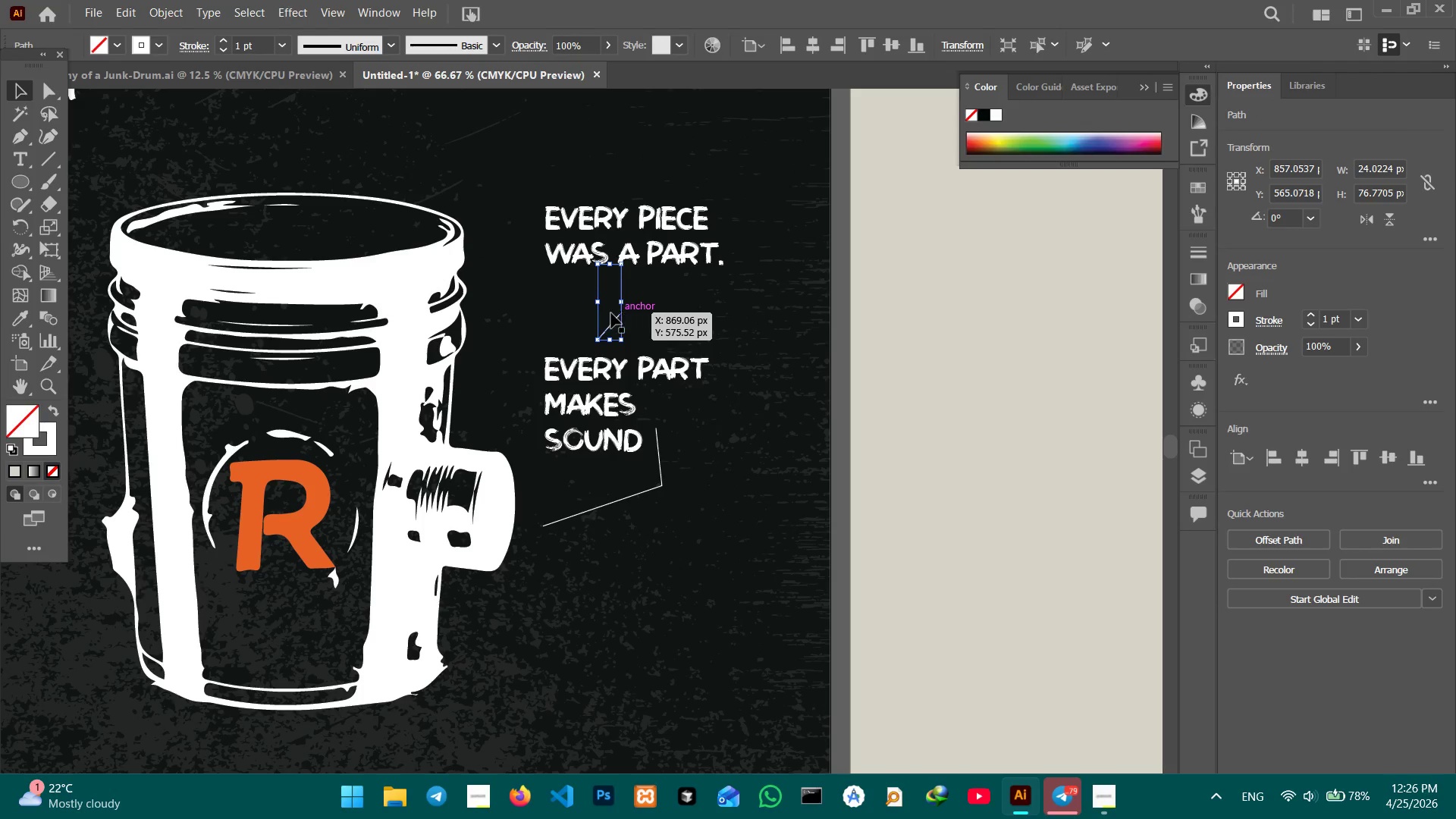 
hold_key(key=ShiftLeft, duration=1.53)
left_click([662, 488])
 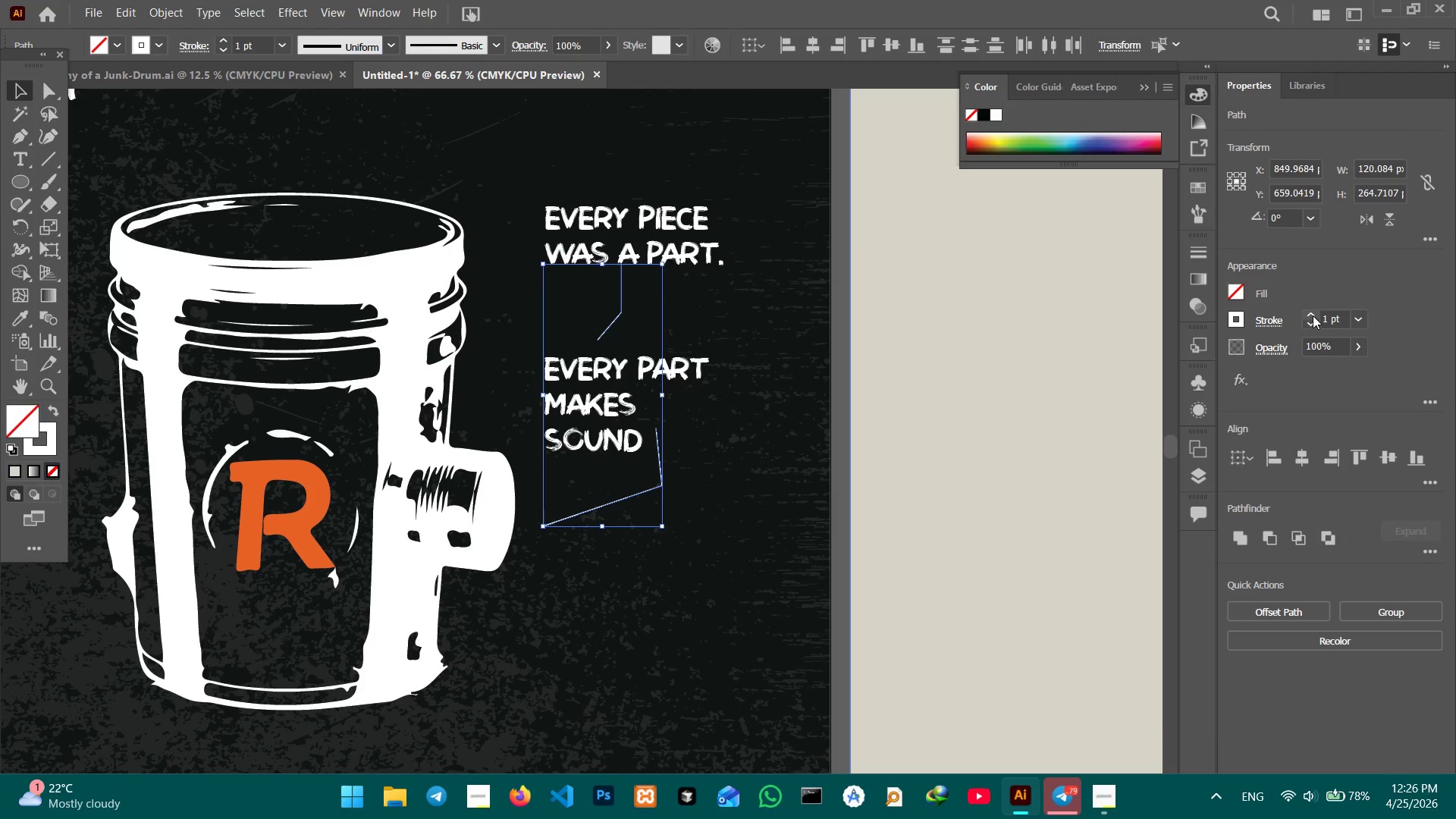 
double_click([1313, 315])
 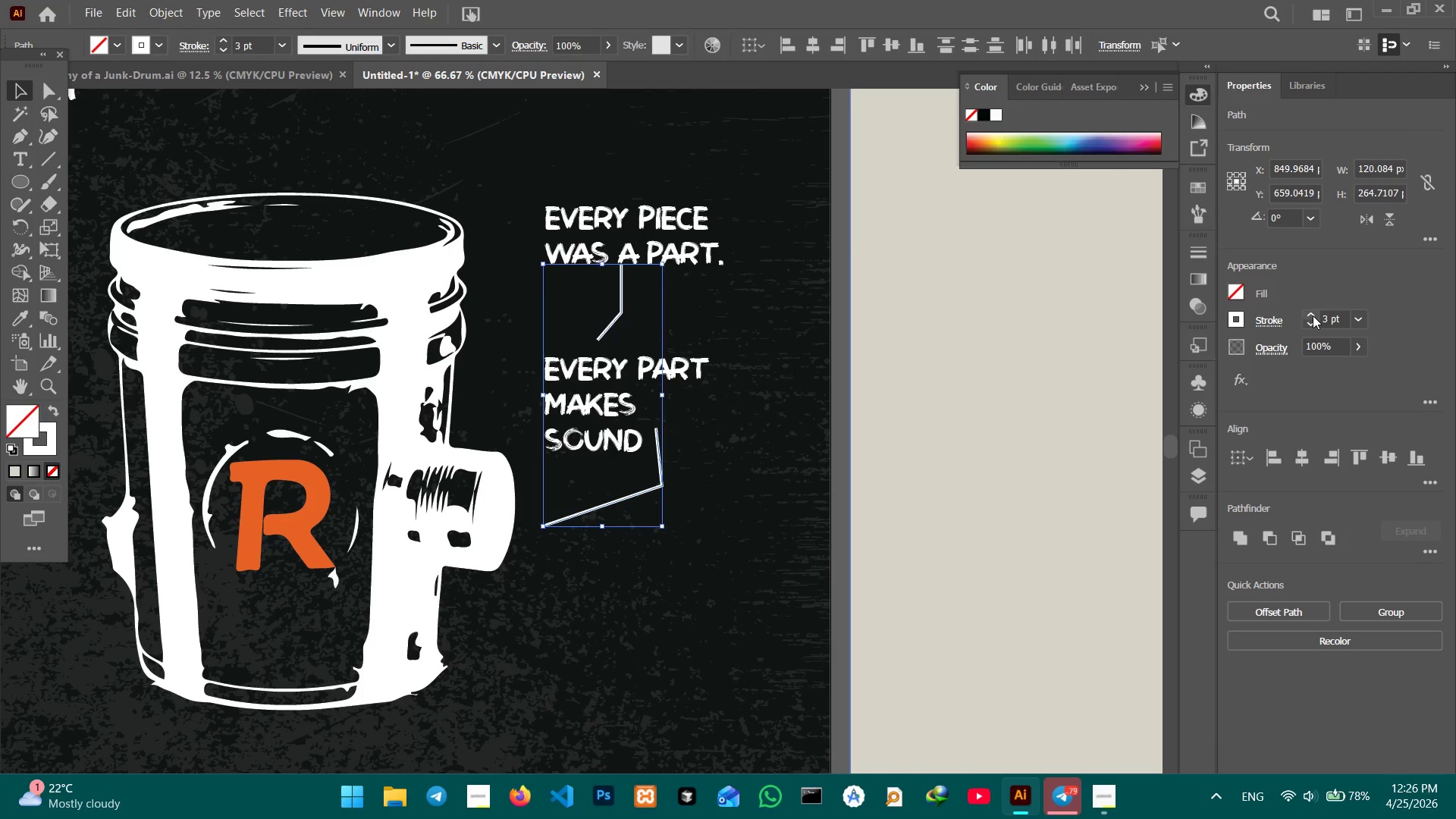 
left_click([1313, 315])
 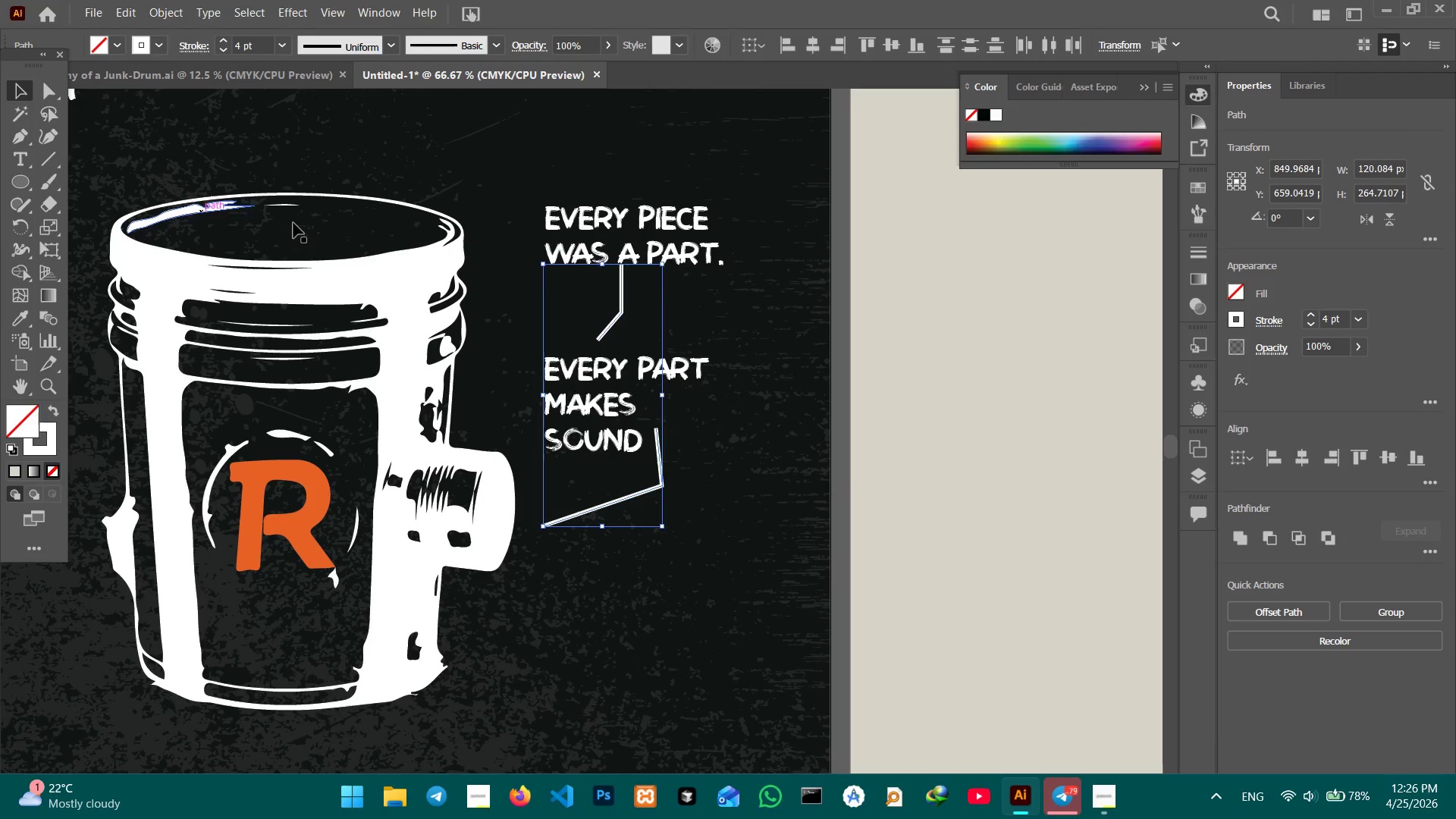 
left_click([287, 137])
 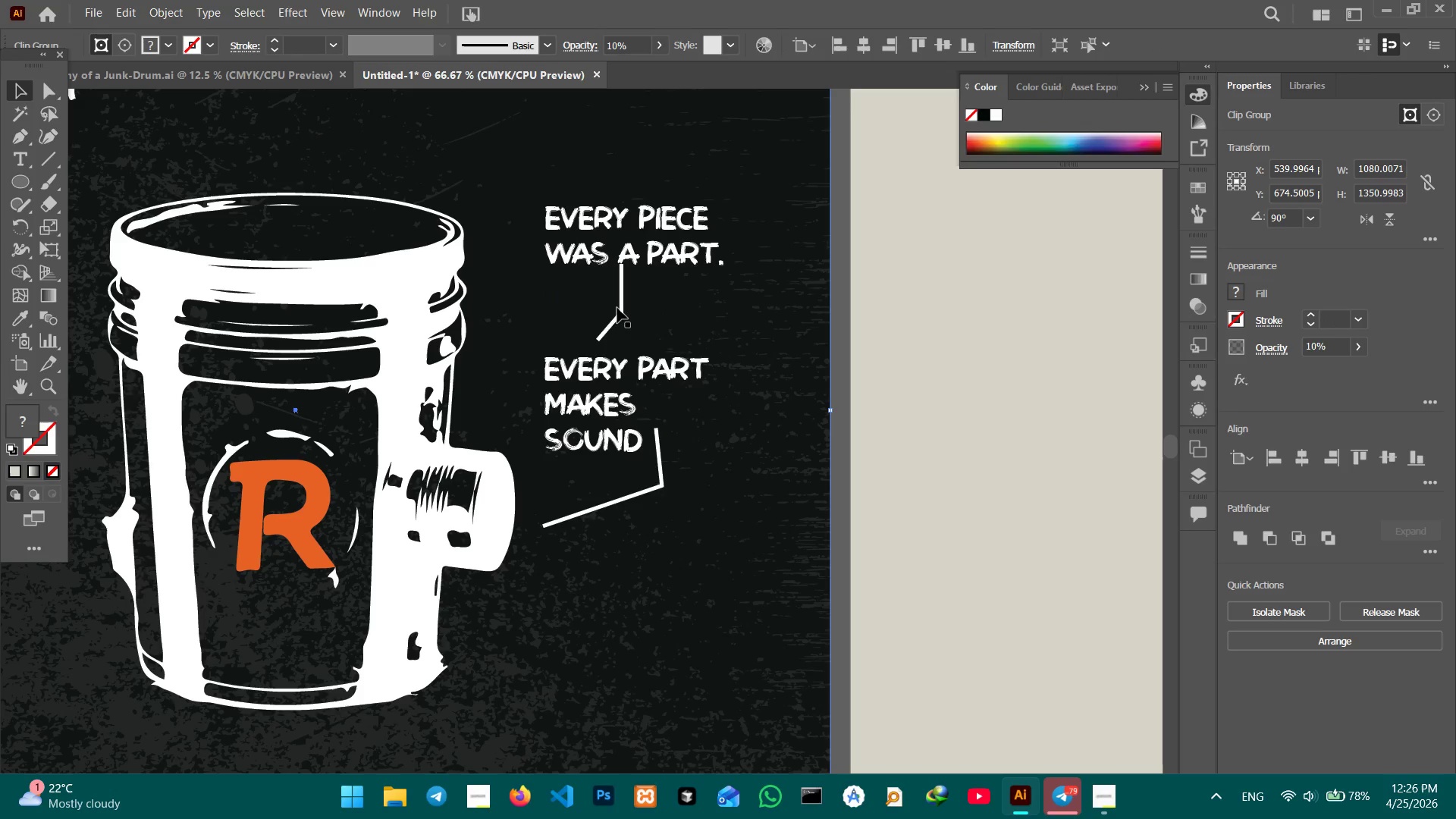 
left_click([620, 311])
 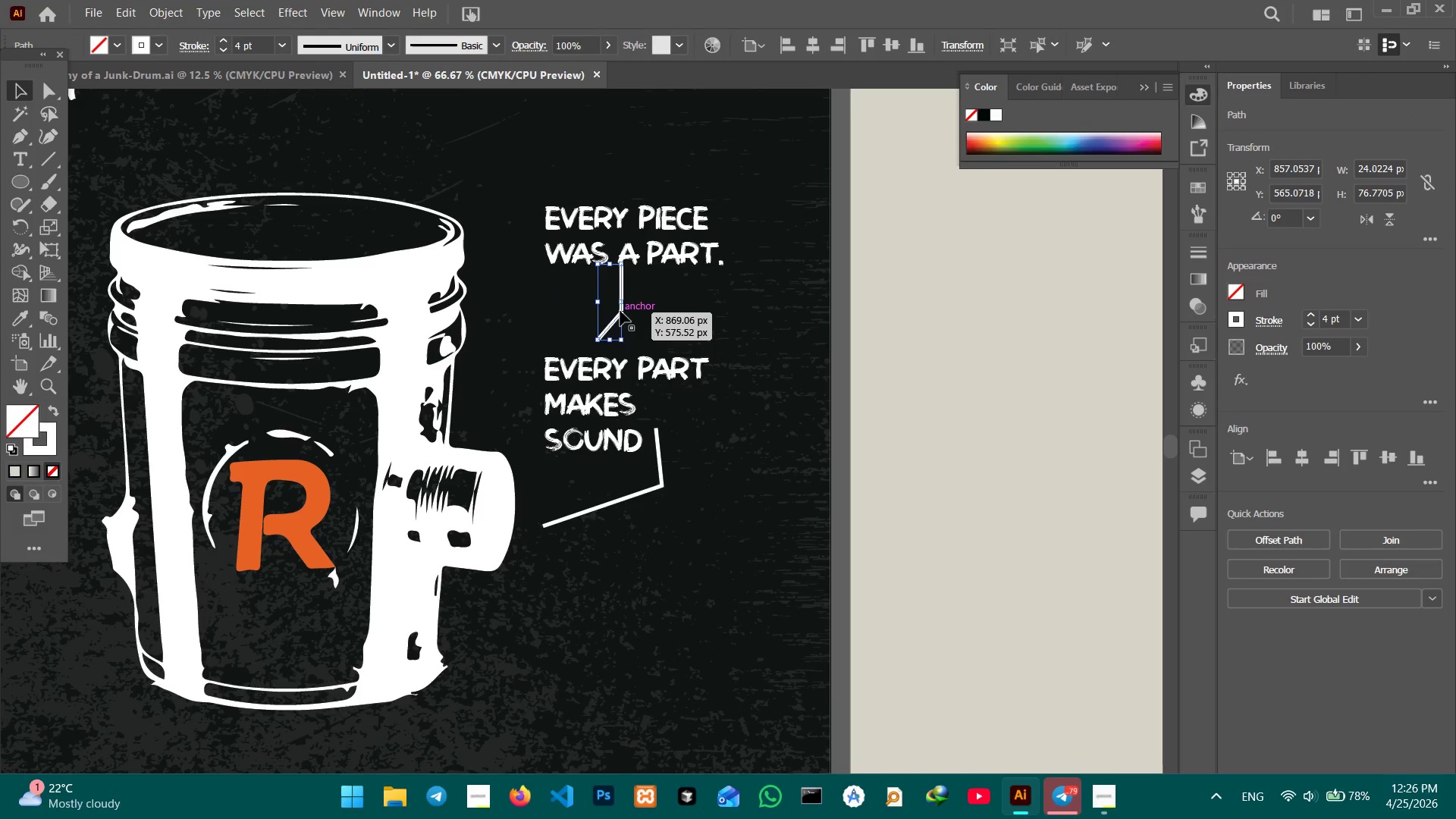 
key(Control+Equal)
 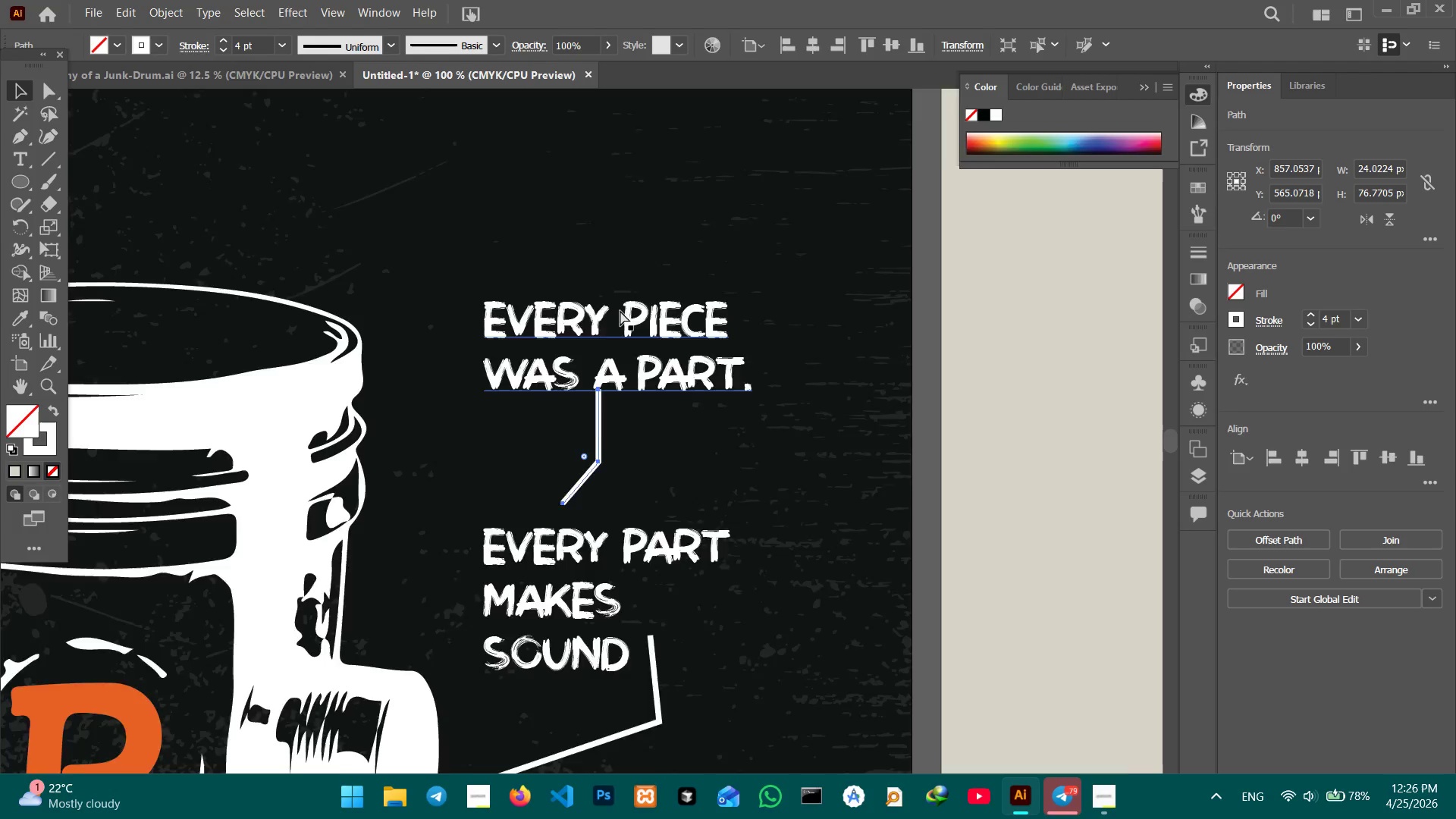 
key(Control+Equal)
 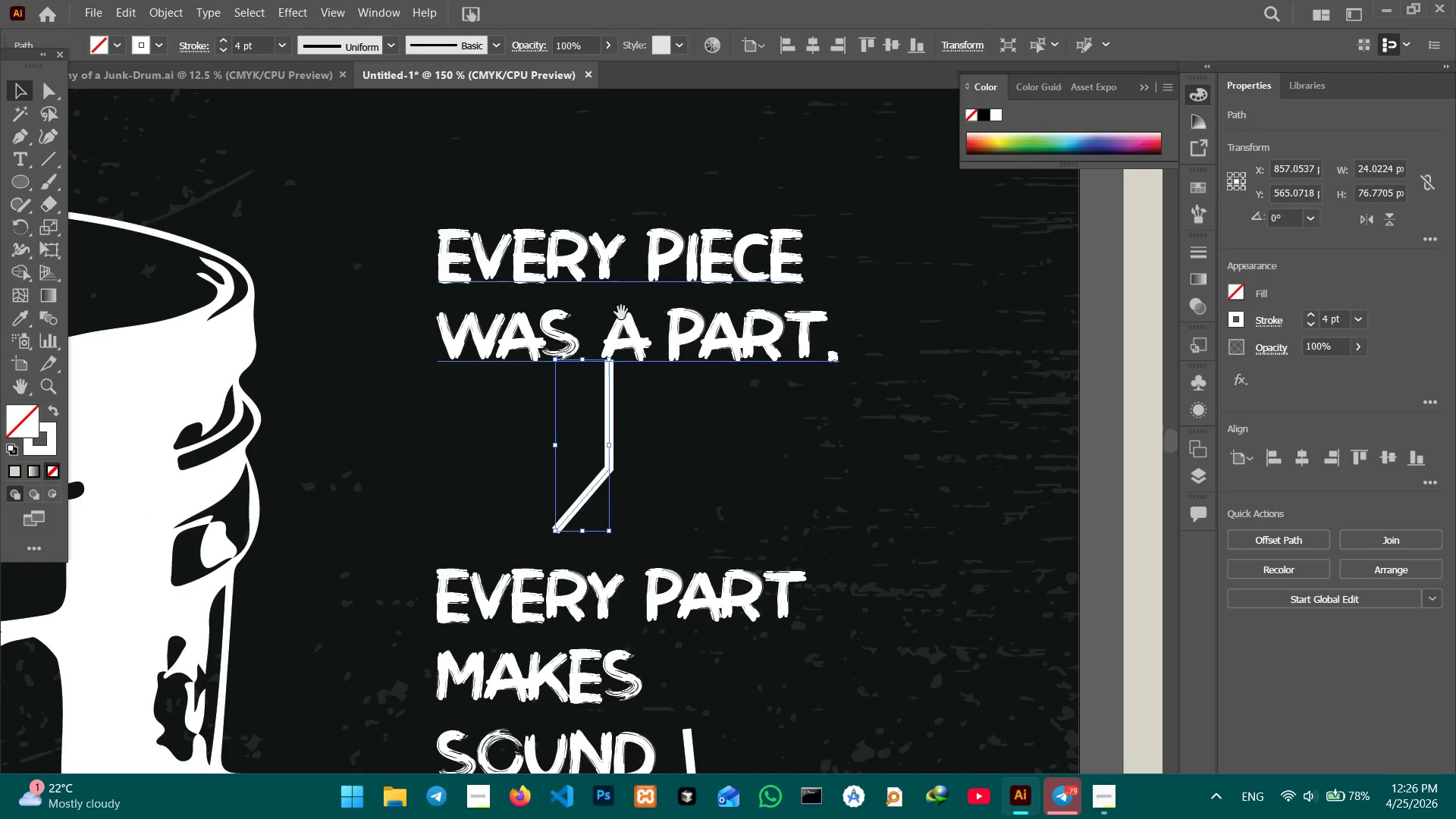 
hold_key(key=Space, duration=0.58)
 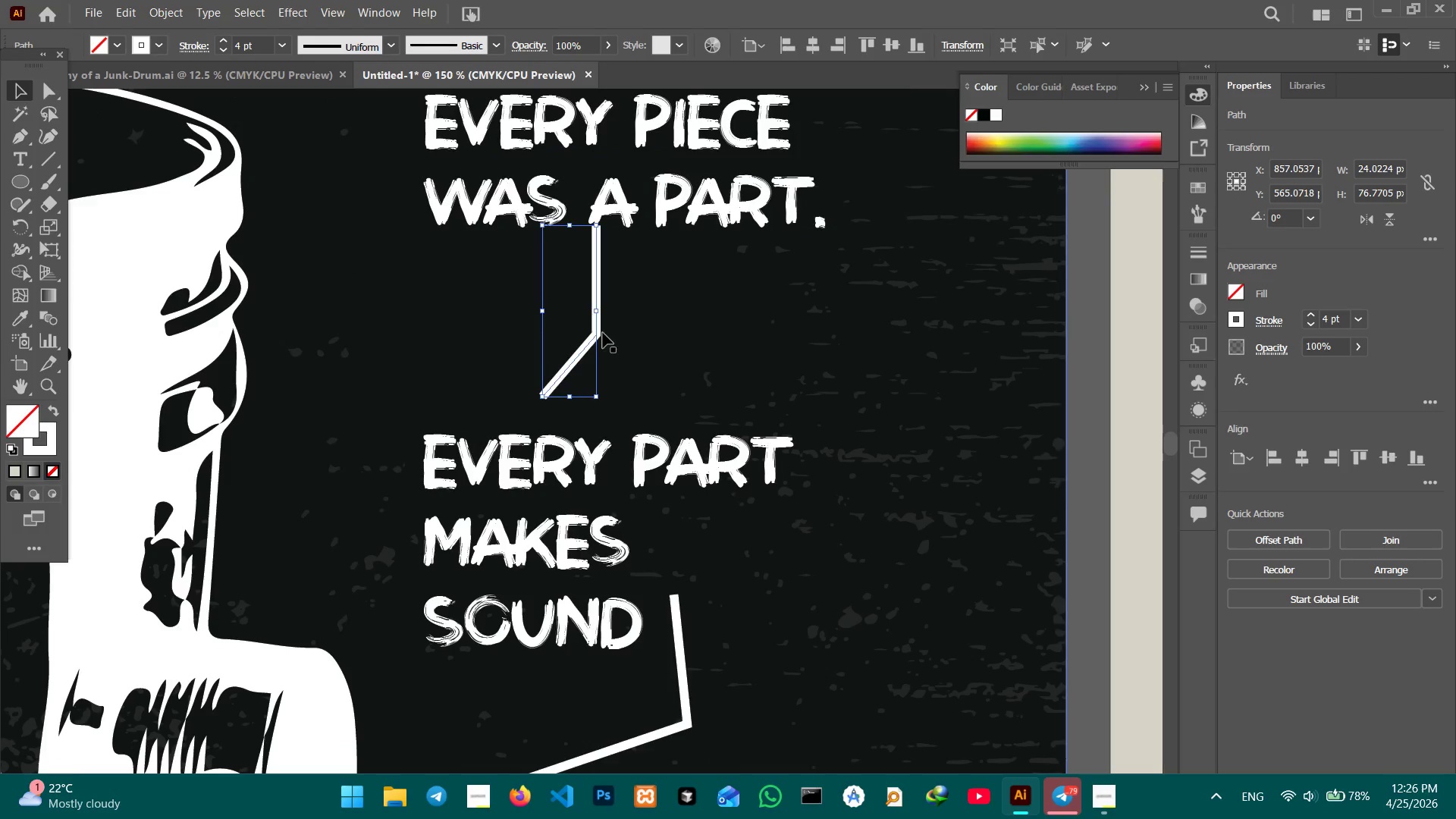 
left_click_drag(start_coordinate=[701, 355], to_coordinate=[688, 221])
 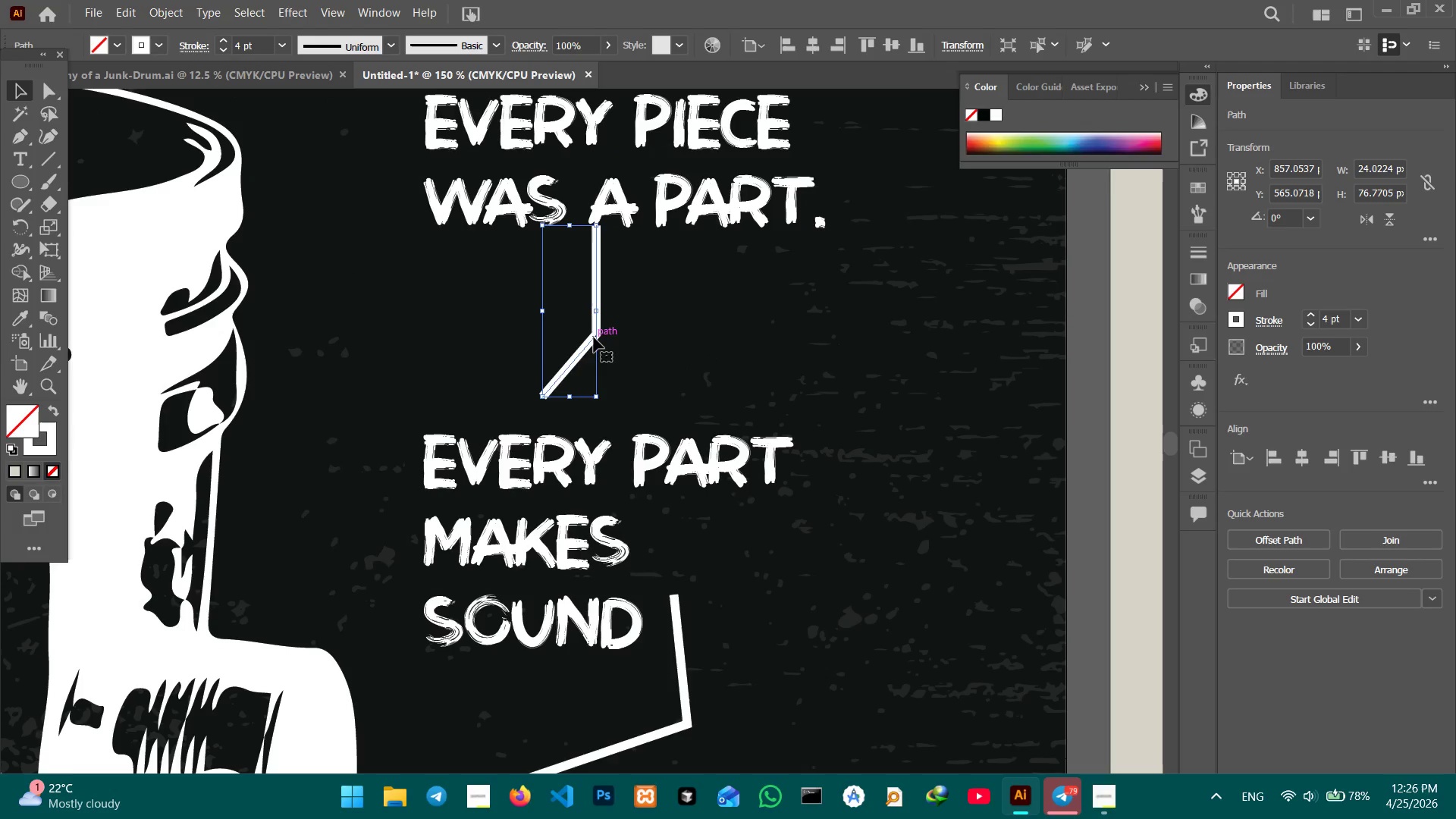 
left_click_drag(start_coordinate=[595, 337], to_coordinate=[595, 351])
 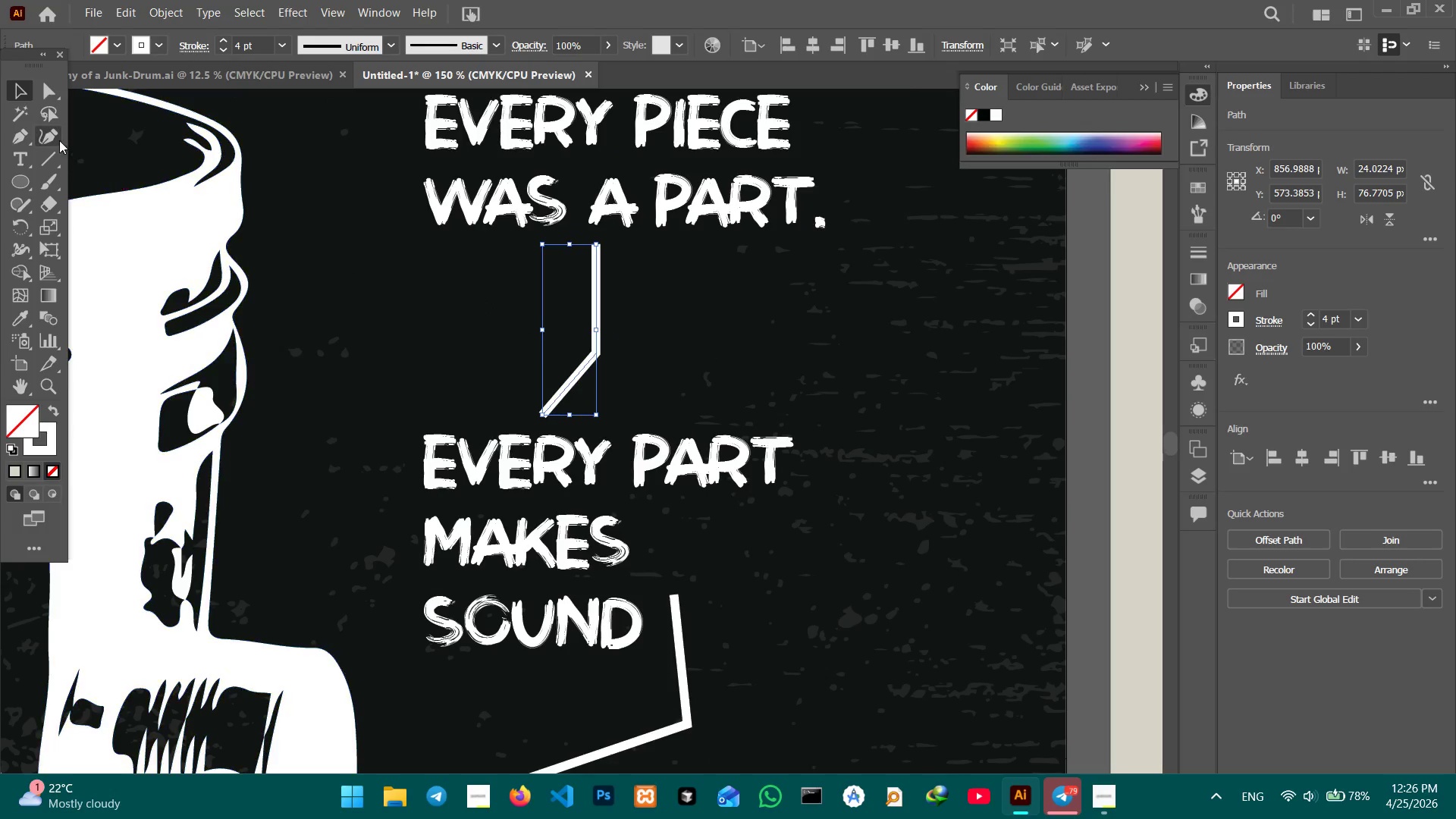 
left_click([58, 140])
 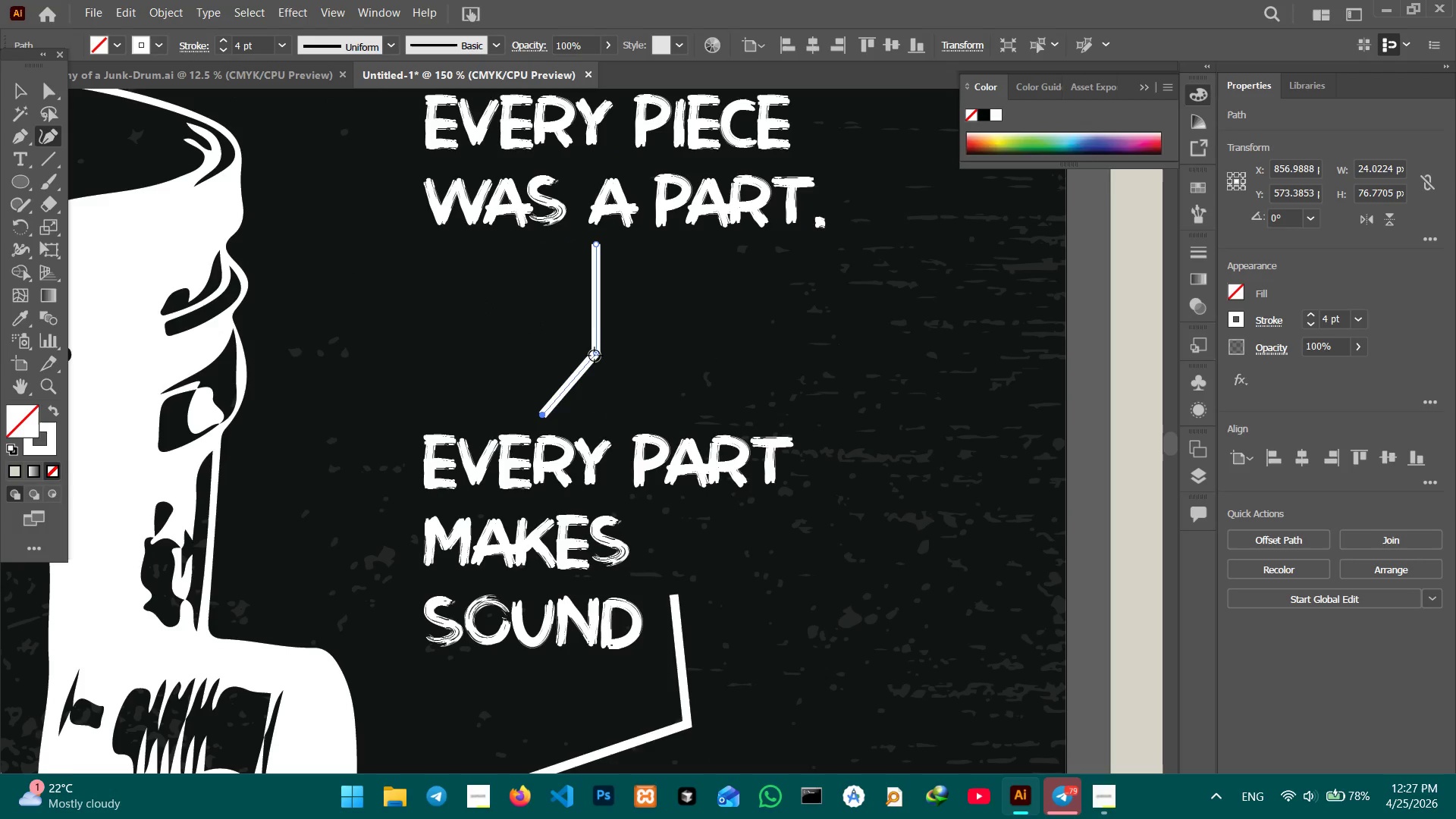 
left_click([595, 356])
 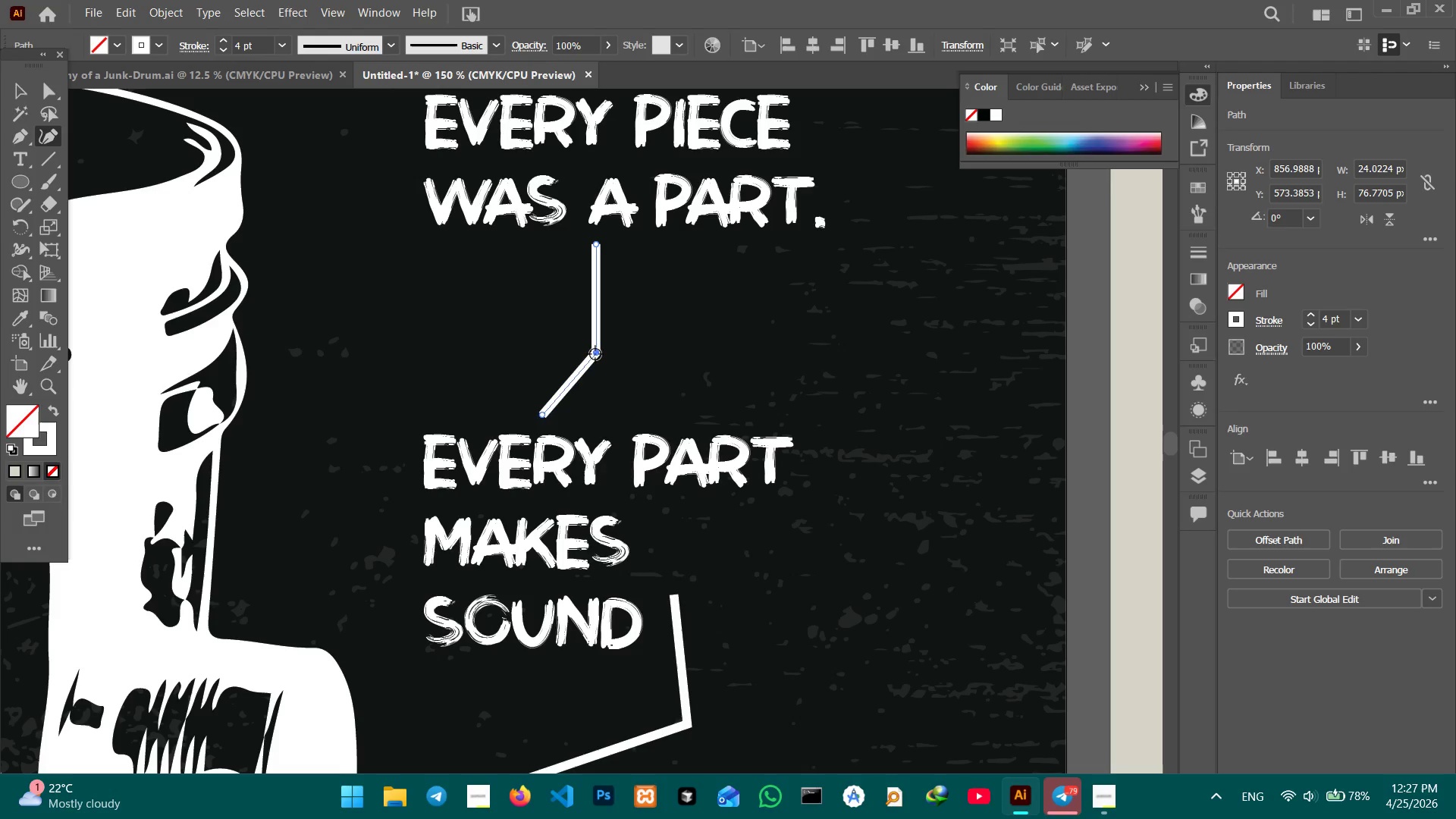 
key(Backspace)
 